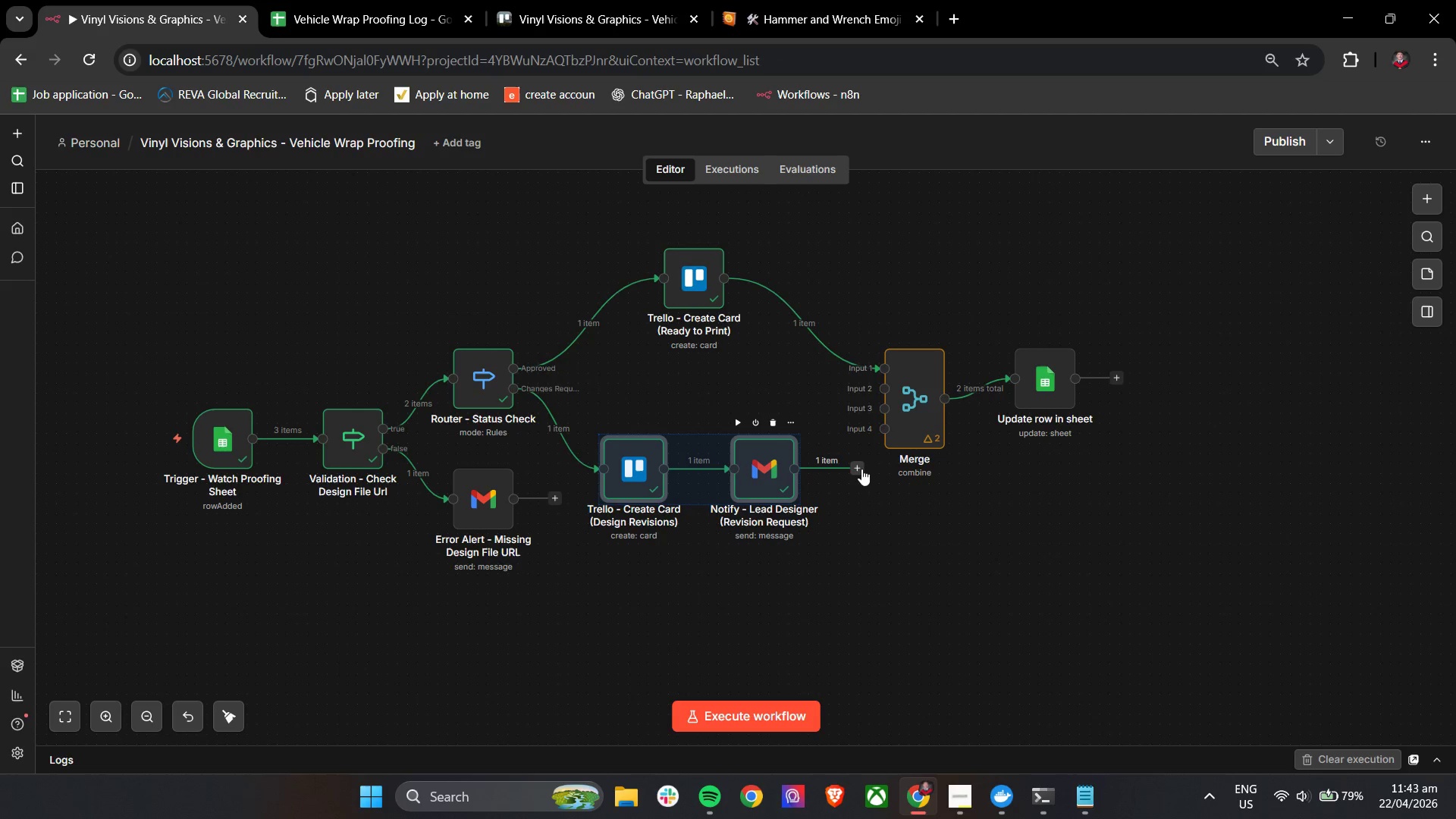 
left_click_drag(start_coordinate=[860, 468], to_coordinate=[883, 428])
 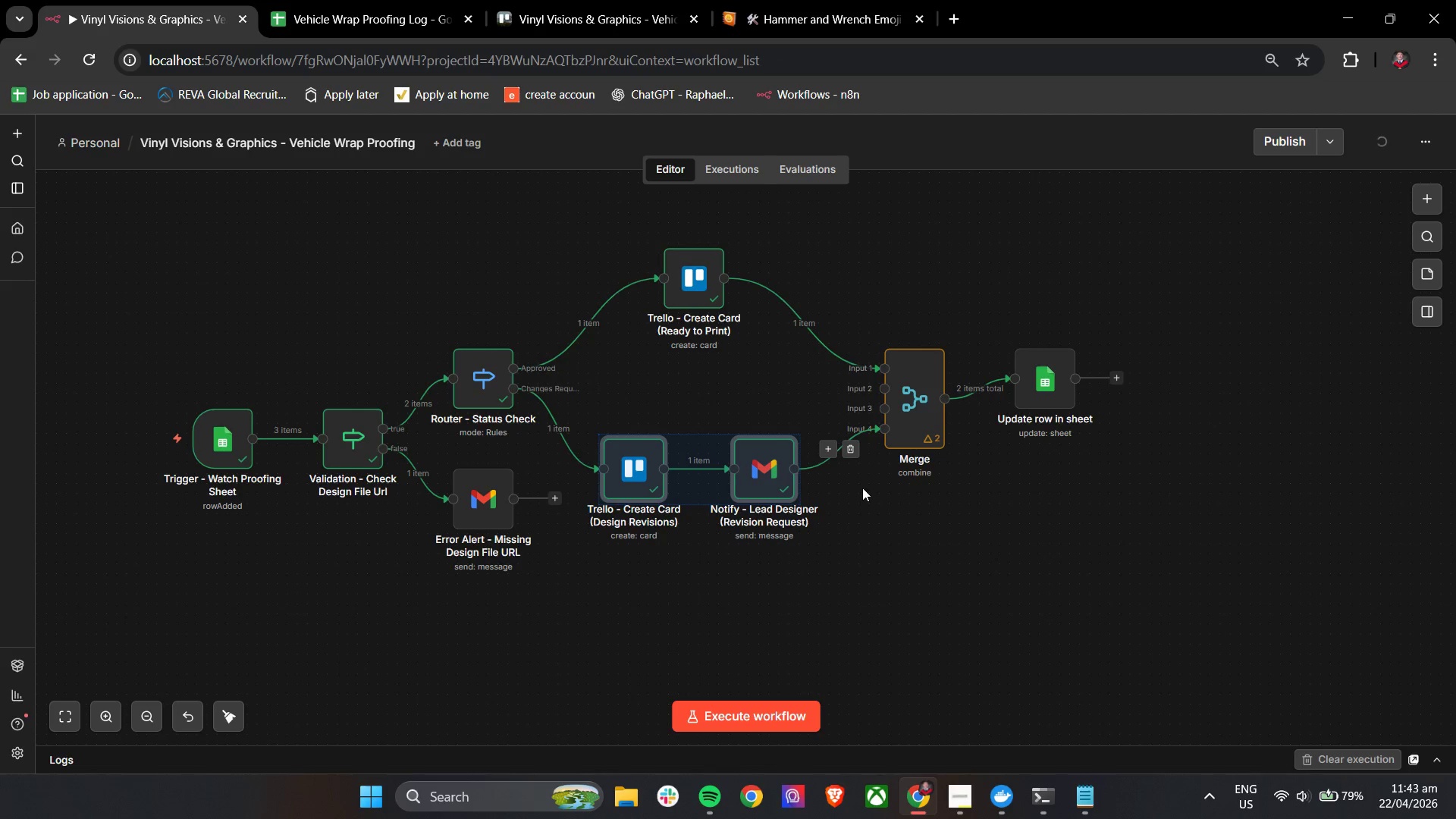 
left_click([862, 488])
 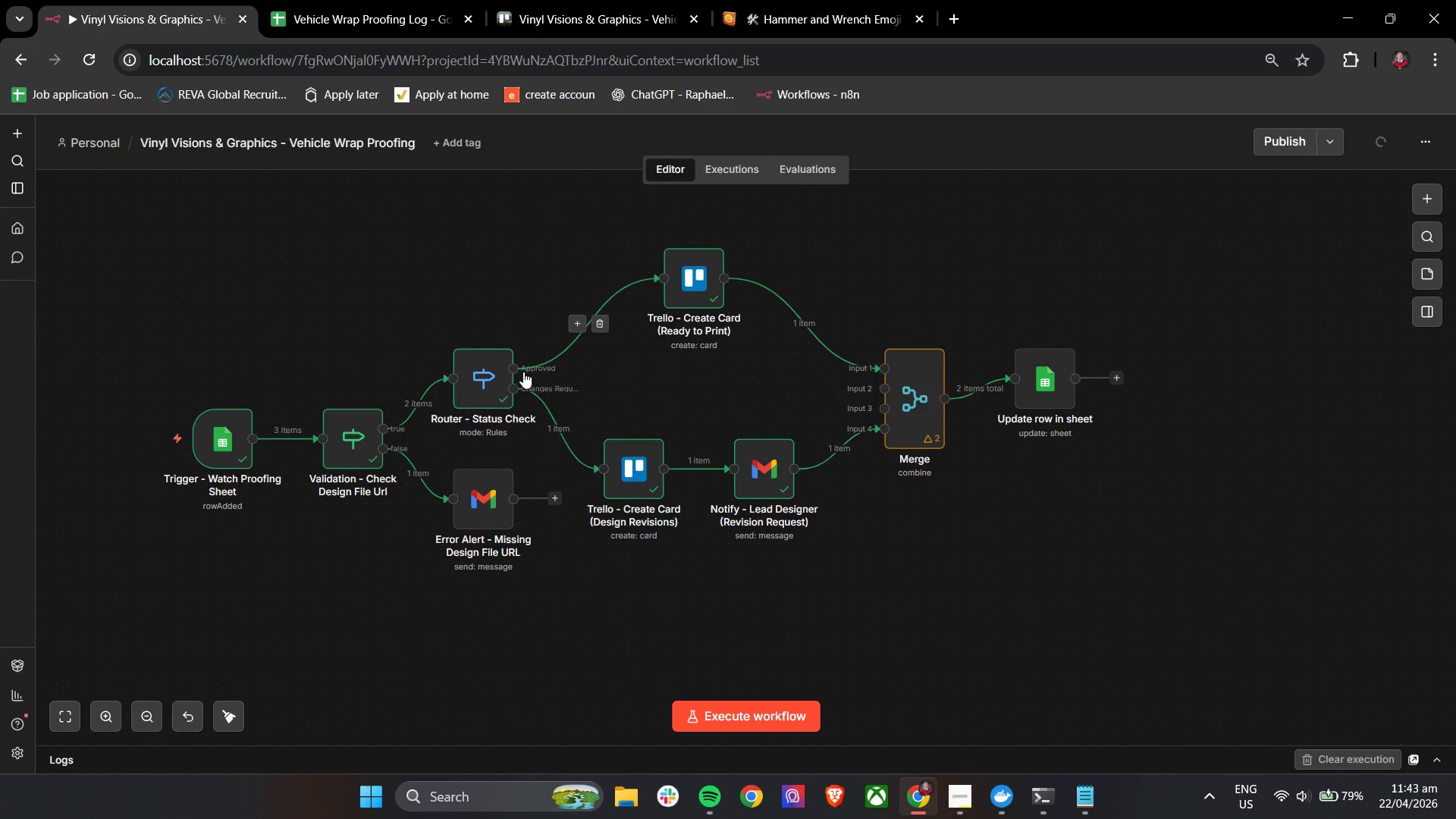 
left_click_drag(start_coordinate=[516, 371], to_coordinate=[874, 389])
 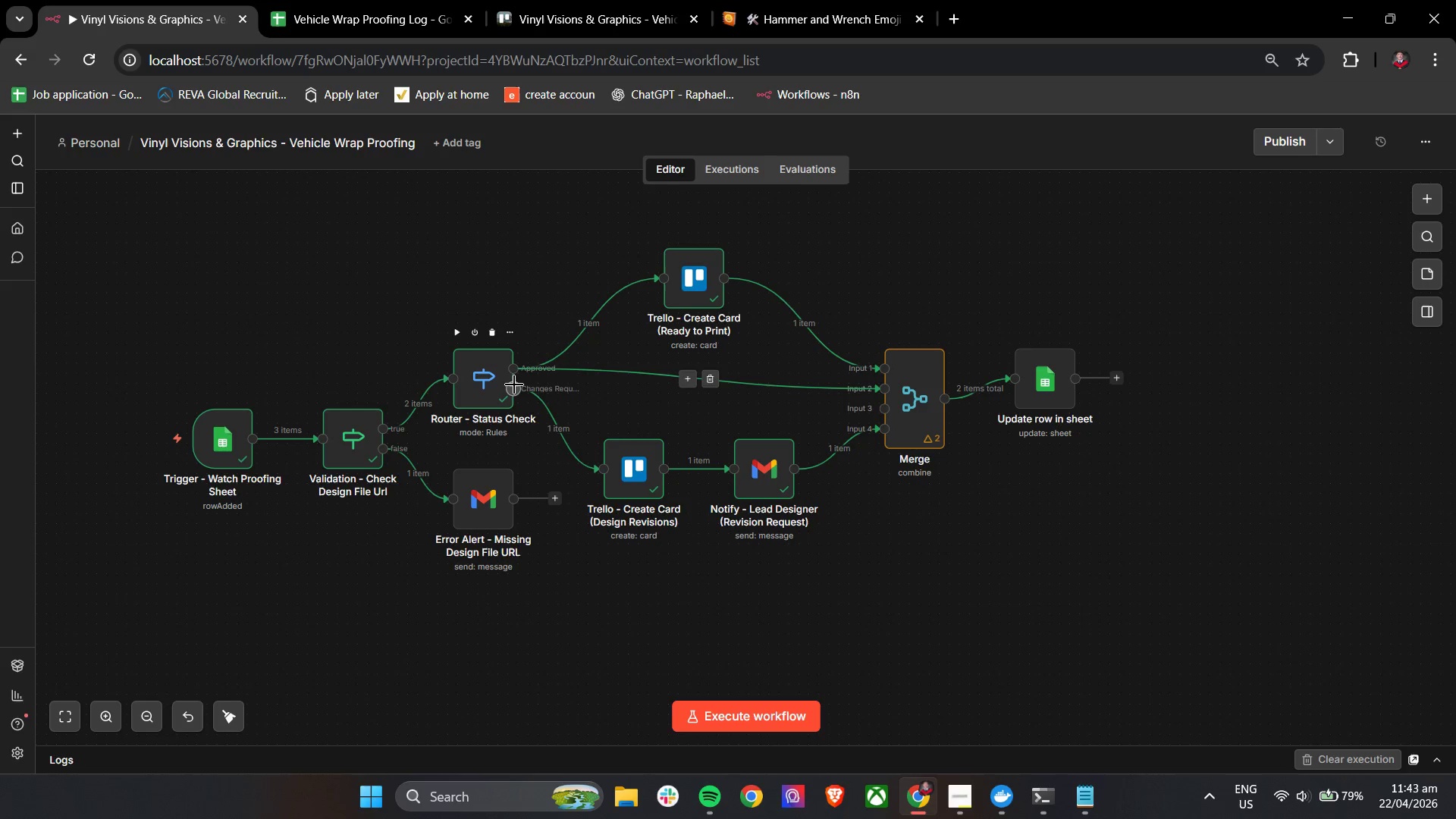 
left_click_drag(start_coordinate=[515, 388], to_coordinate=[874, 407])
 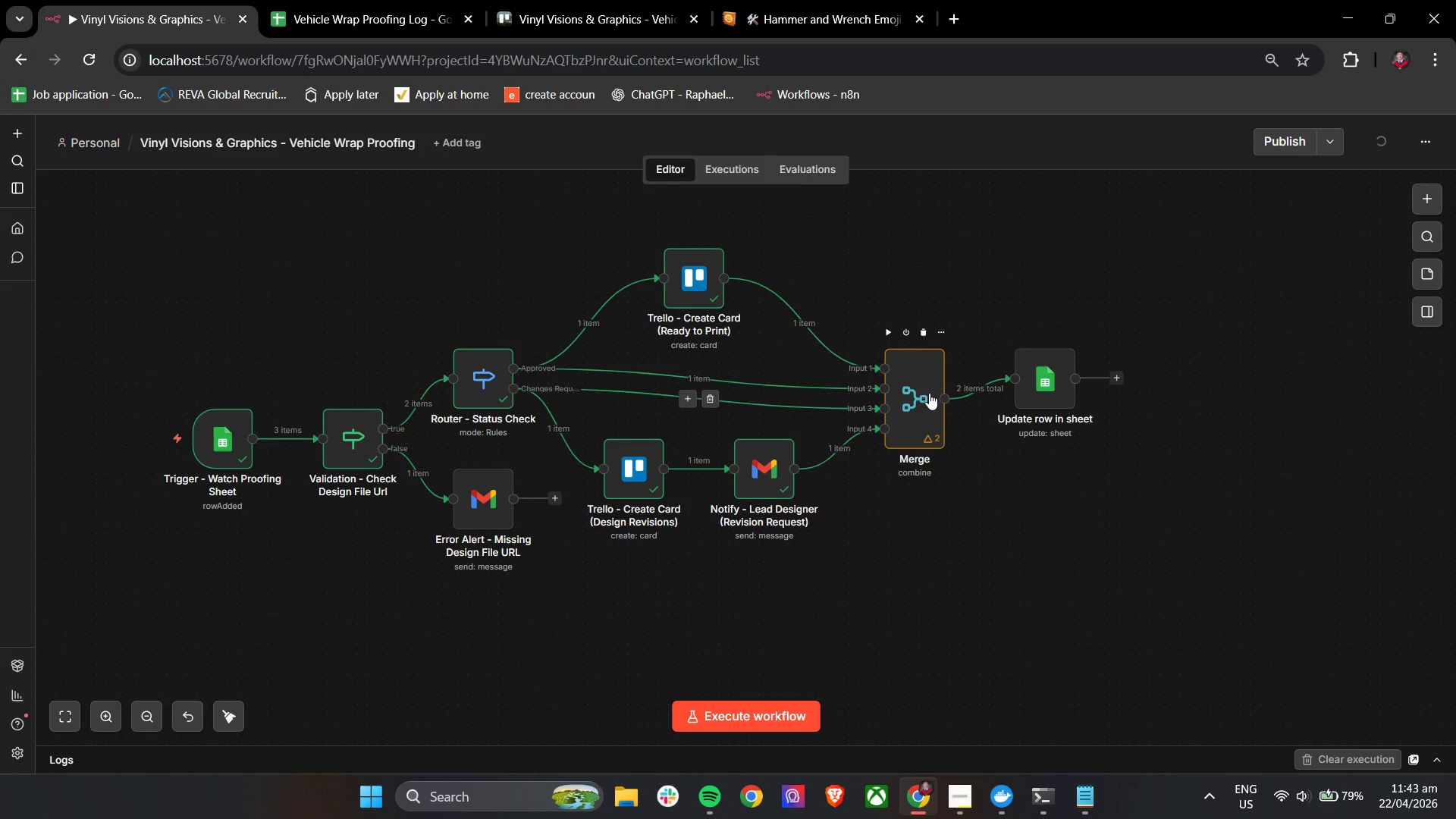 
double_click([929, 393])
 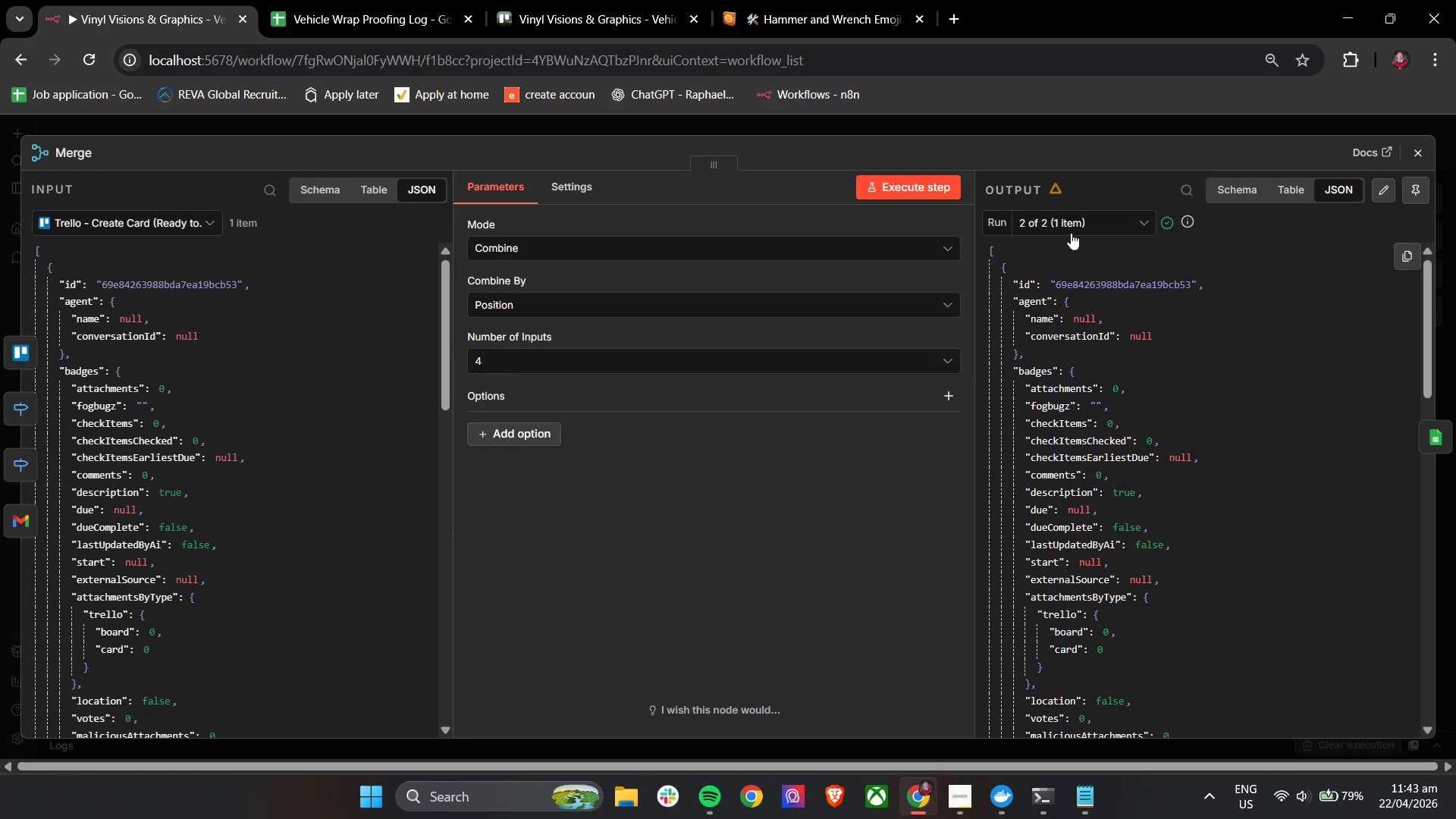 
left_click([937, 189])
 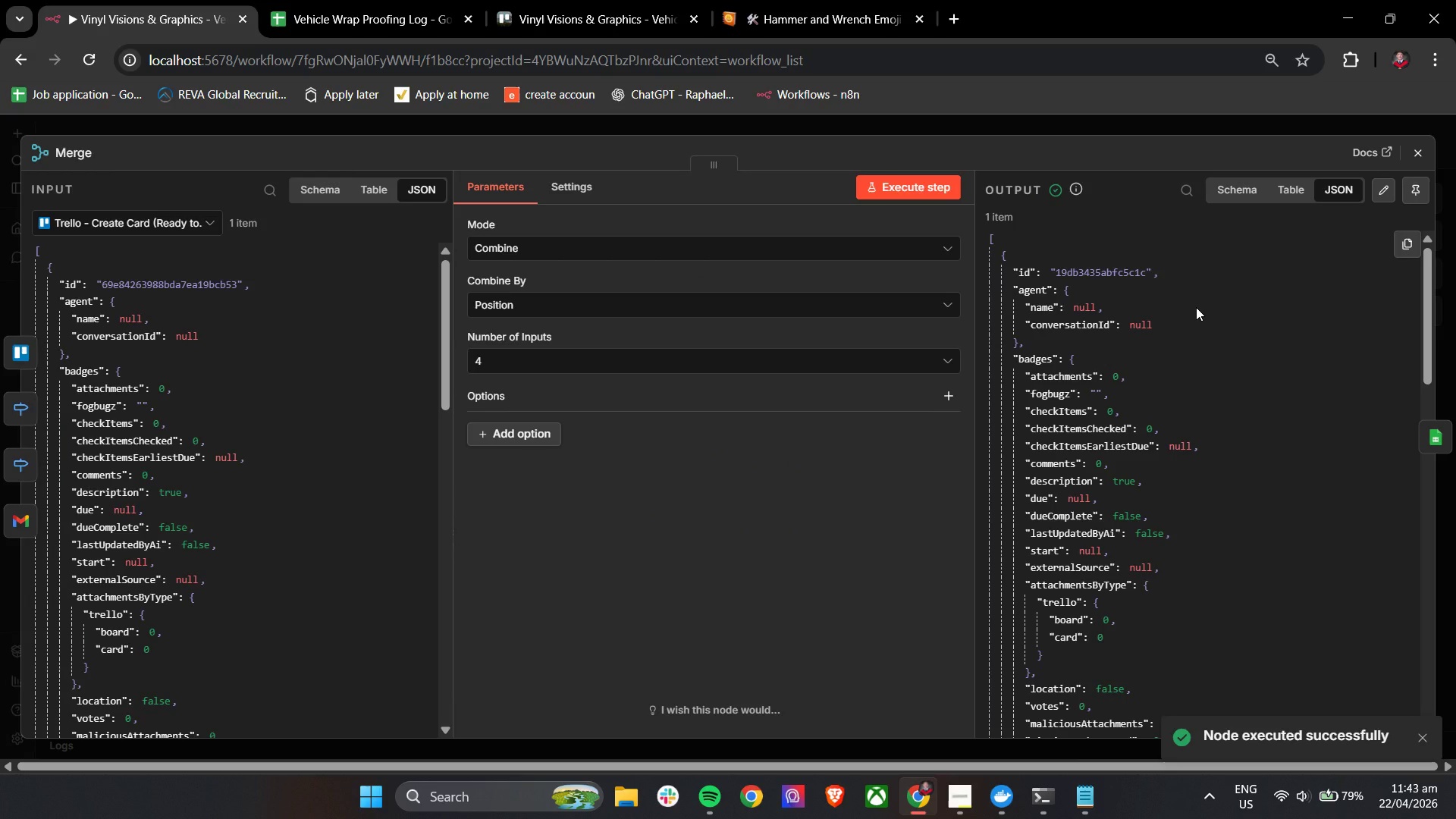 
scroll: coordinate [1196, 307], scroll_direction: down, amount: 19.0
 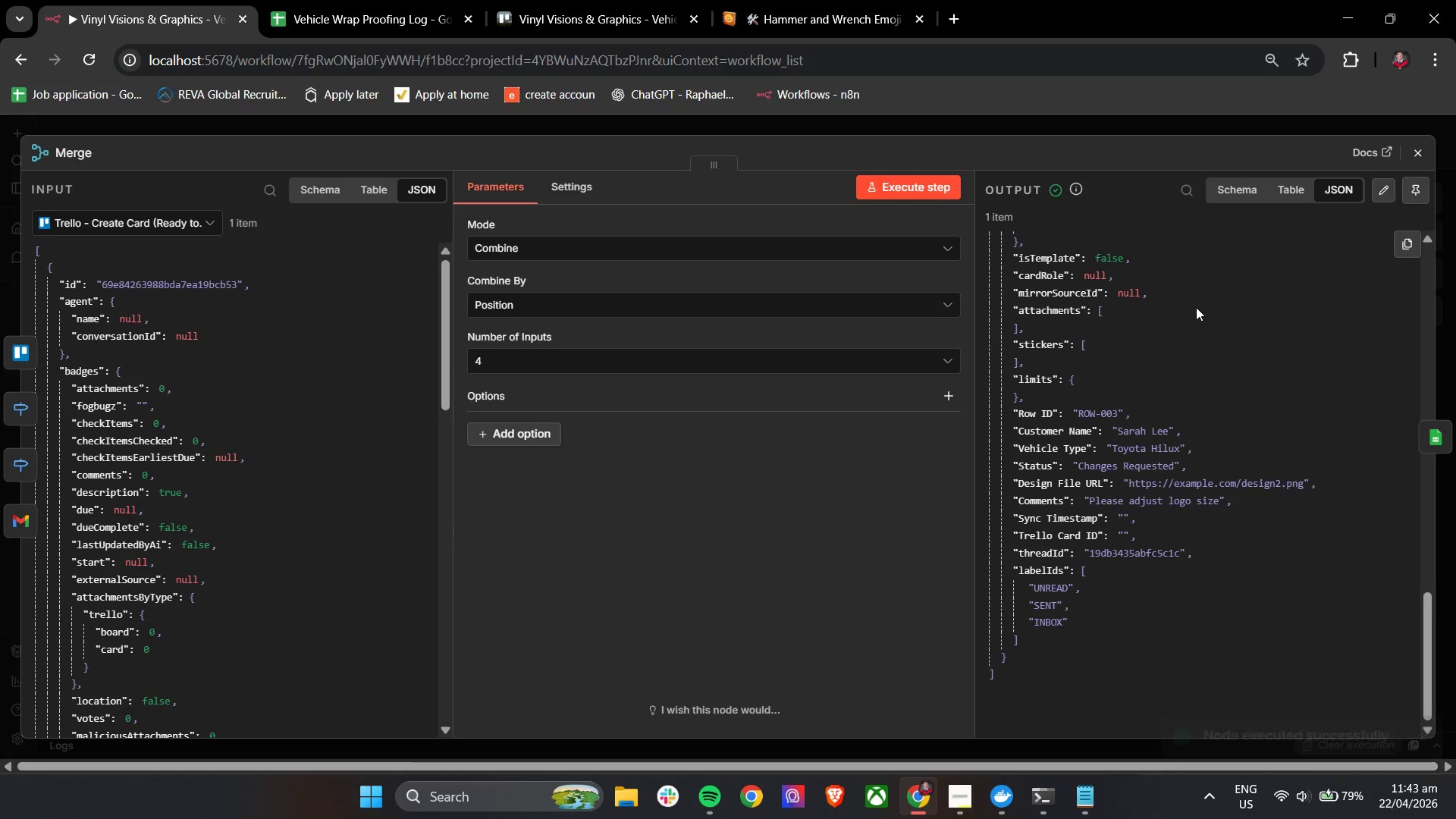 
scroll: coordinate [1196, 307], scroll_direction: up, amount: 1.0
 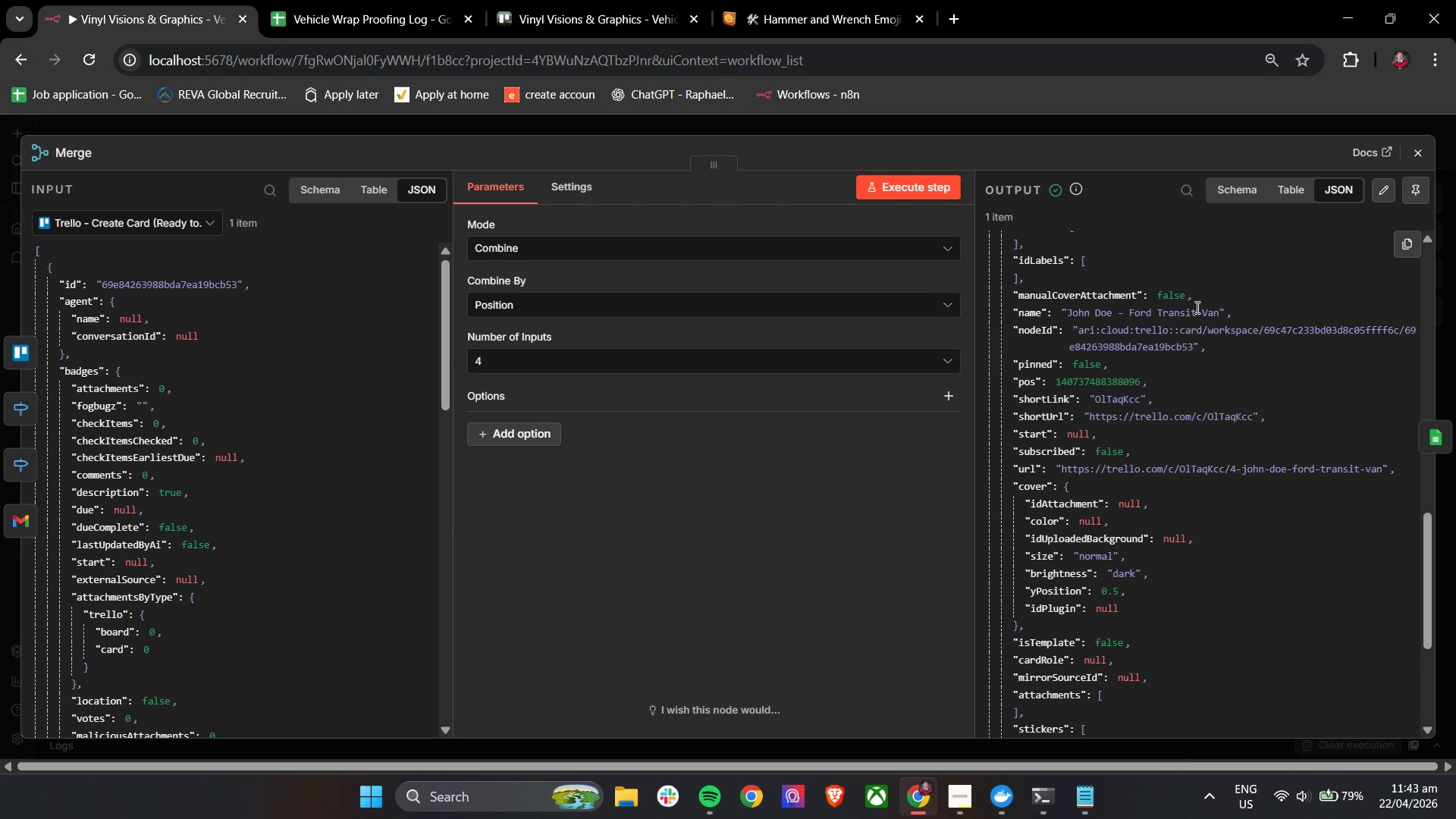 
scroll: coordinate [1196, 307], scroll_direction: down, amount: 5.0
 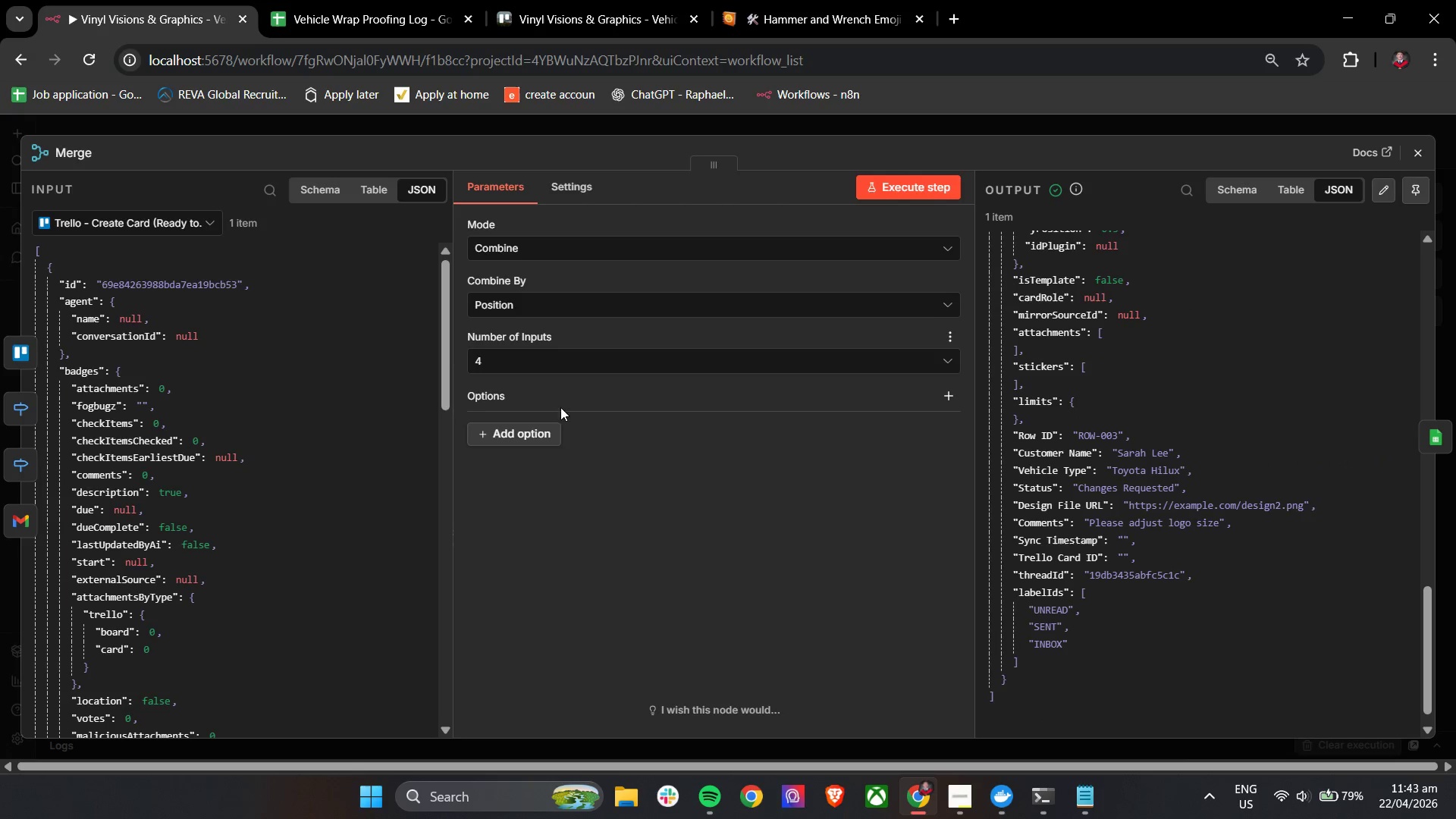 
left_click([531, 430])
 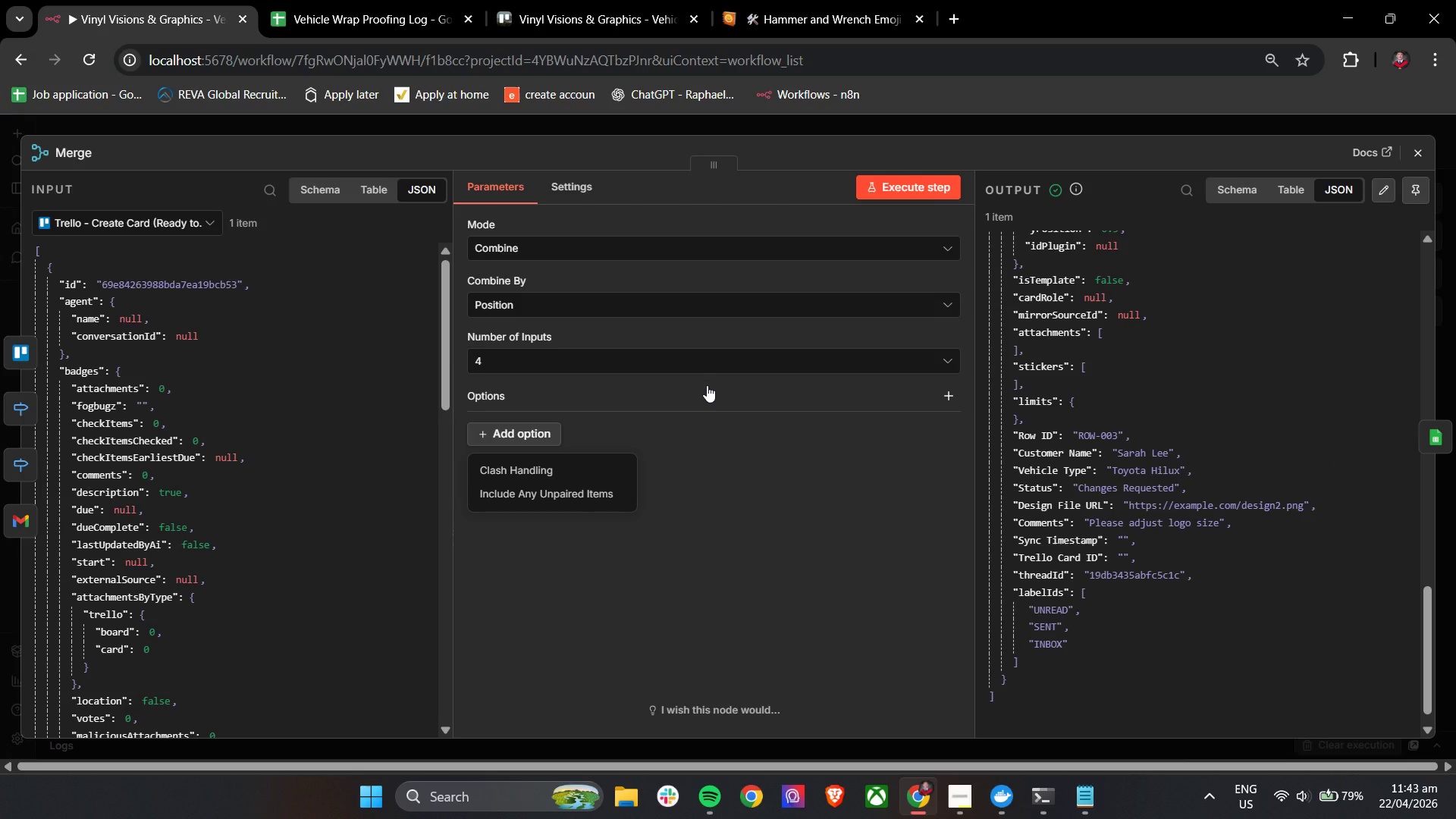 
left_click([708, 384])
 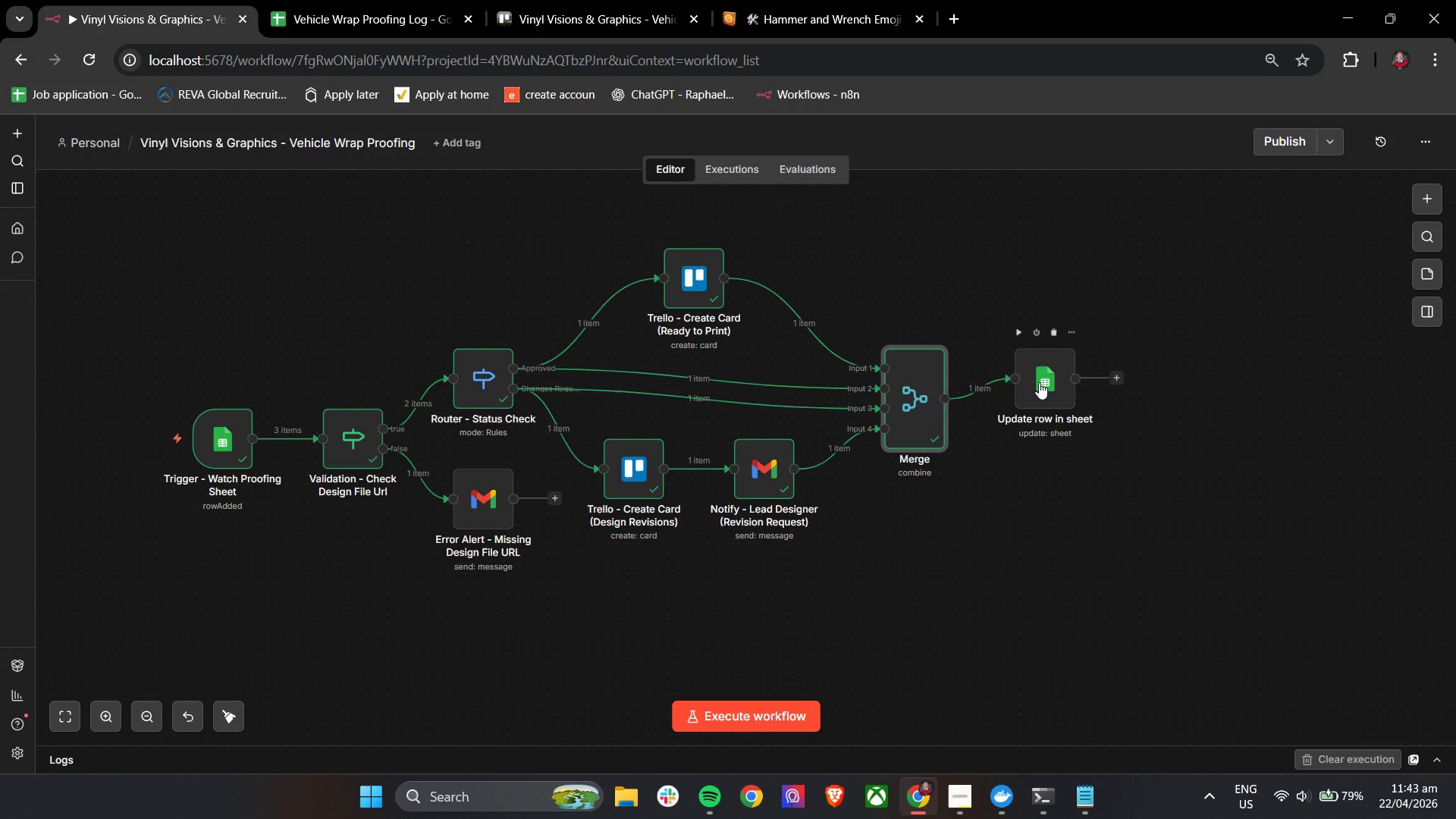 
double_click([1031, 387])
 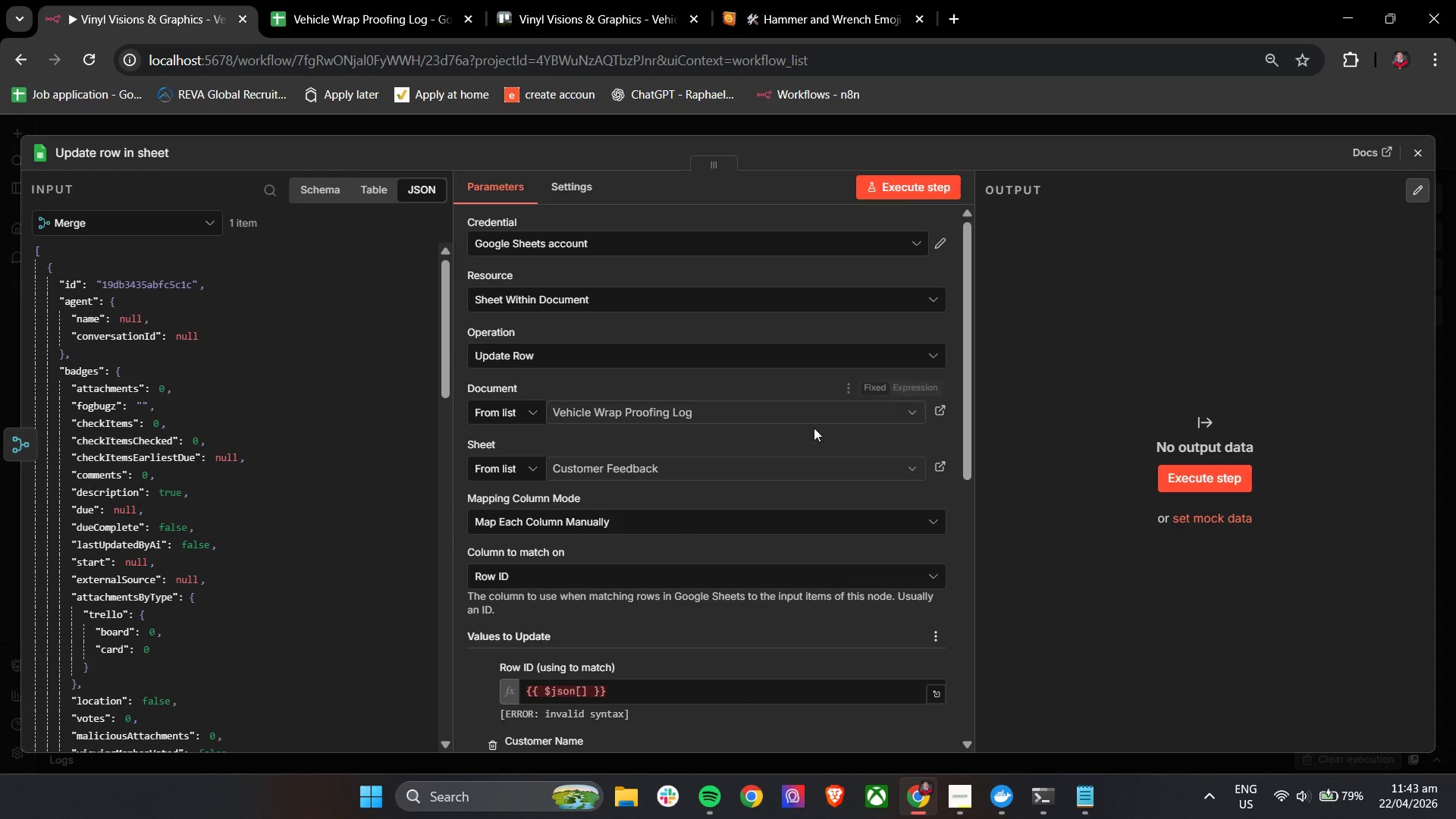 
scroll: coordinate [309, 510], scroll_direction: down, amount: 19.0
 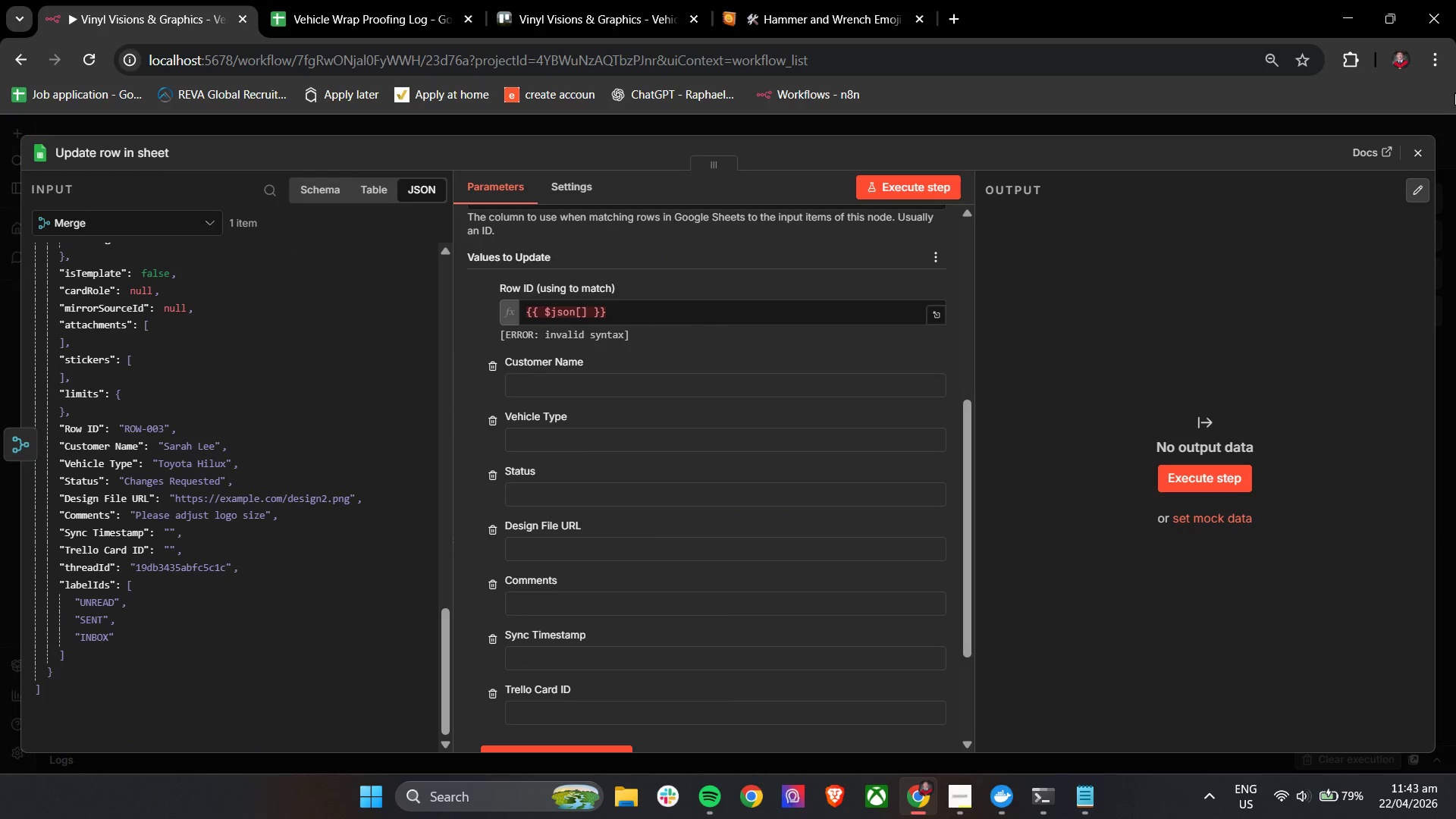 
left_click([1420, 147])
 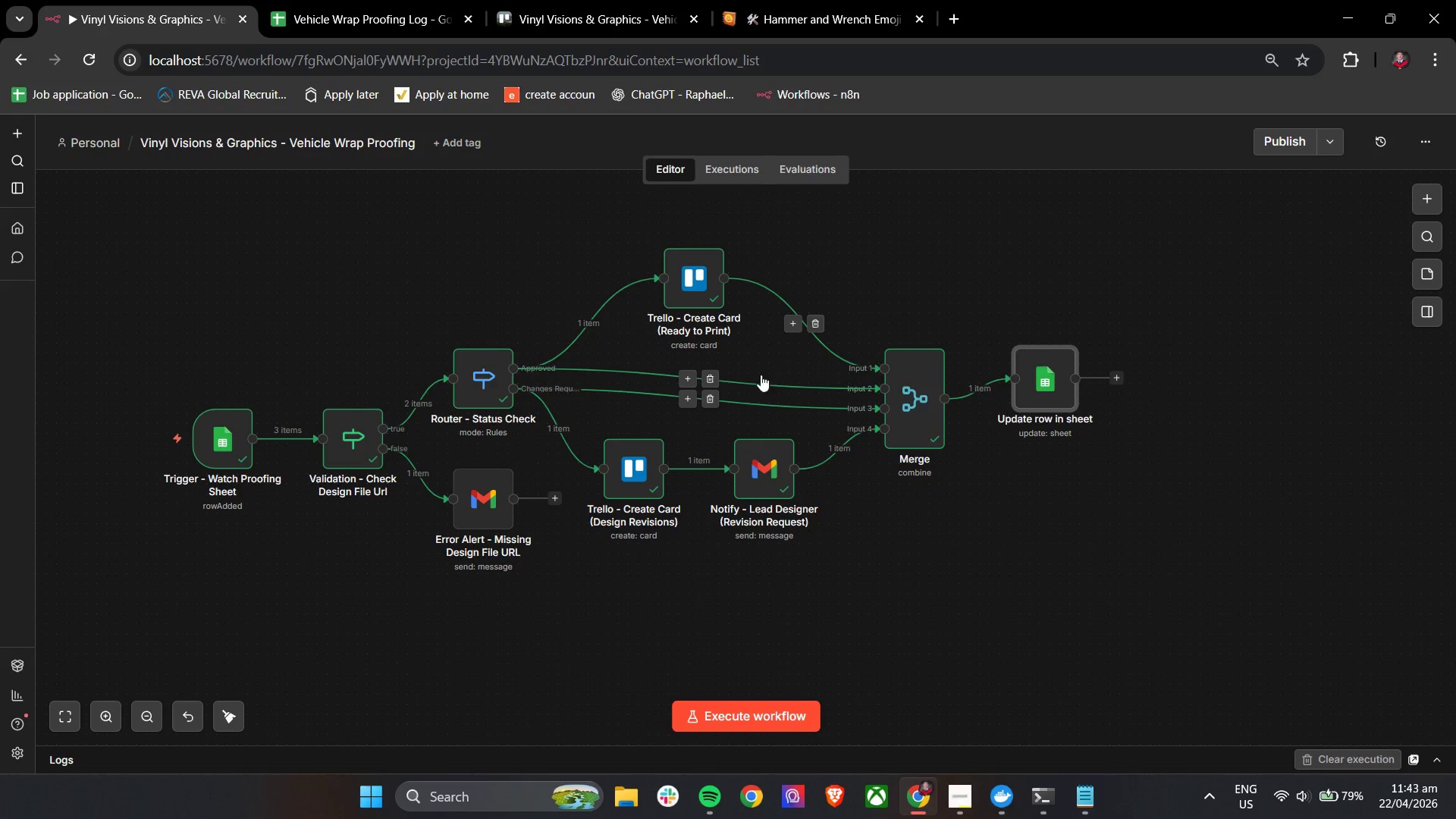 
left_click([708, 383])
 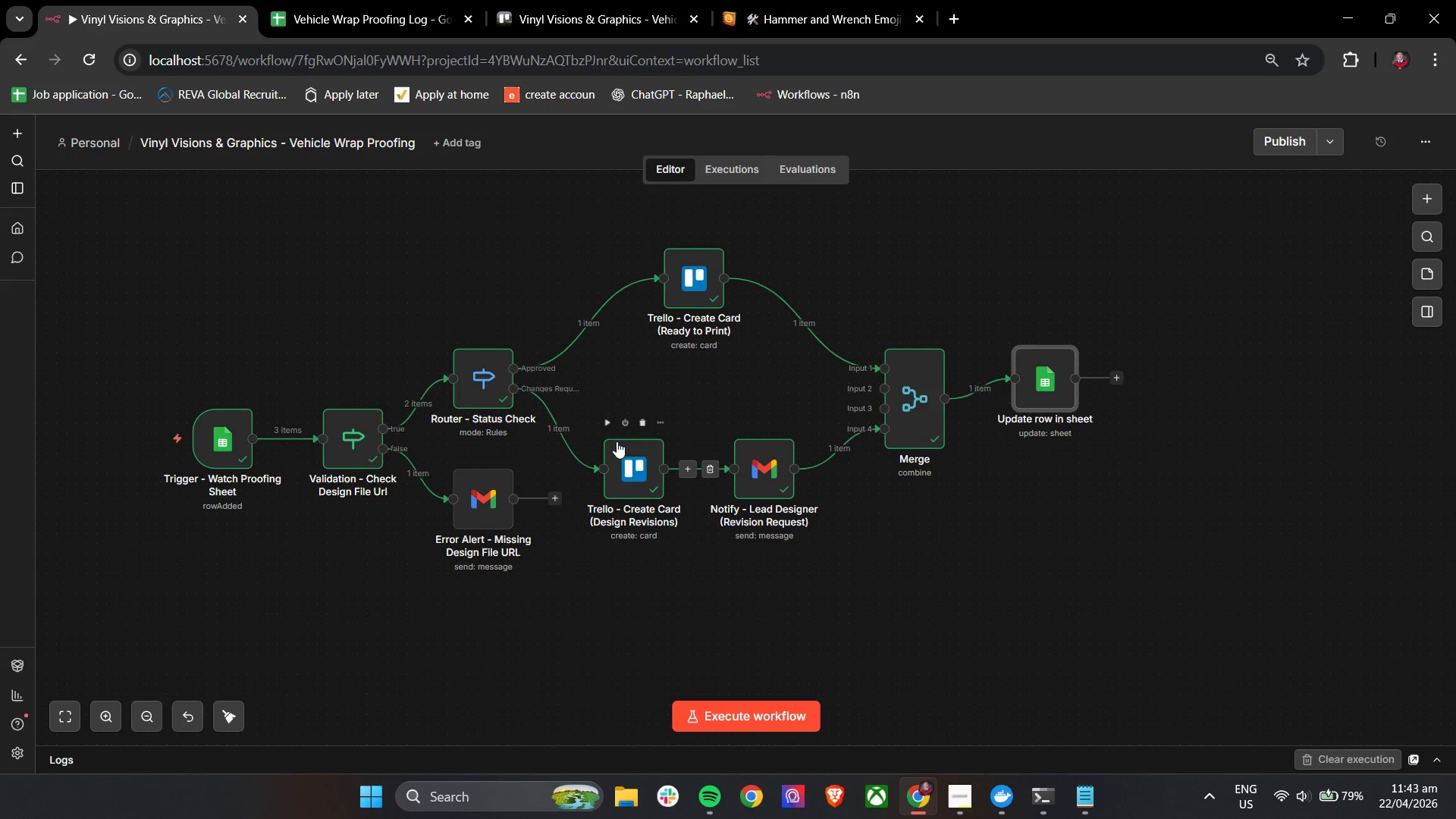 
left_click_drag(start_coordinate=[584, 403], to_coordinate=[858, 567])
 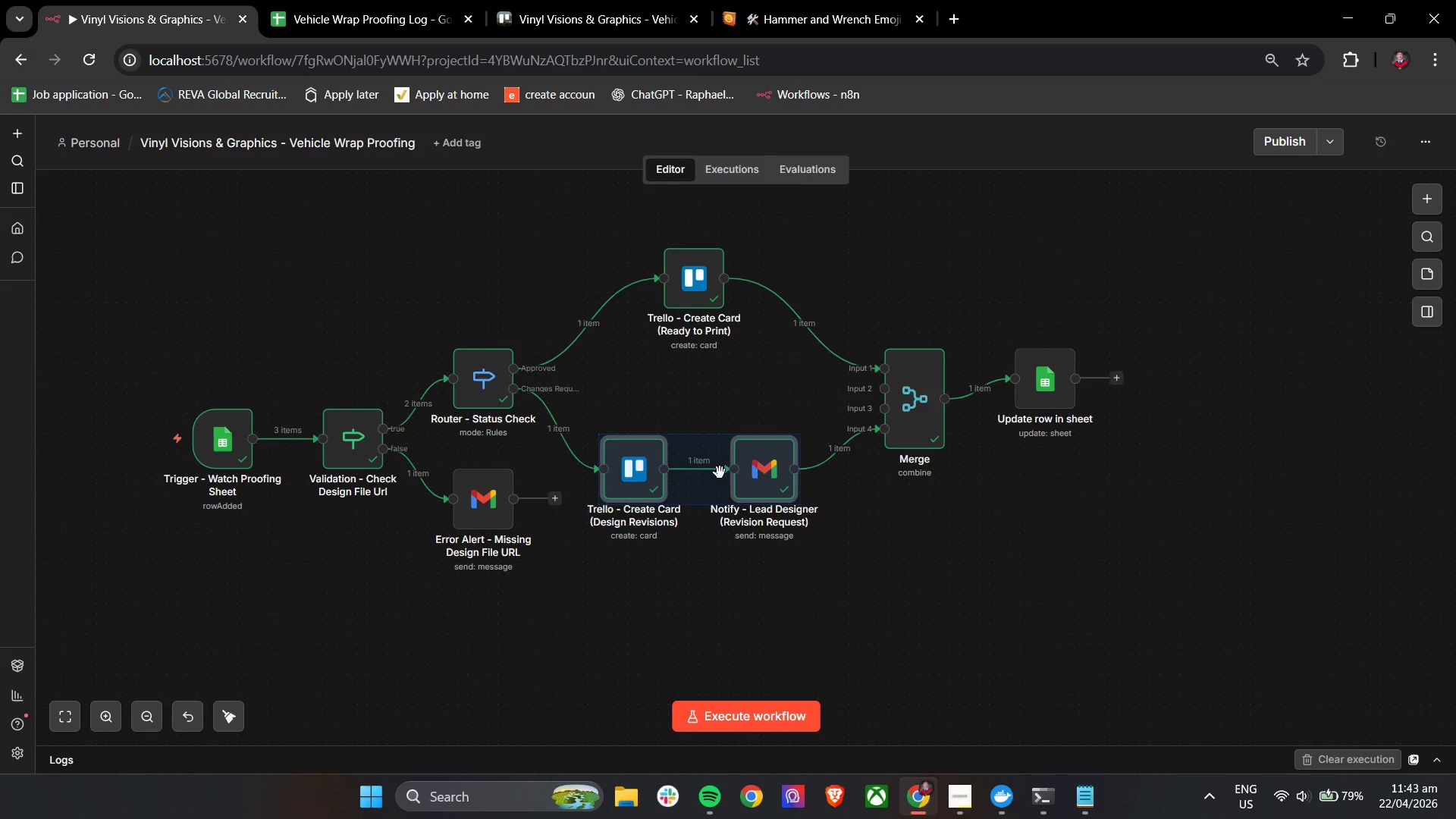 
left_click_drag(start_coordinate=[711, 469], to_coordinate=[710, 427])
 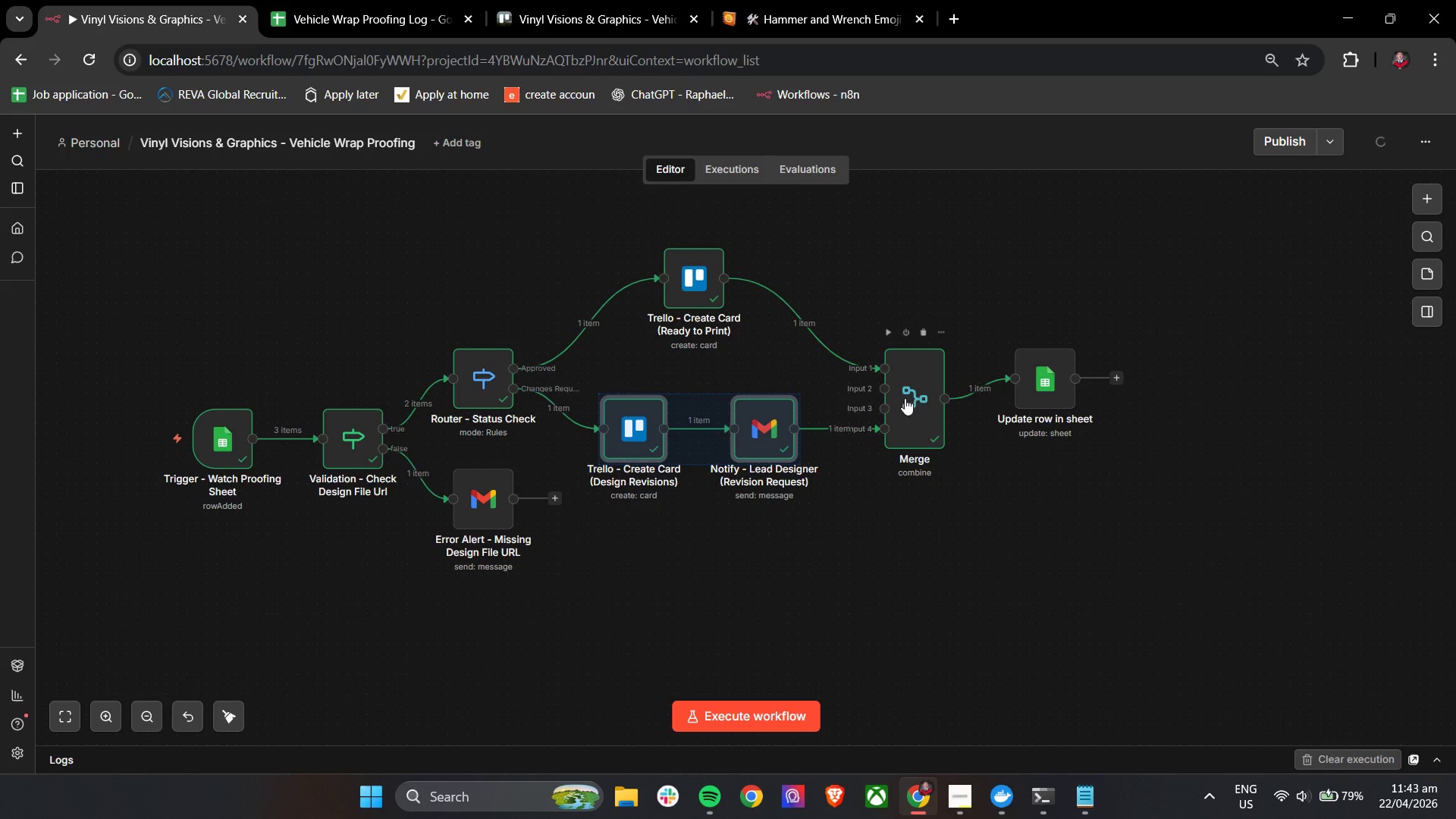 
left_click([909, 396])
 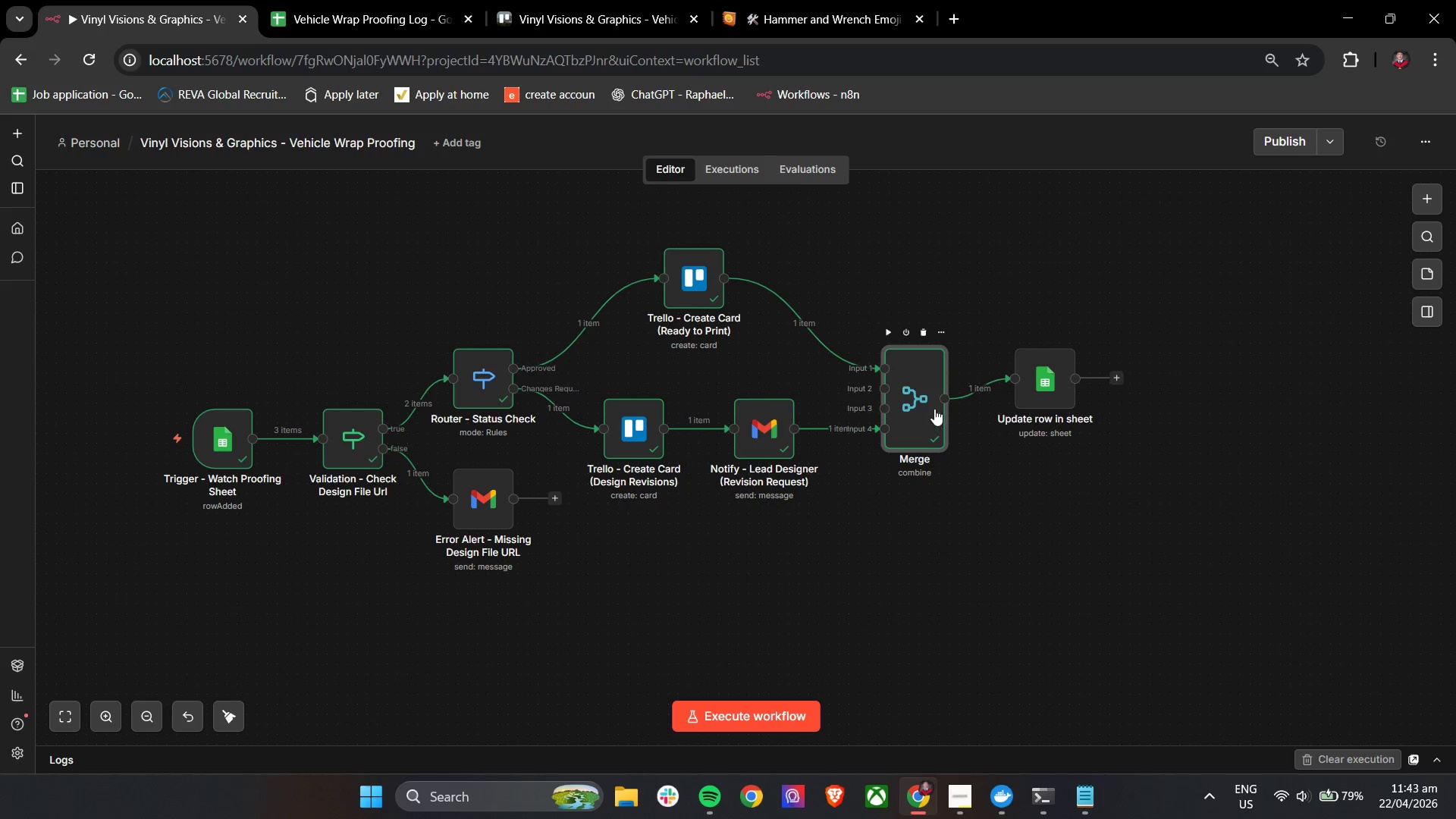 
double_click([930, 406])
 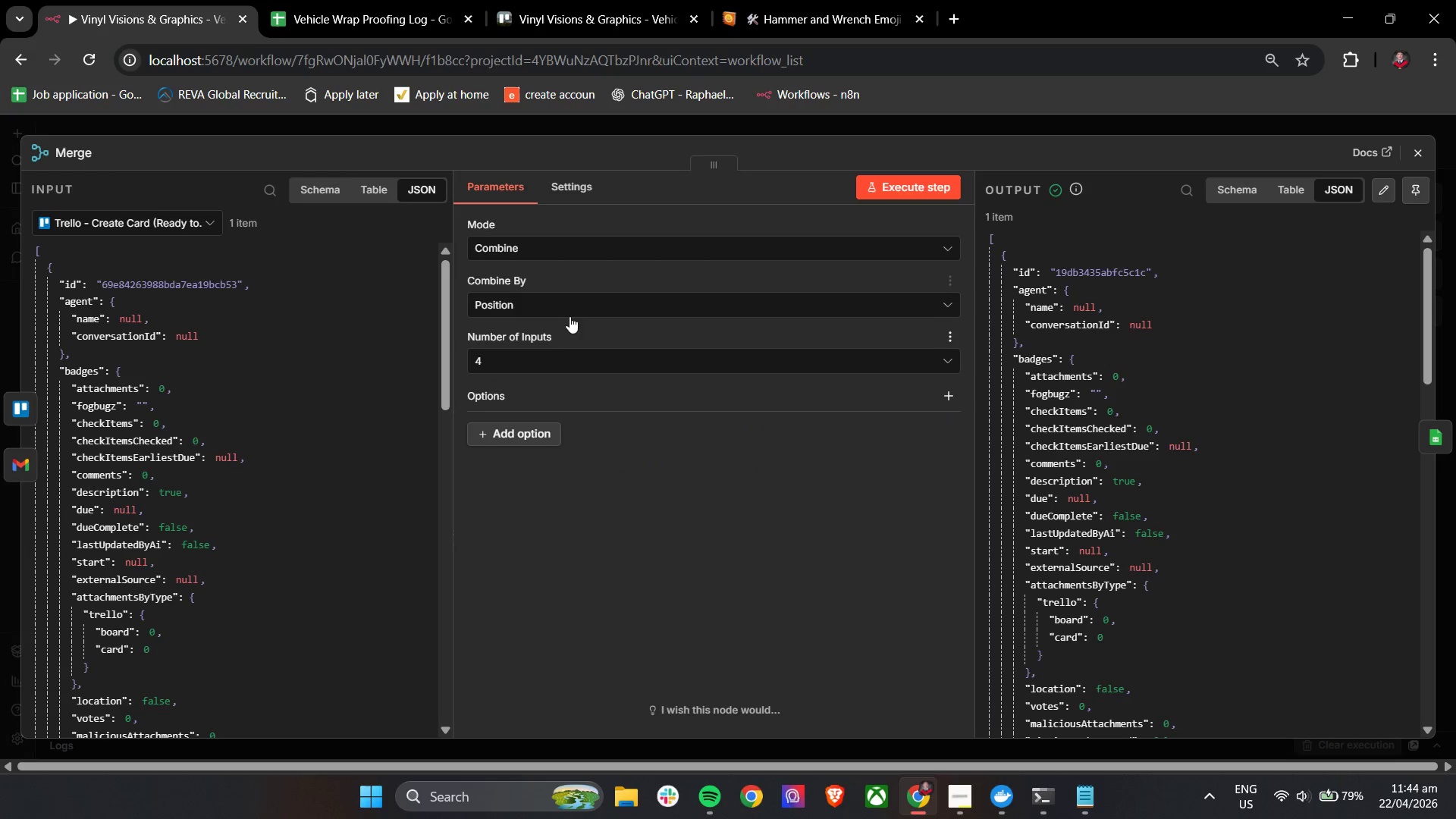 
left_click([553, 359])
 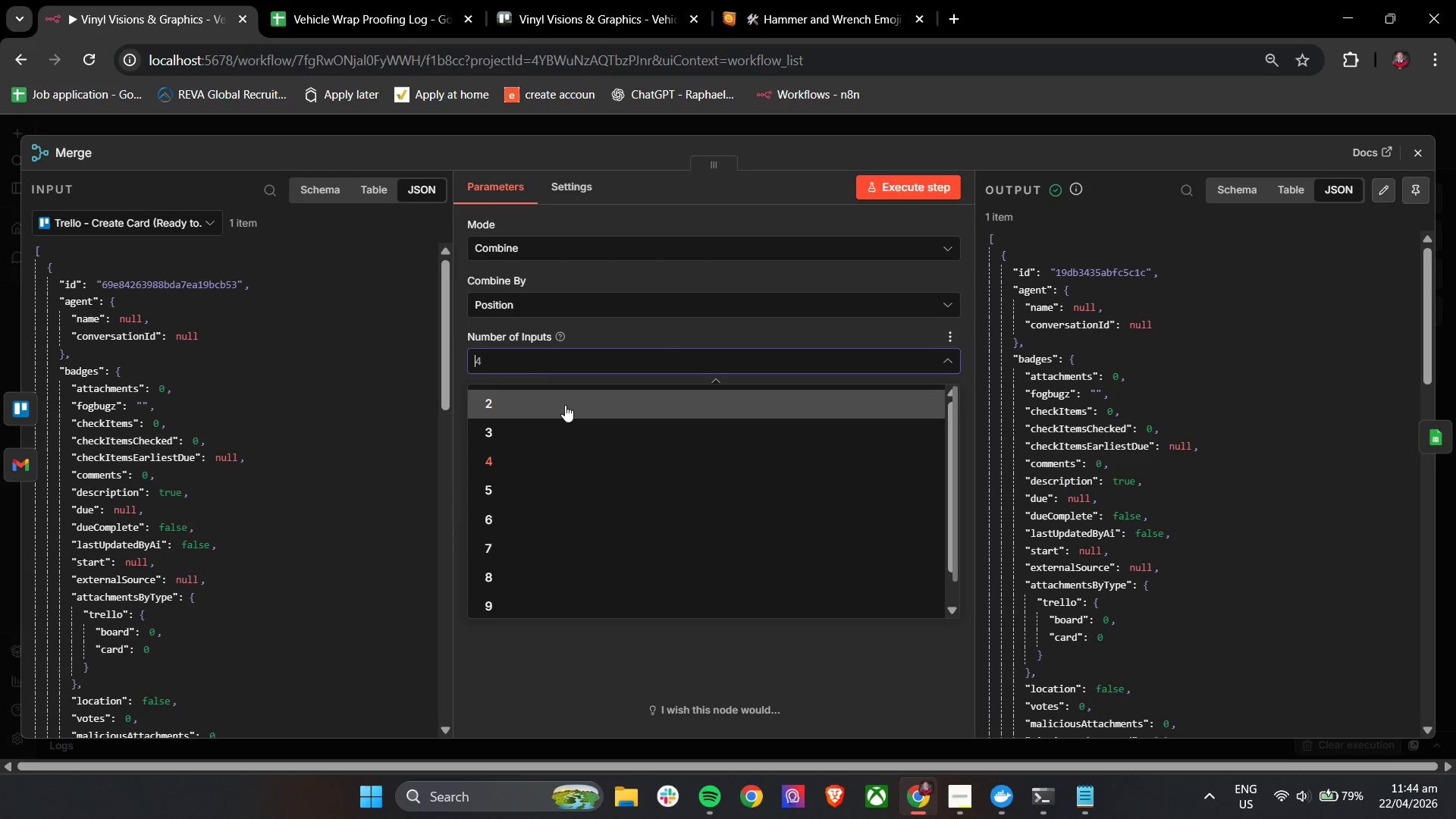 
left_click([565, 405])
 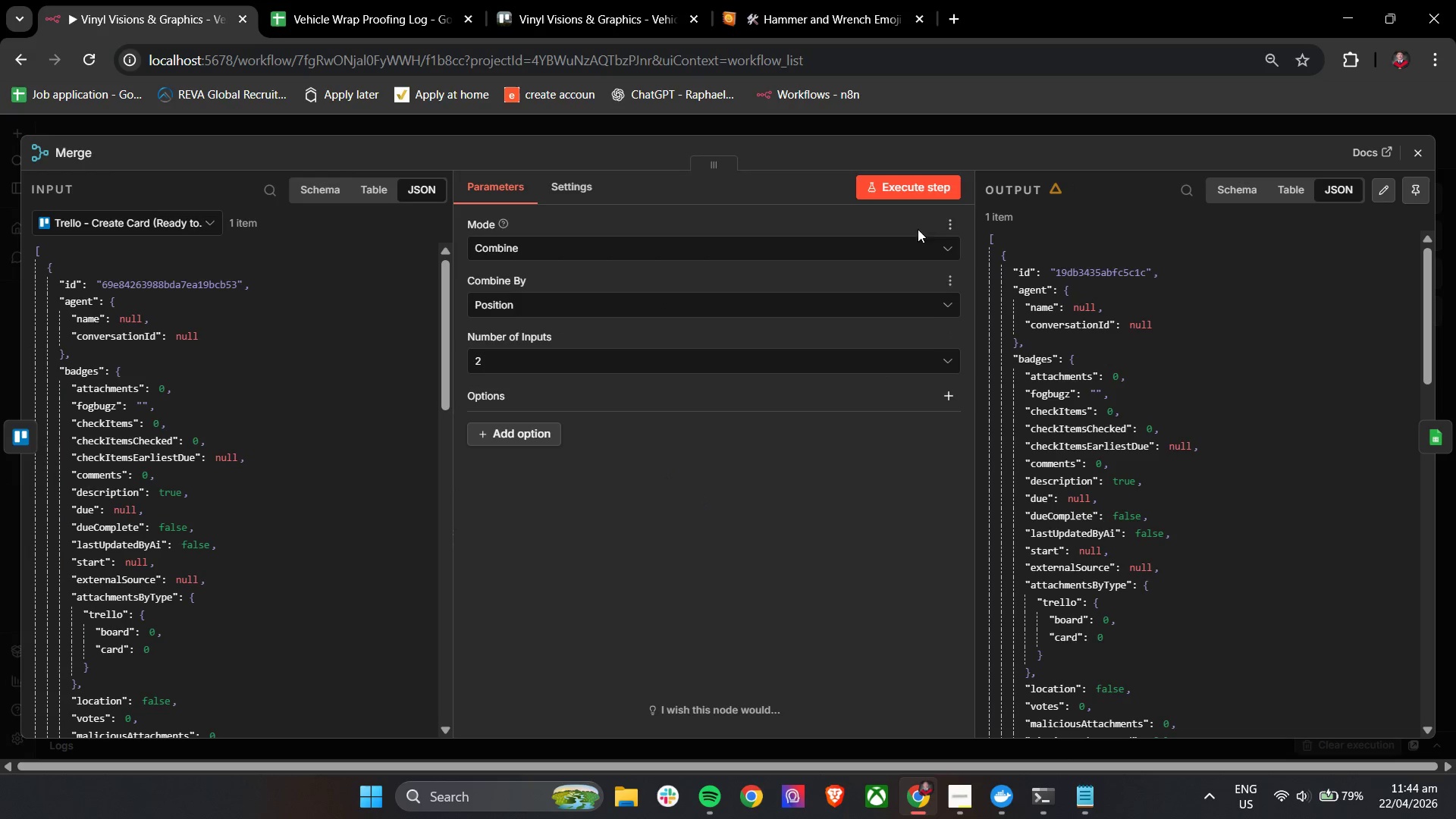 
left_click([917, 196])
 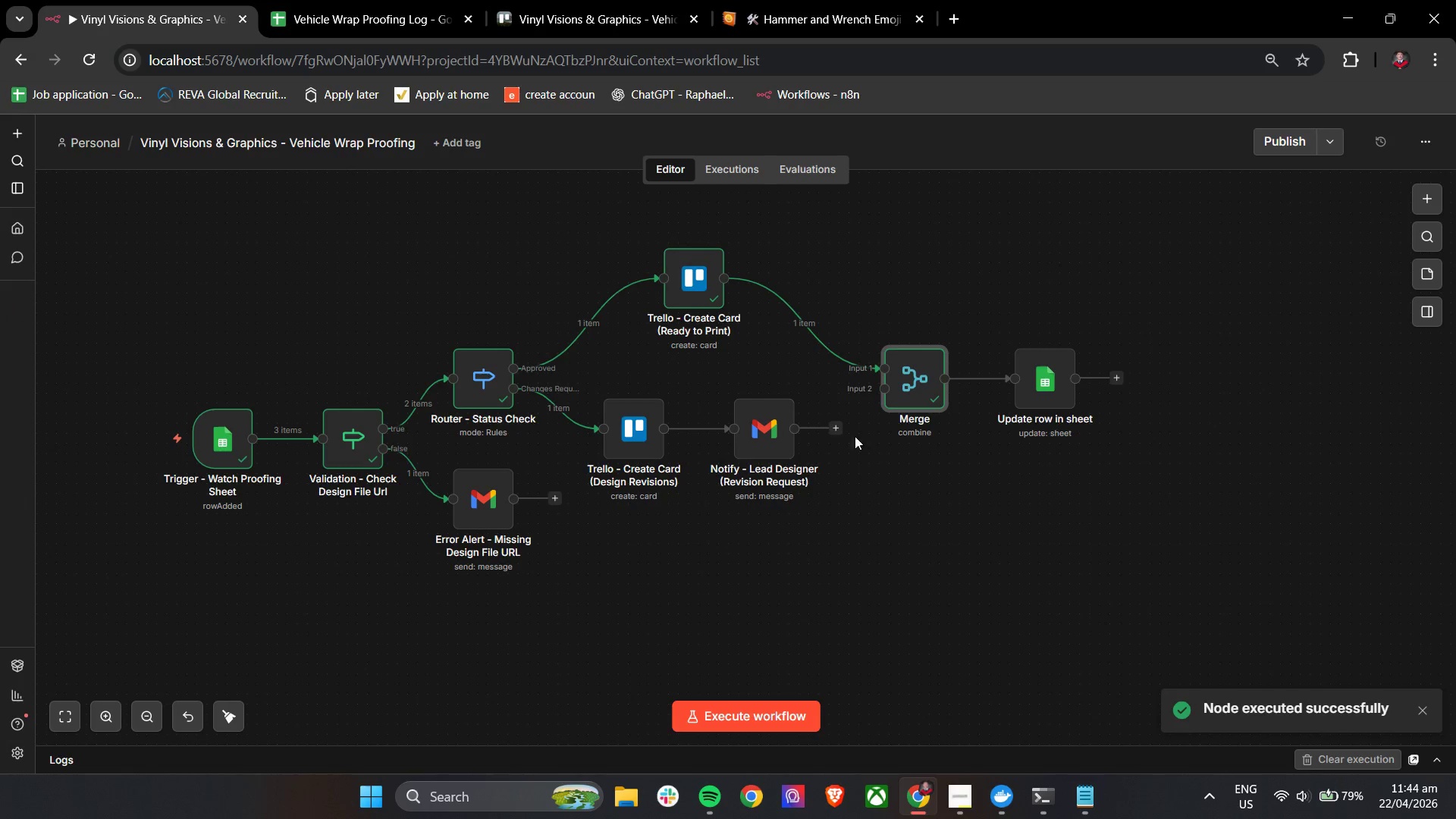 
left_click_drag(start_coordinate=[838, 428], to_coordinate=[897, 378])
 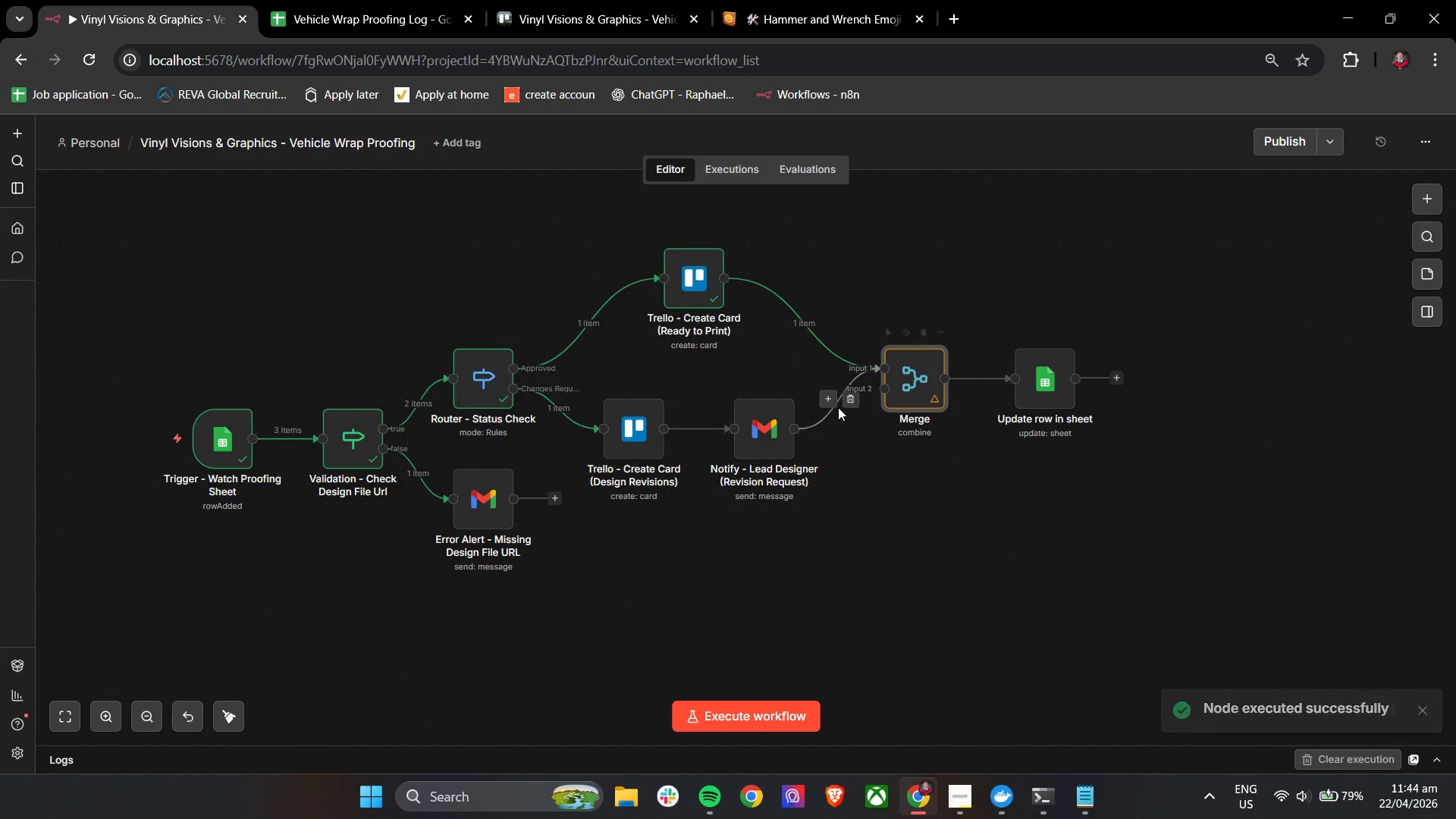 
left_click([854, 406])
 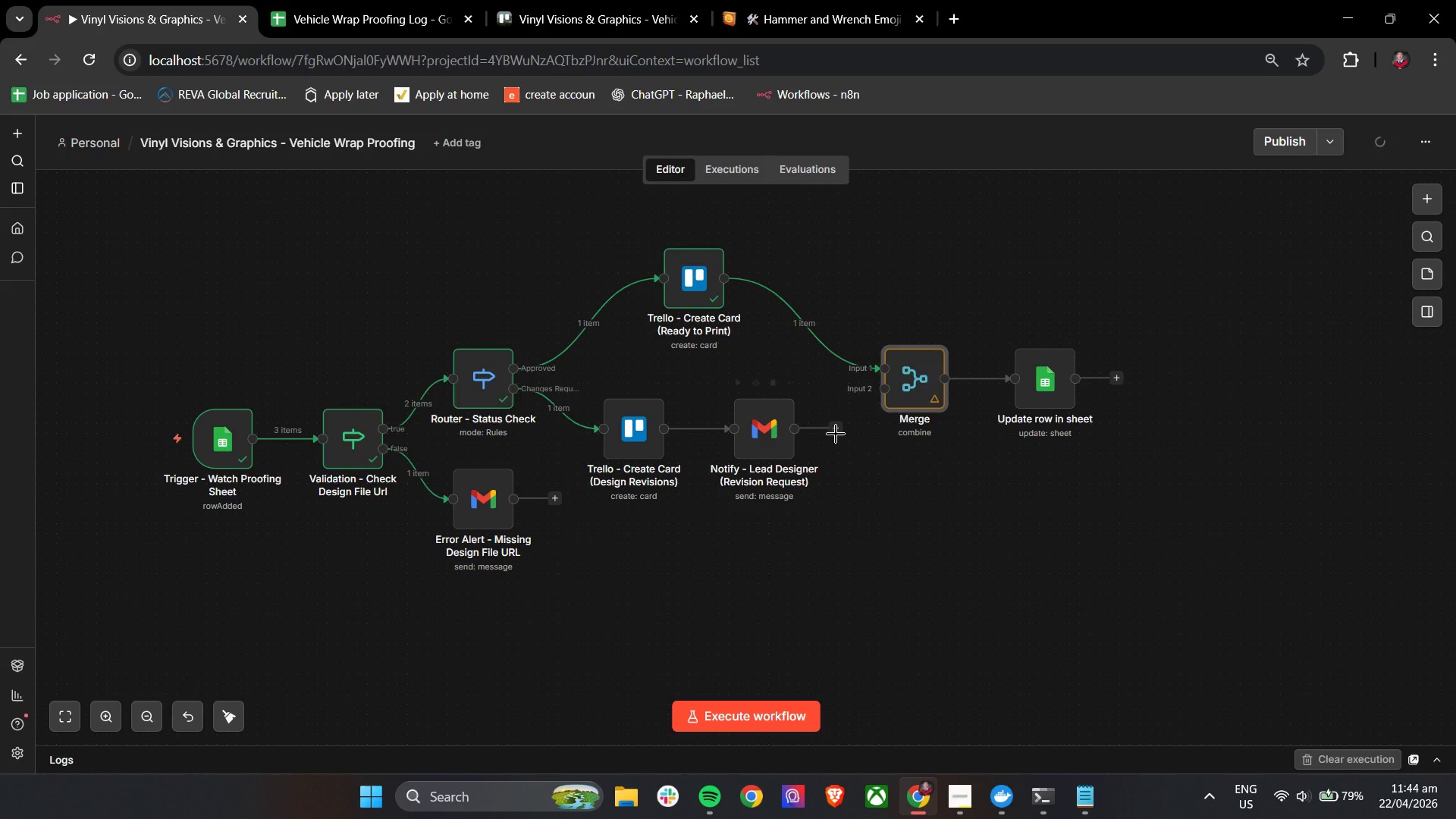 
left_click_drag(start_coordinate=[836, 434], to_coordinate=[892, 393])
 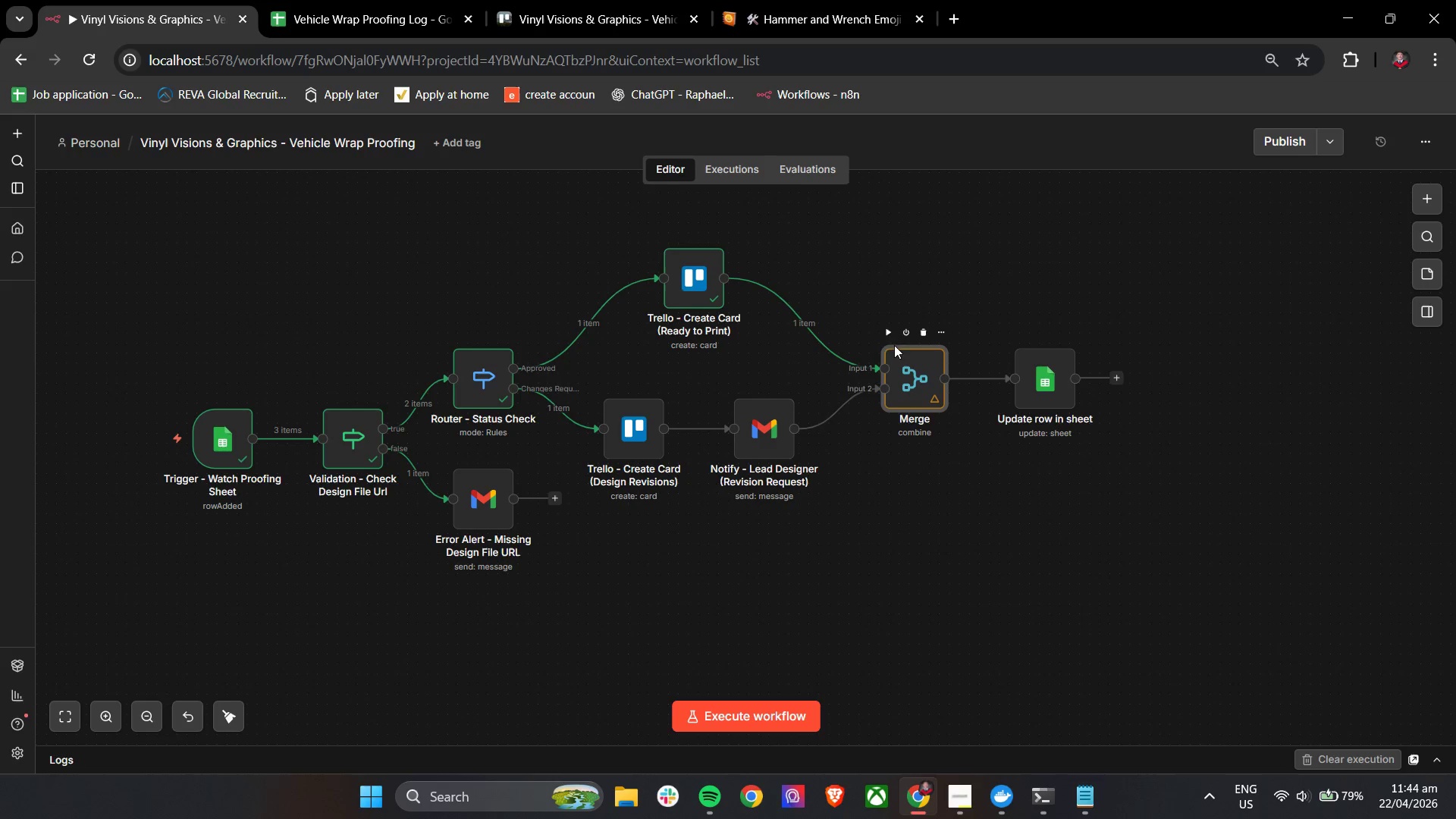 
left_click([891, 330])
 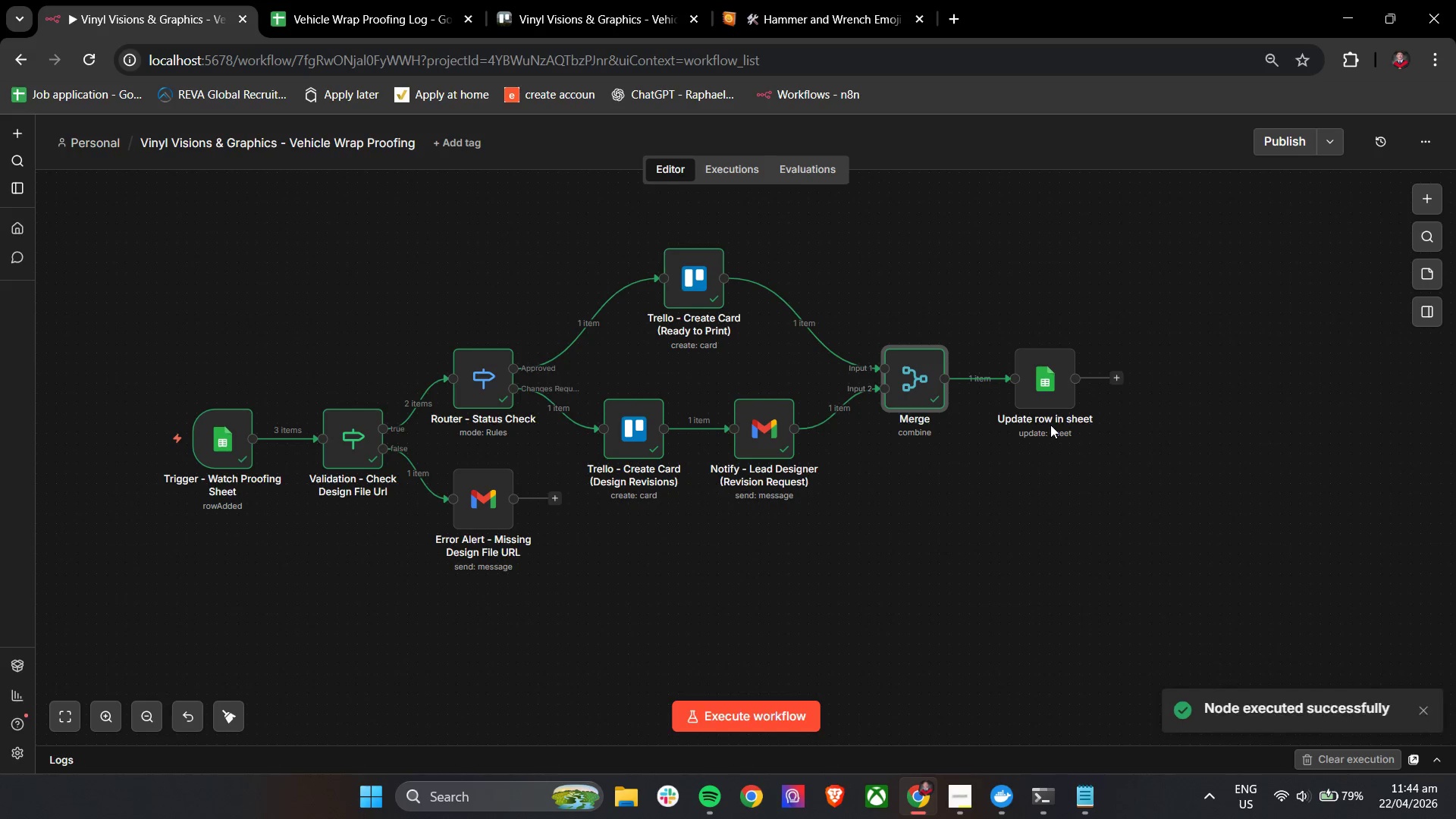 
double_click([920, 386])
 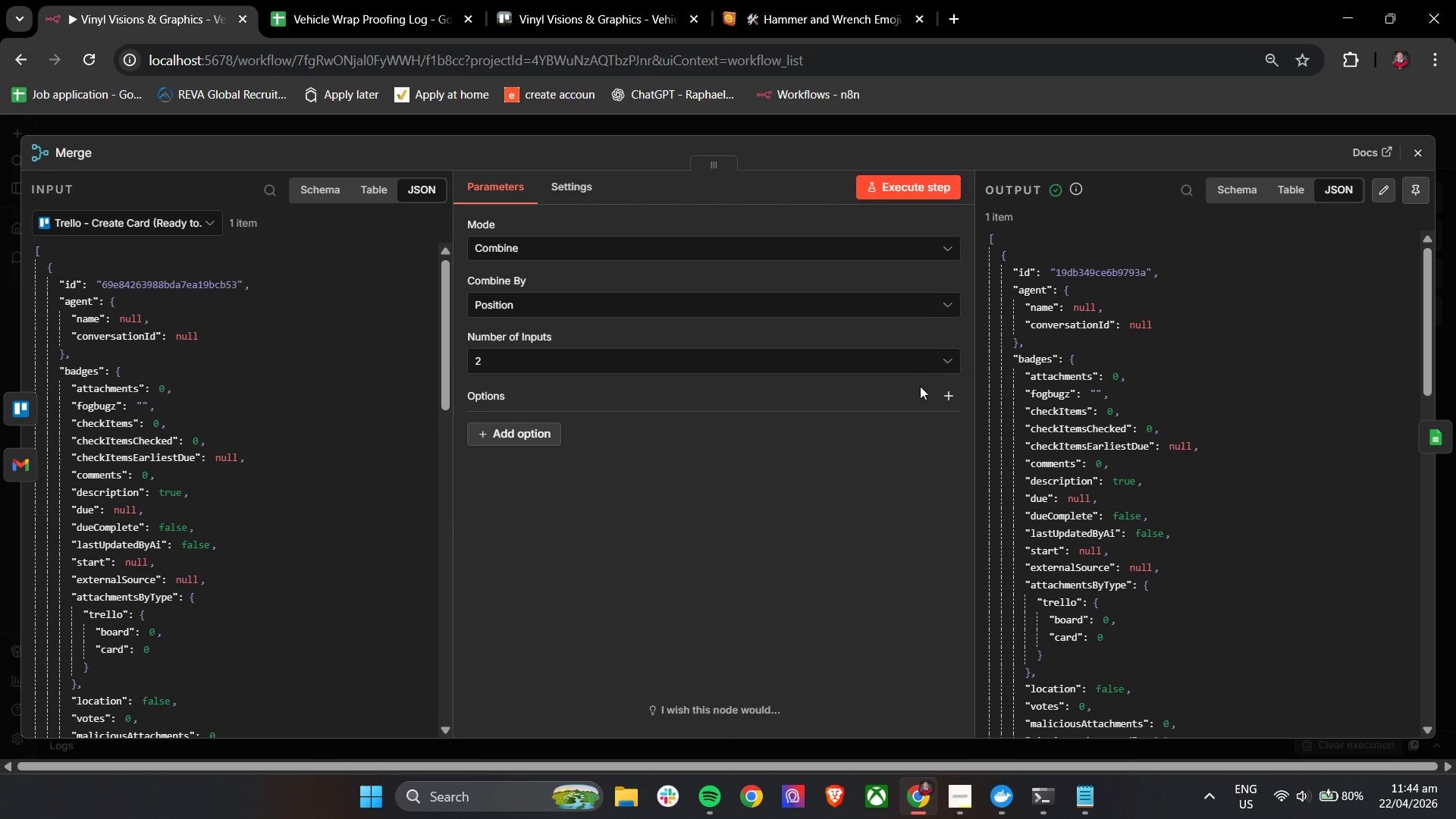 
wait(34.42)
 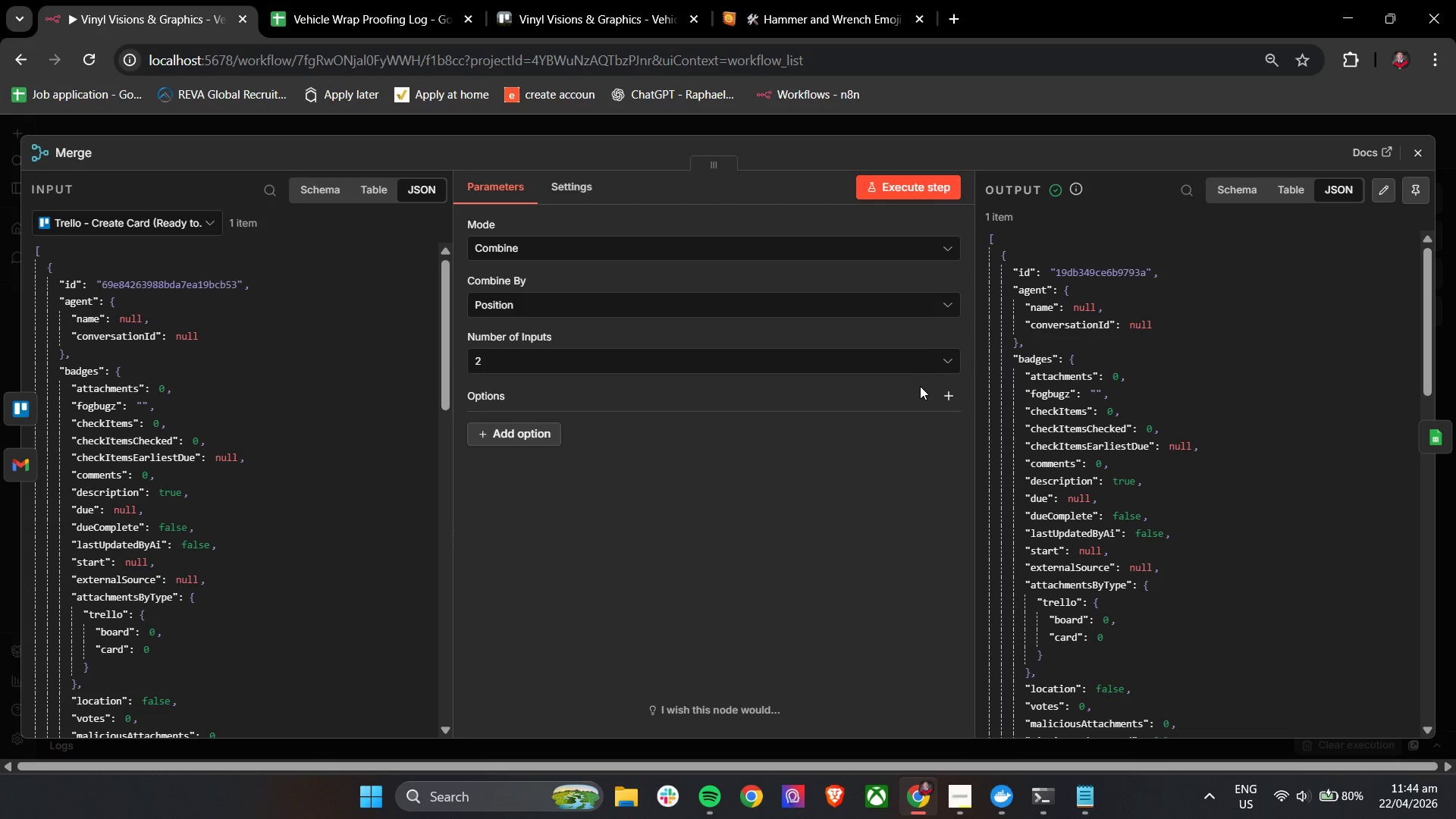 
left_click([1420, 151])
 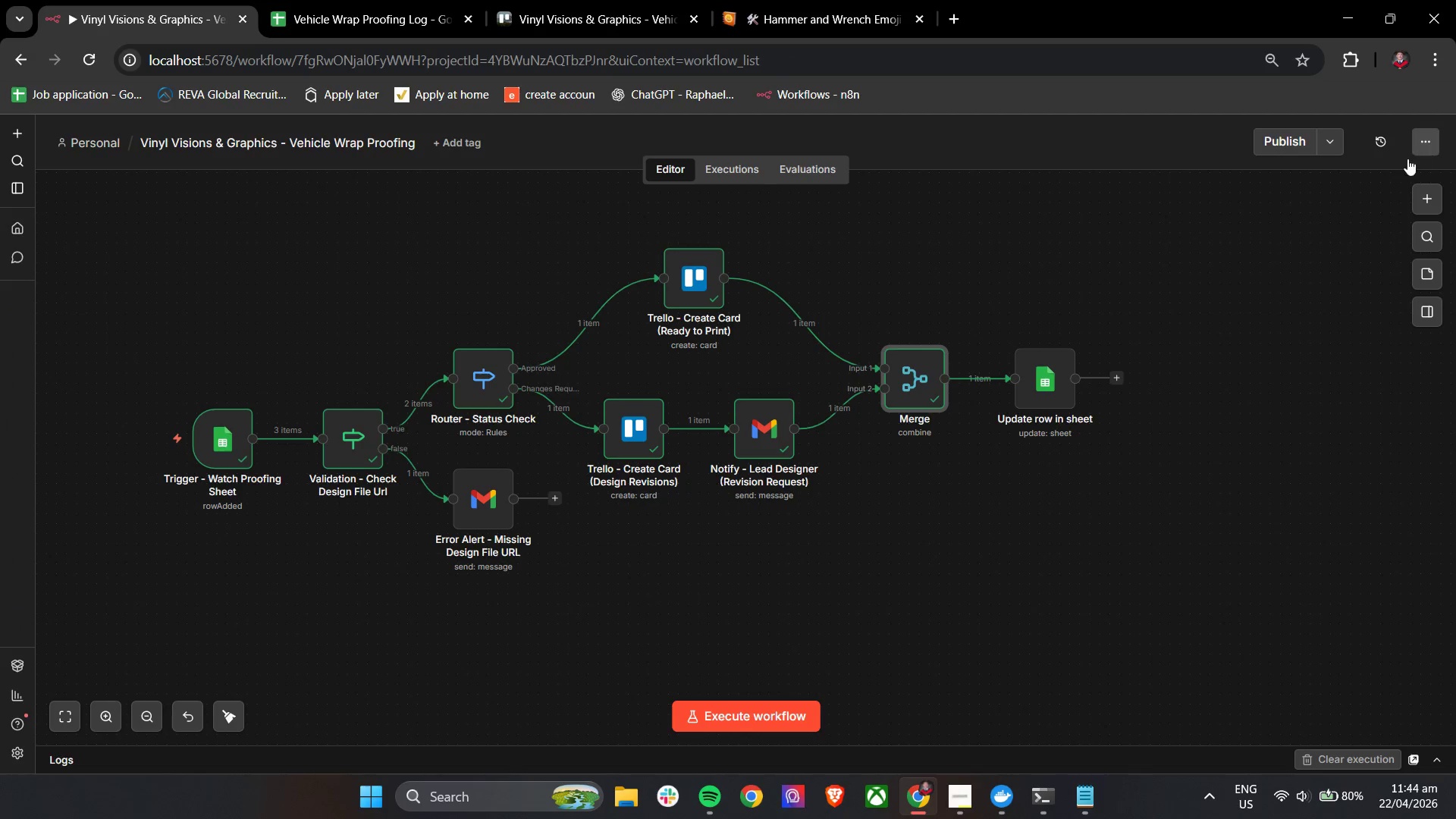 
hold_key(key=ControlLeft, duration=0.5)
 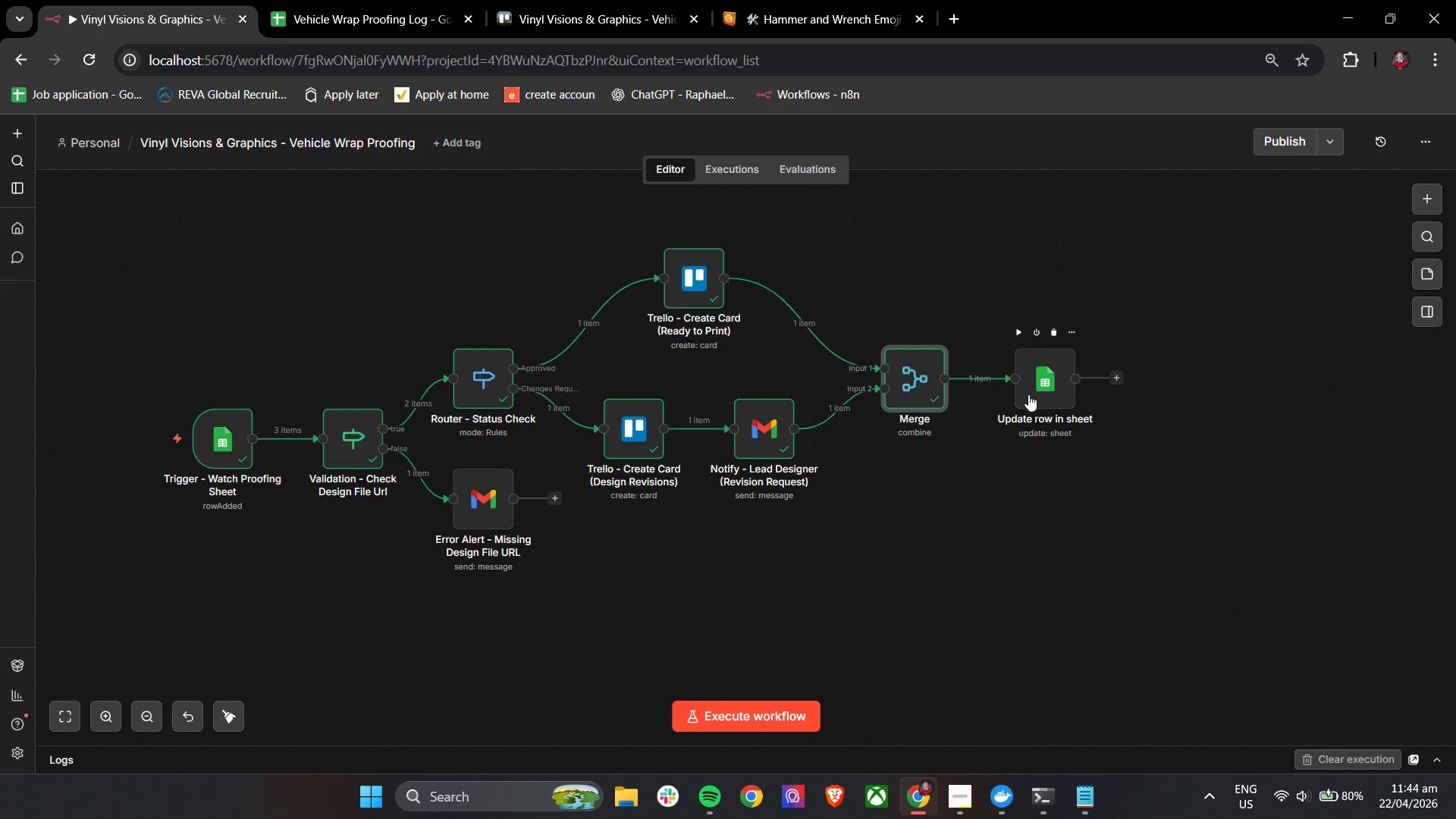 
double_click([1028, 394])
 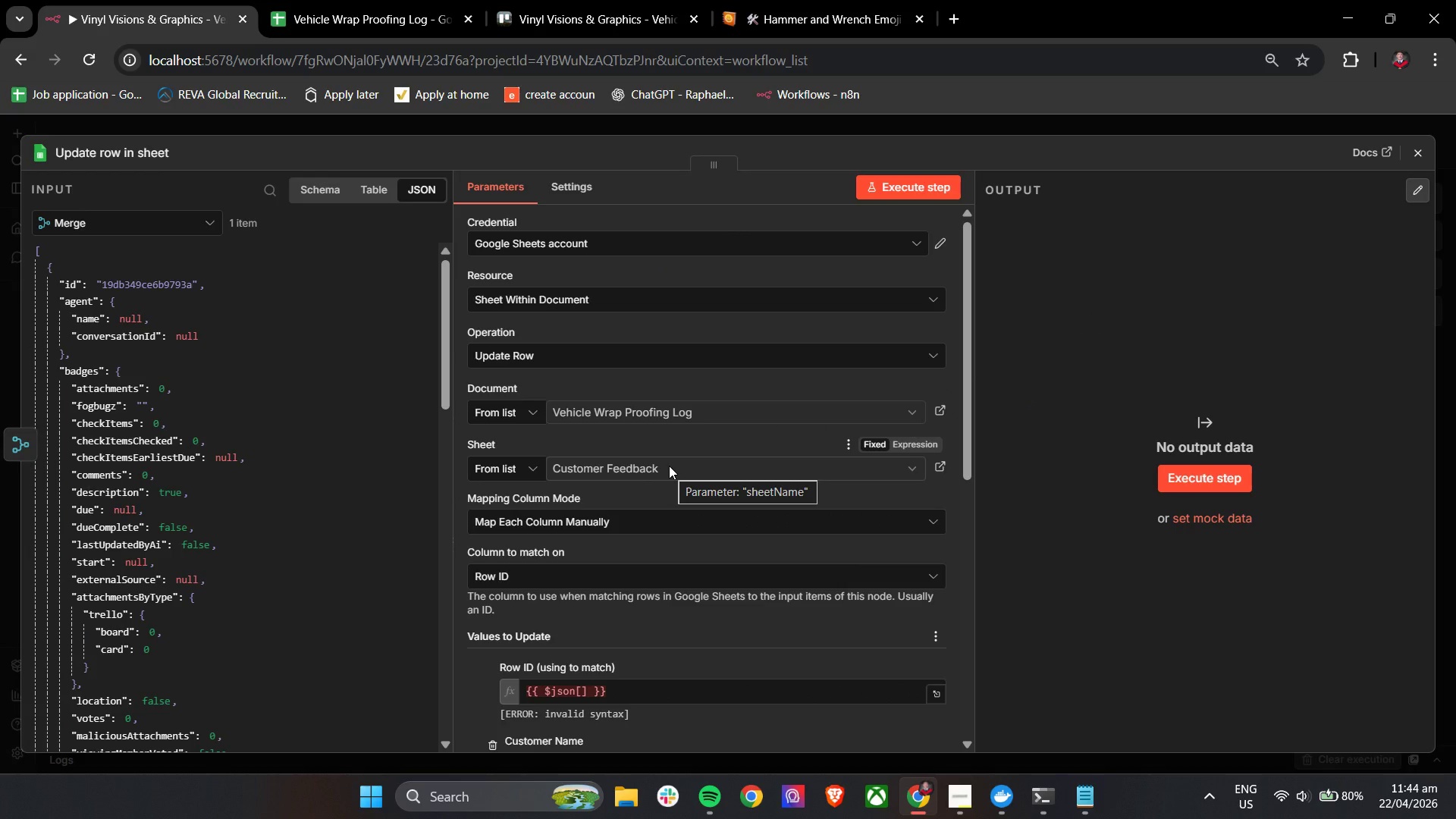 
scroll: coordinate [303, 605], scroll_direction: down, amount: 23.0
 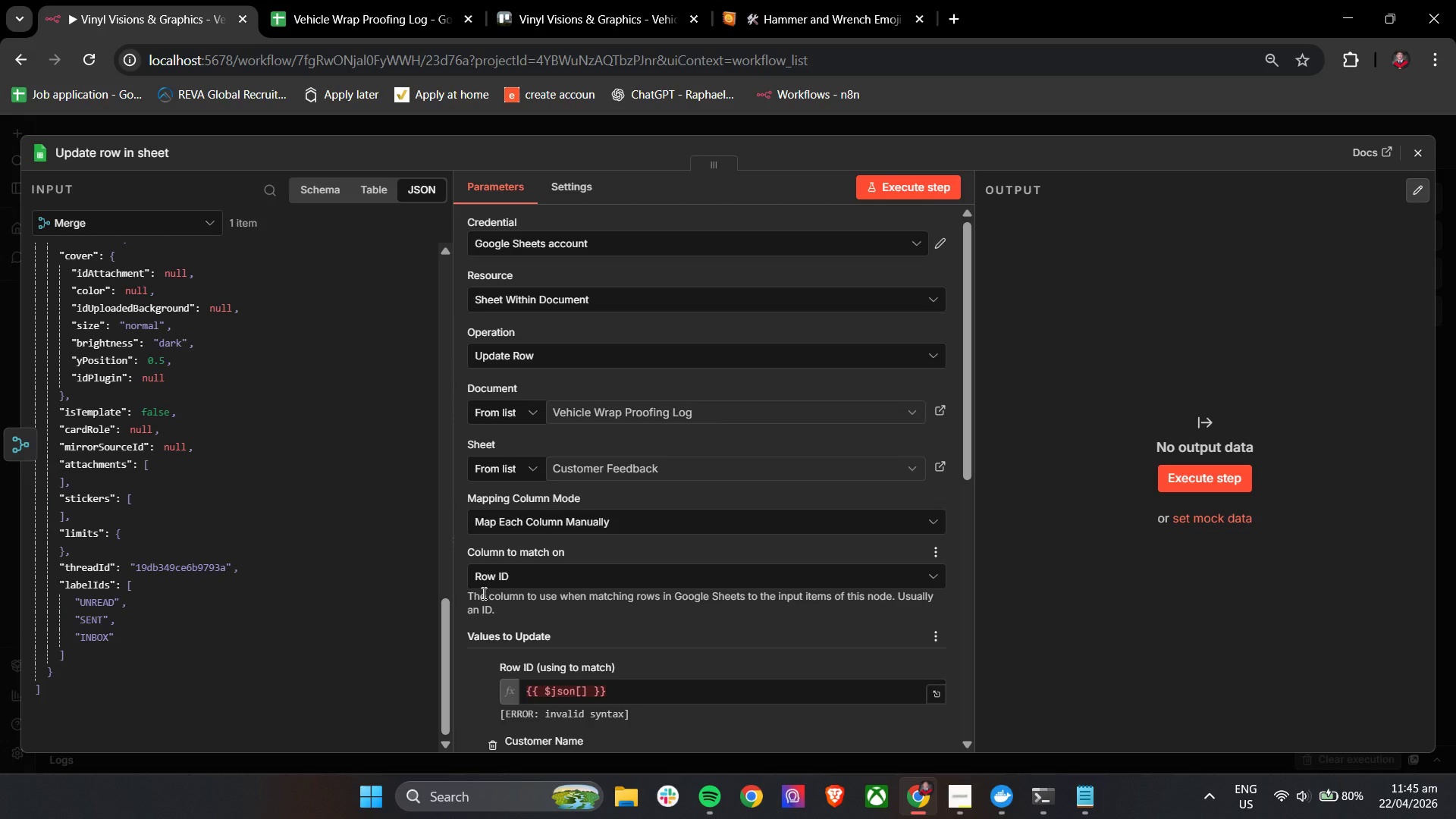 
wait(37.95)
 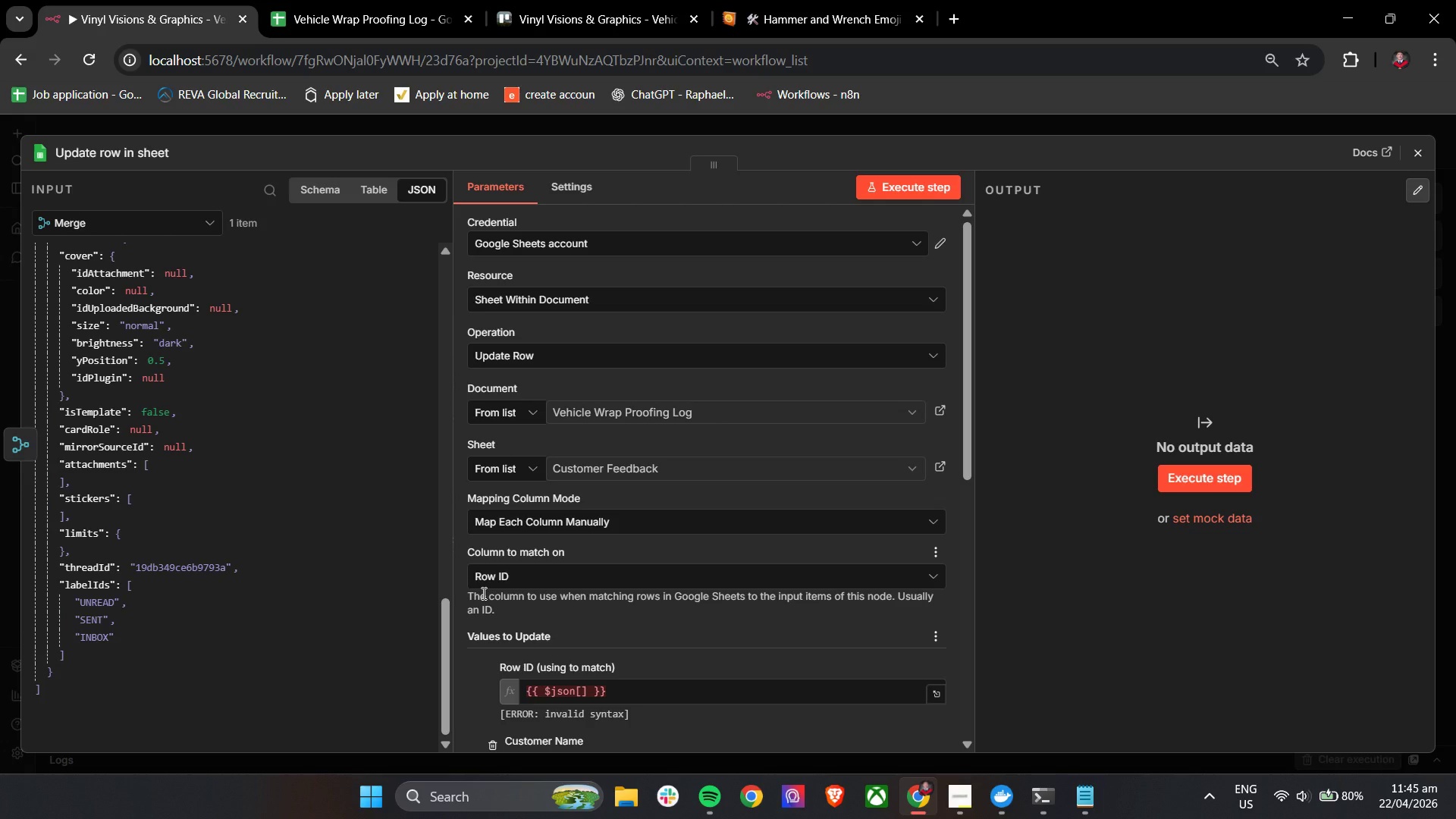 
left_click([582, 691])
 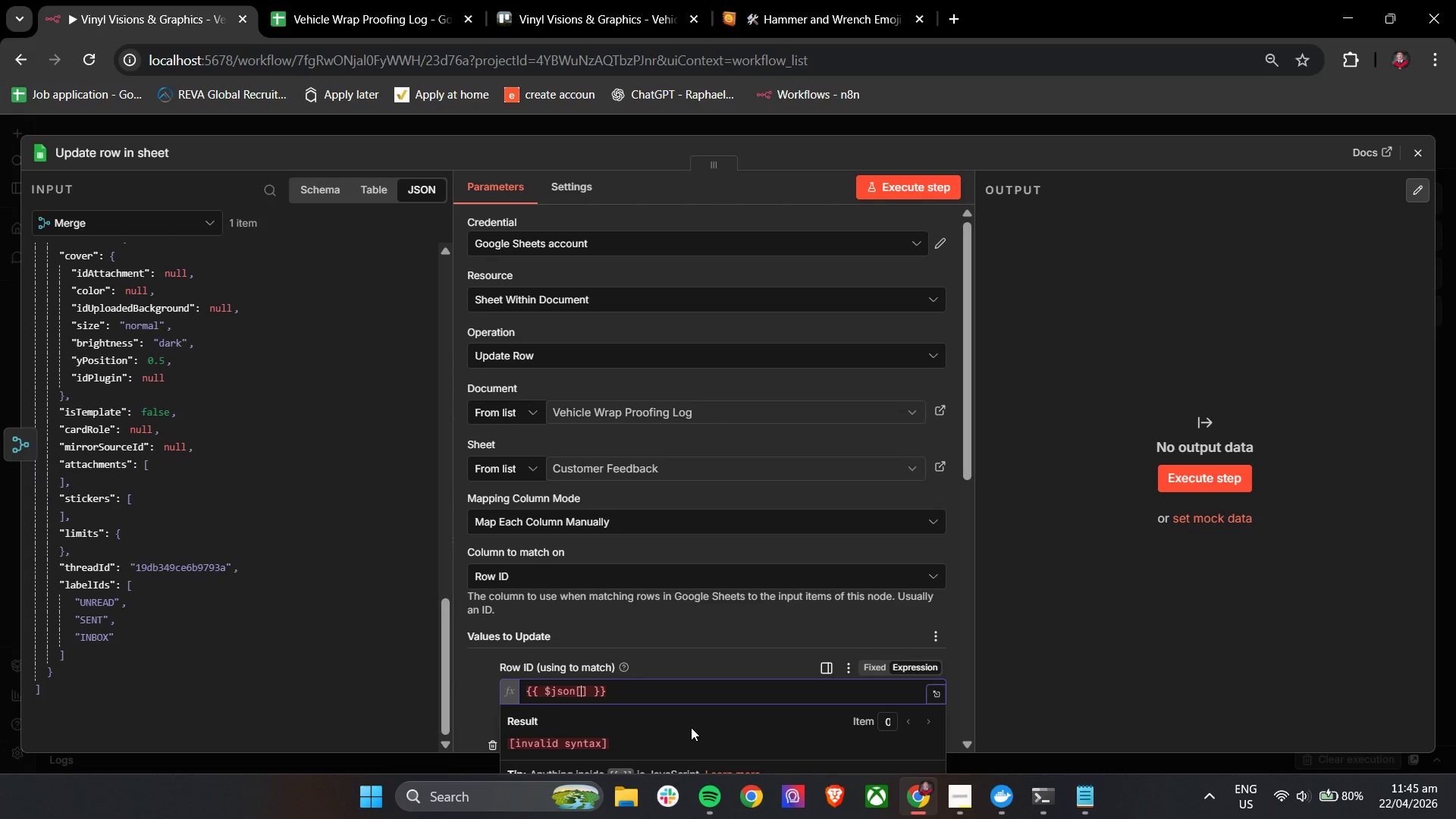 
type('Row ID)
 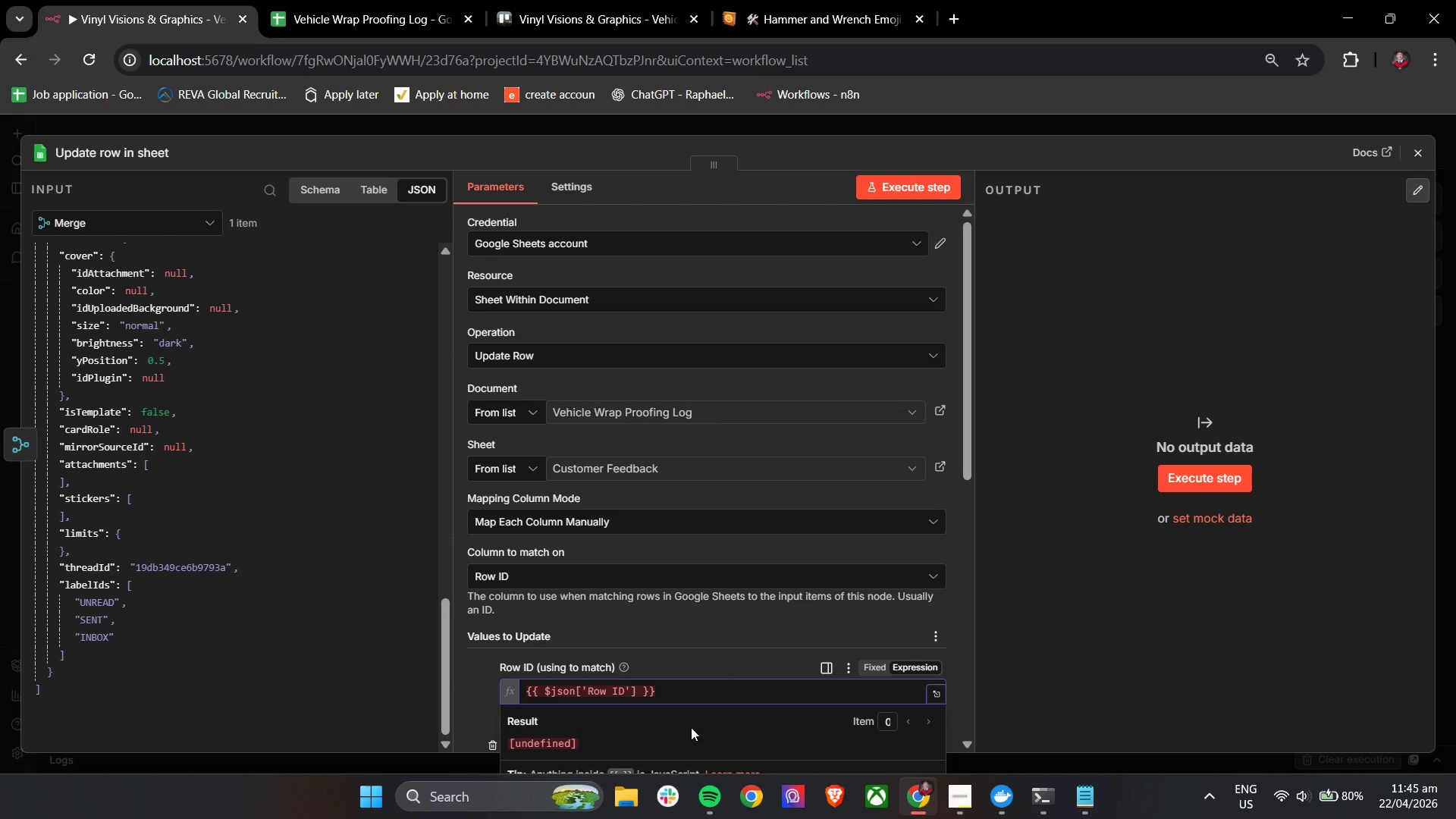 
wait(8.41)
 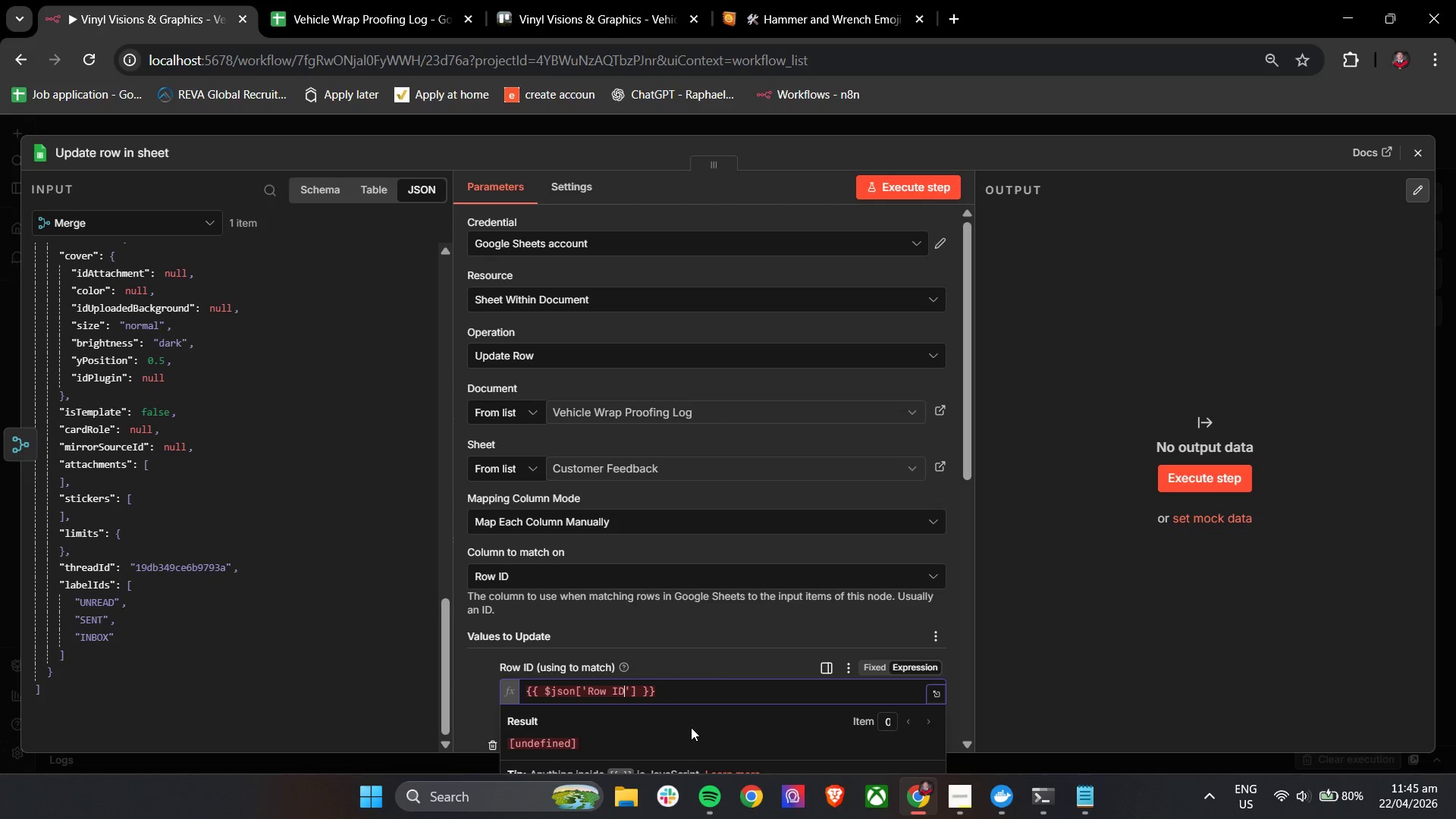 
scroll: coordinate [300, 526], scroll_direction: up, amount: 19.0
 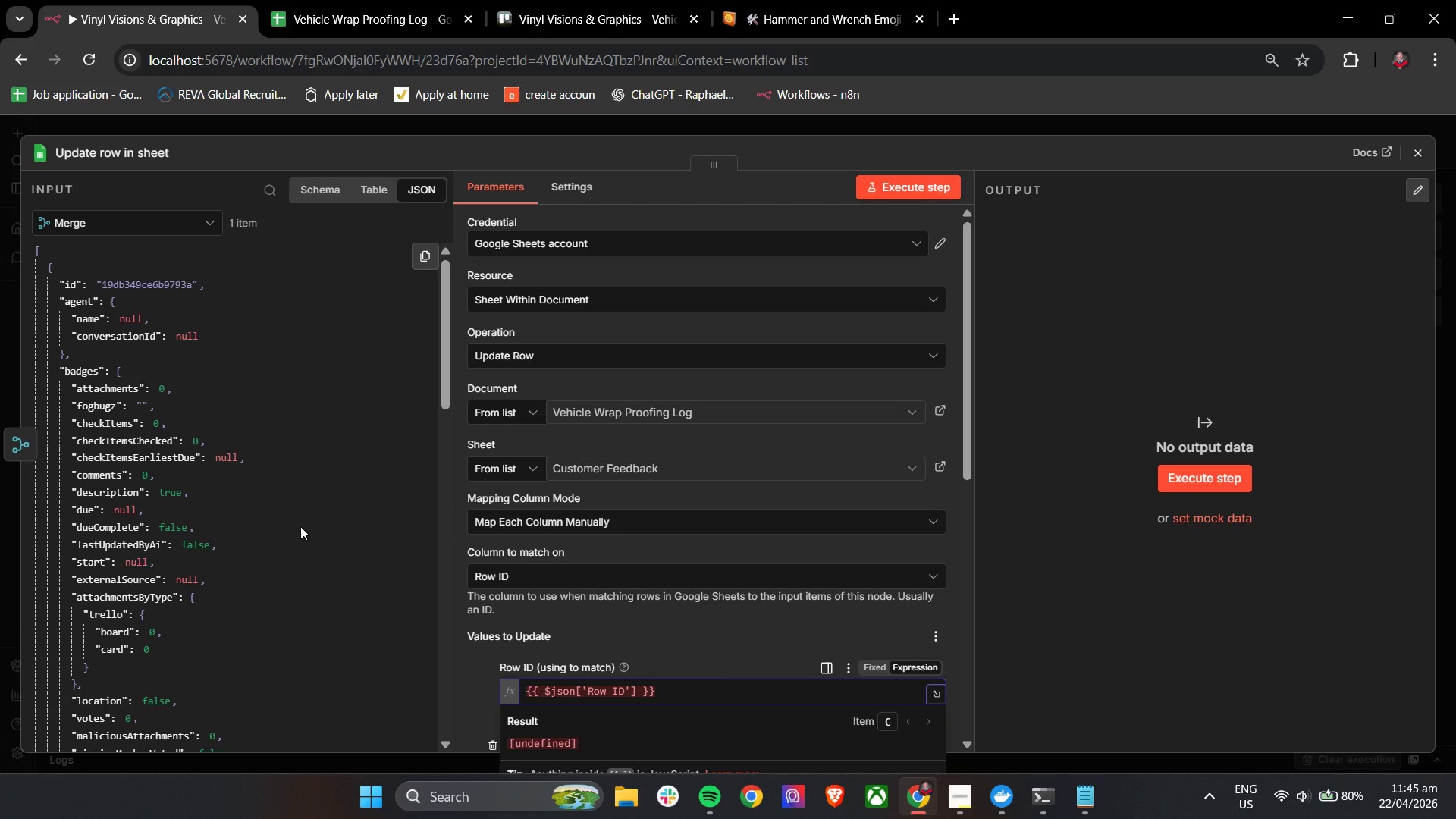 
wait(5.33)
 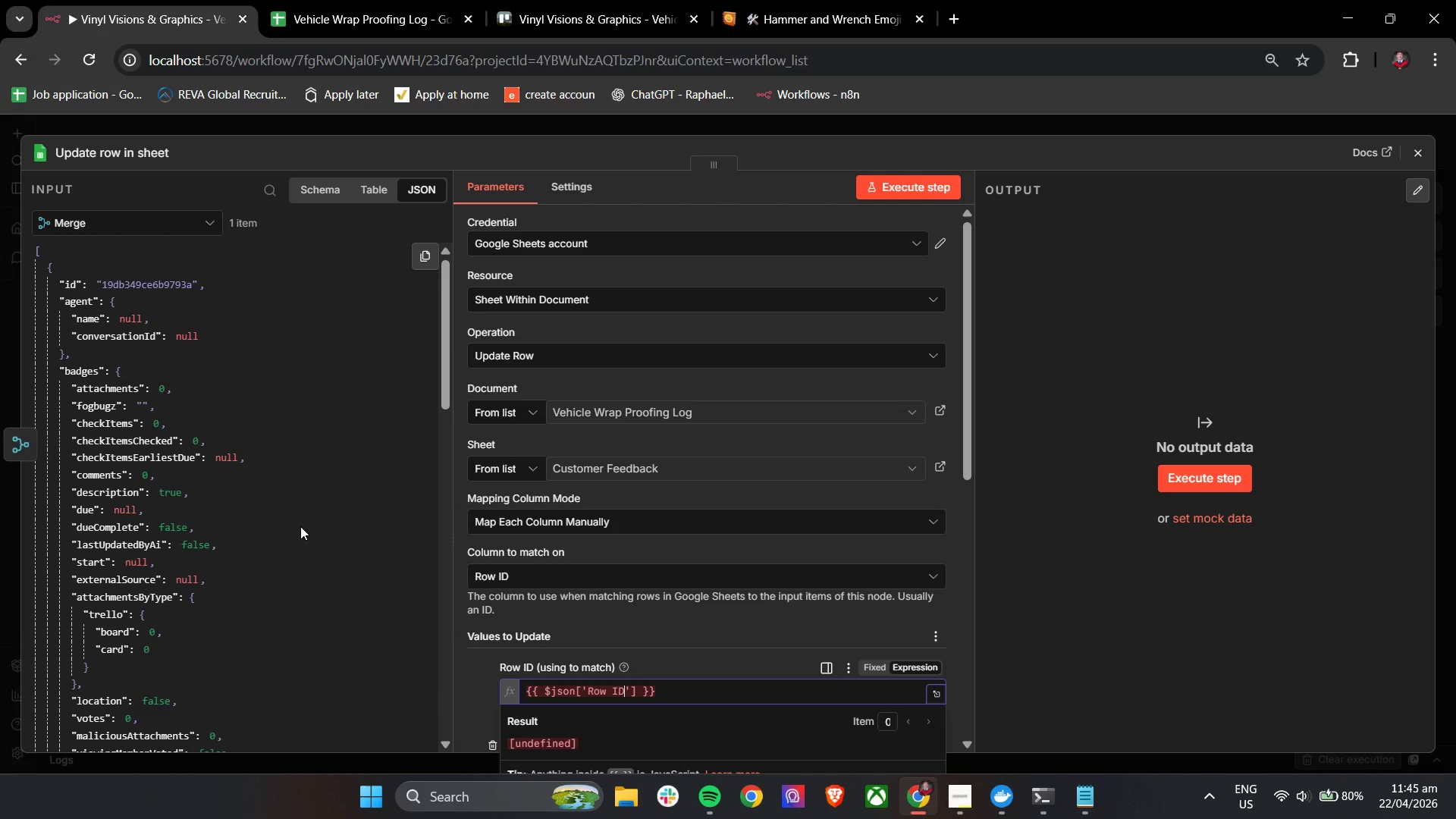 
left_click_drag(start_coordinate=[444, 370], to_coordinate=[432, 510])
 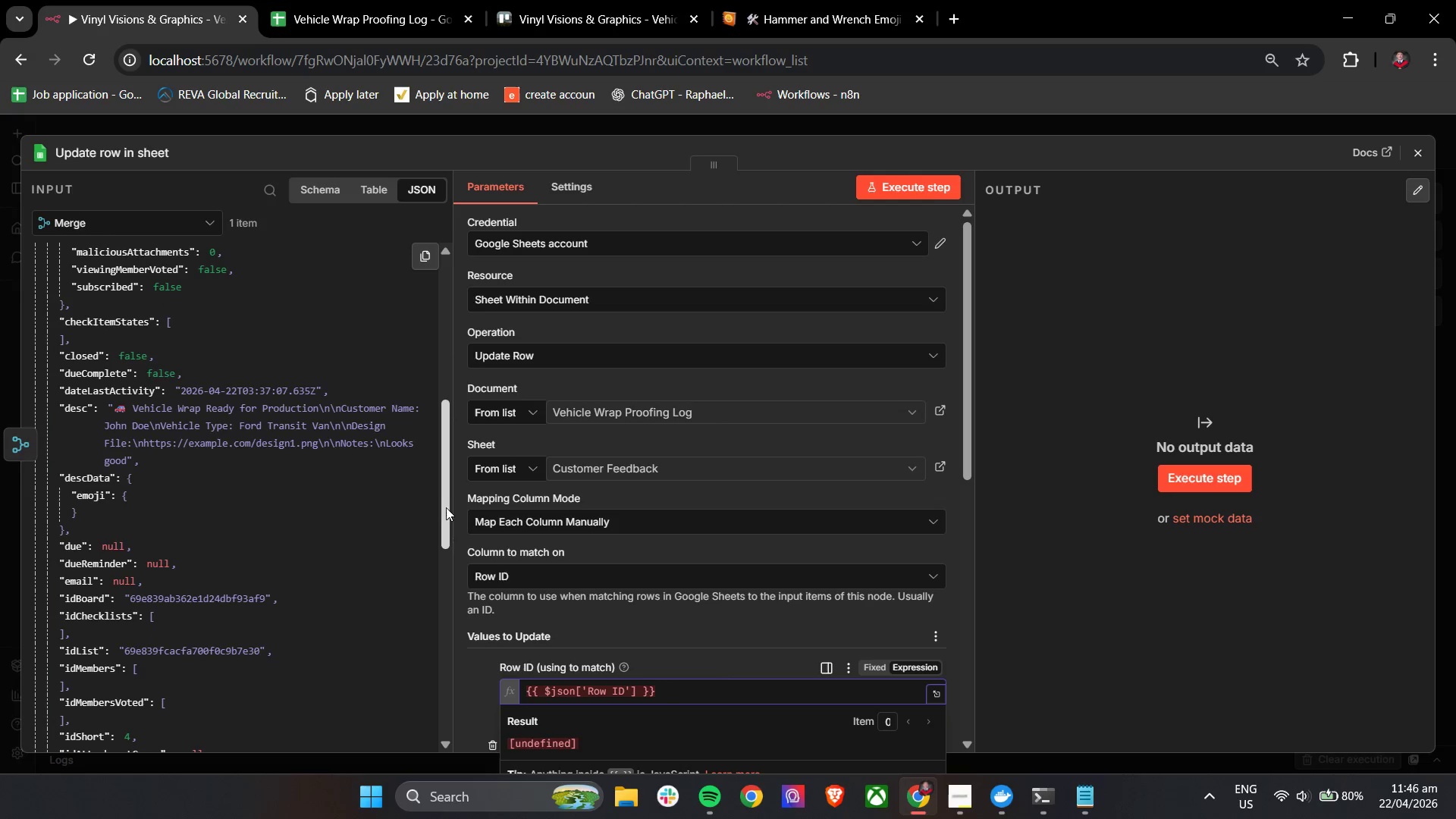 
wait(5.81)
 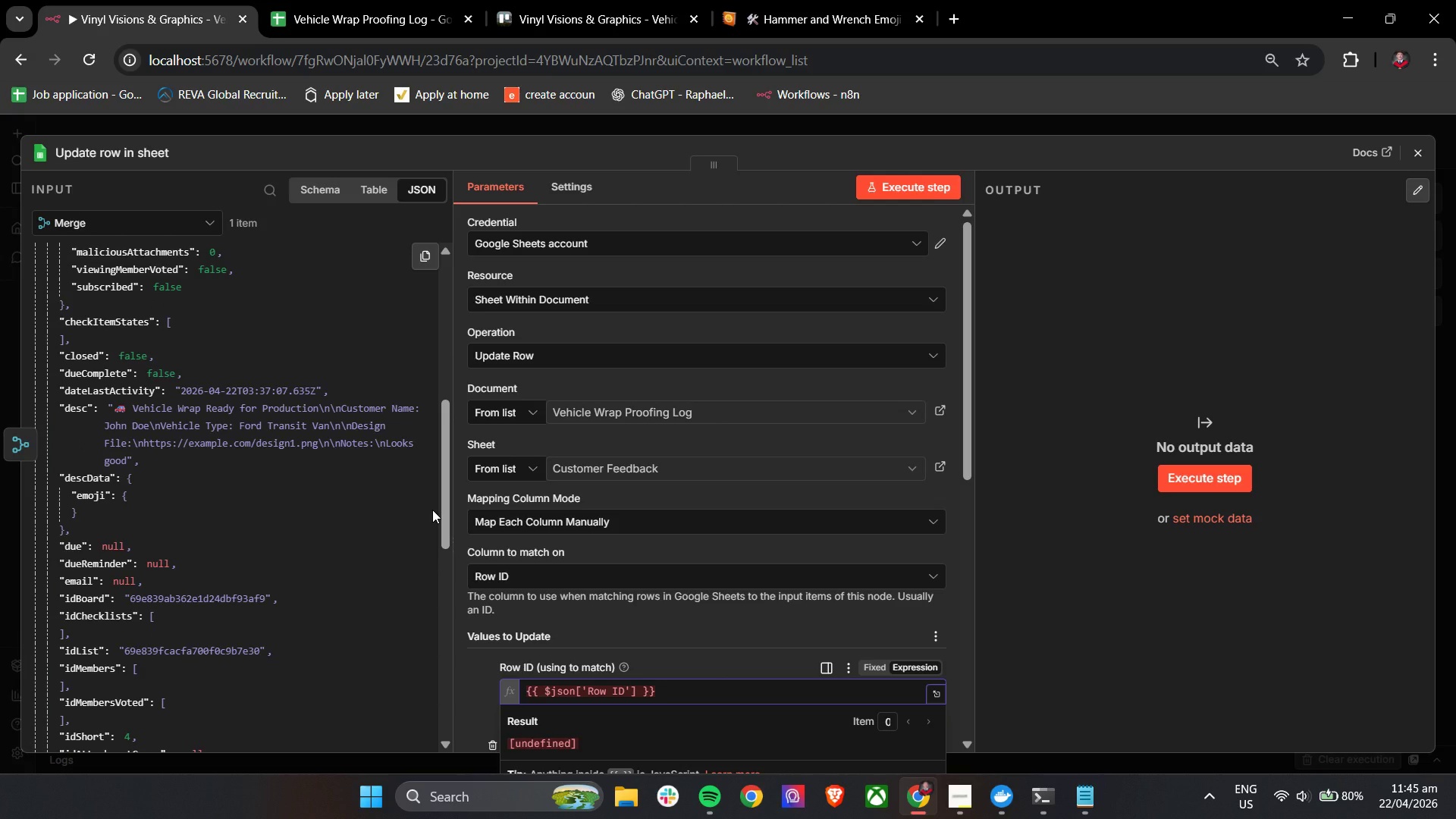 
left_click_drag(start_coordinate=[441, 471], to_coordinate=[439, 684])
 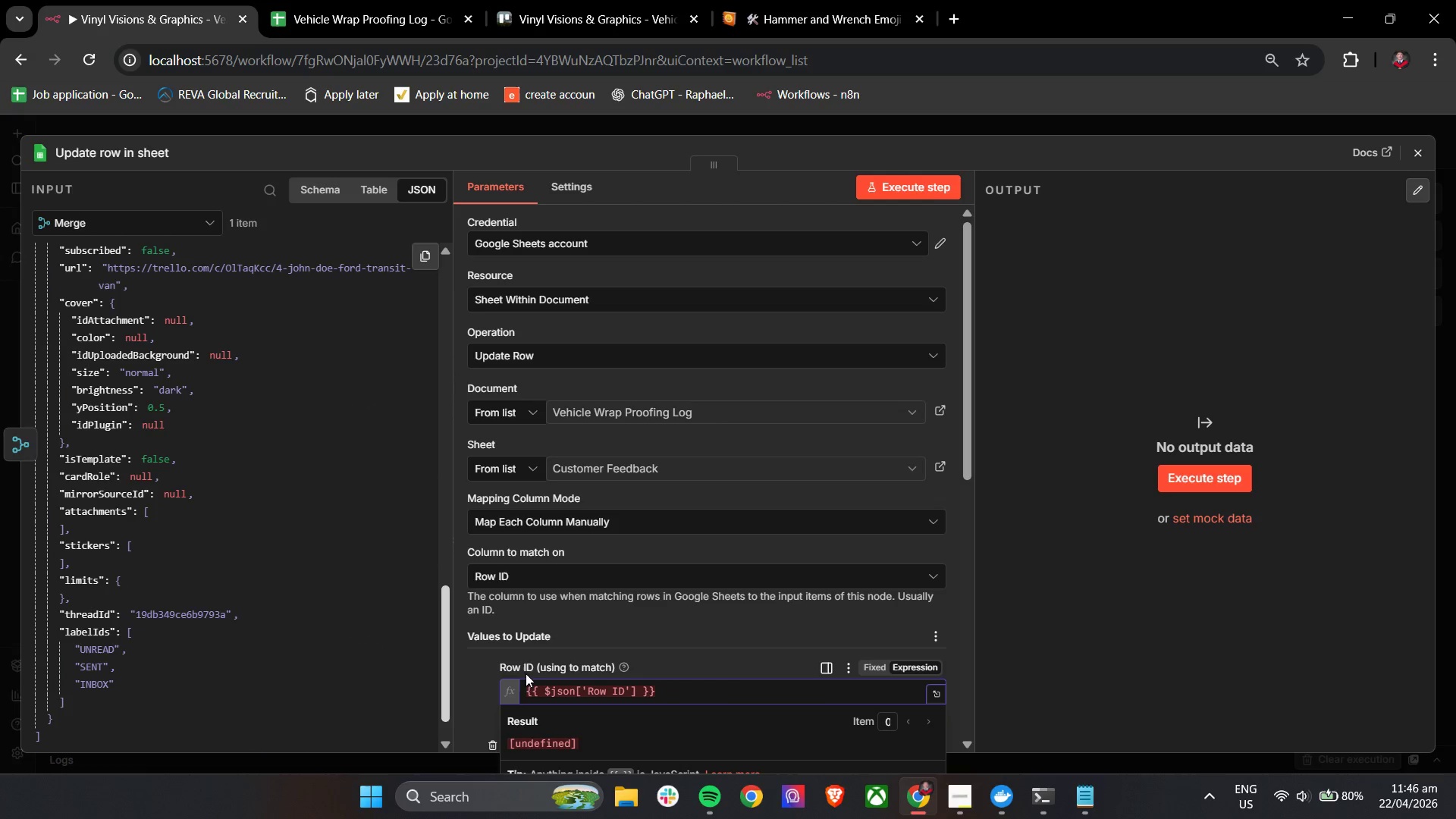 
left_click([1420, 153])
 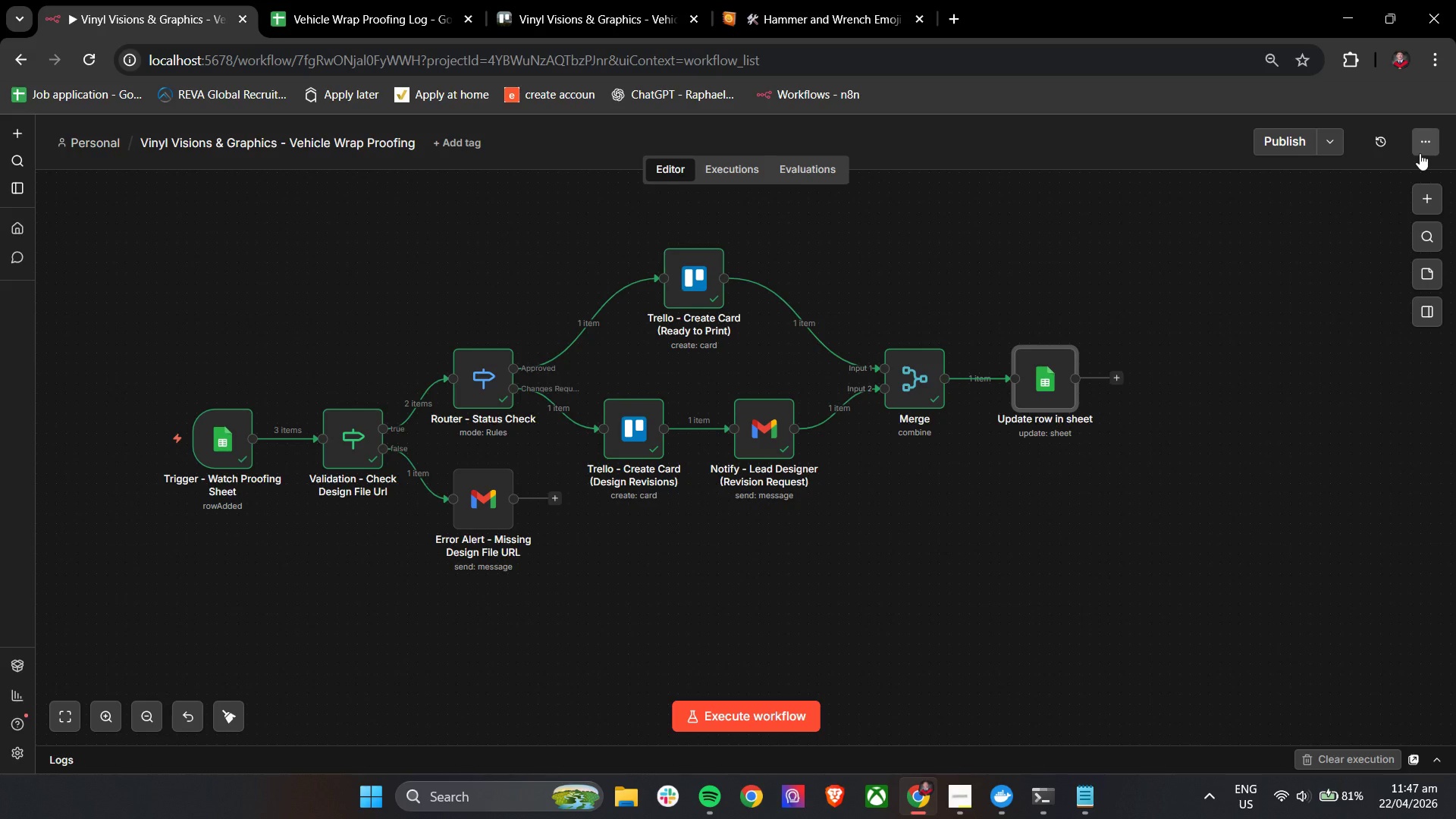 
wait(71.95)
 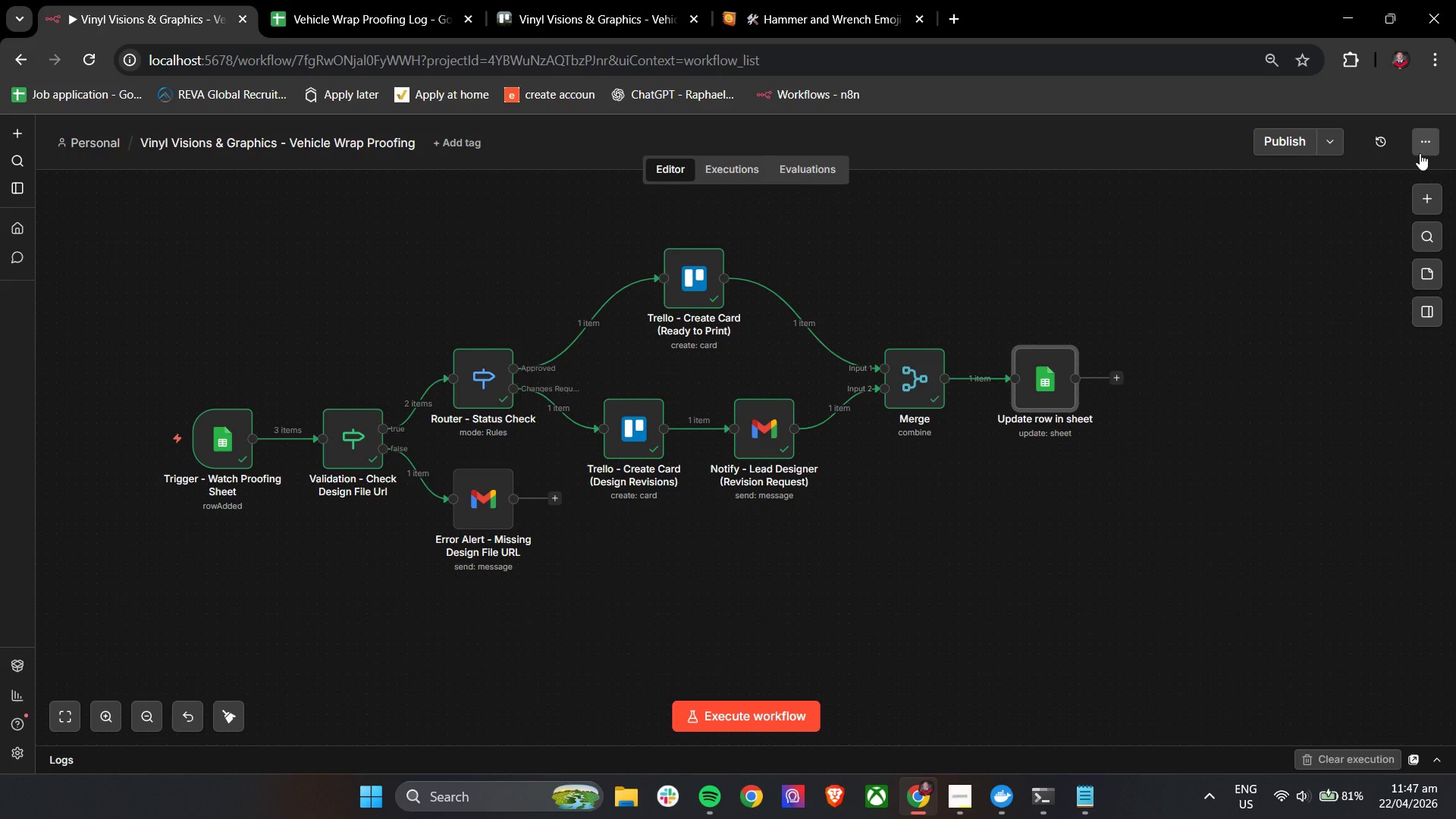 
double_click([1039, 381])
 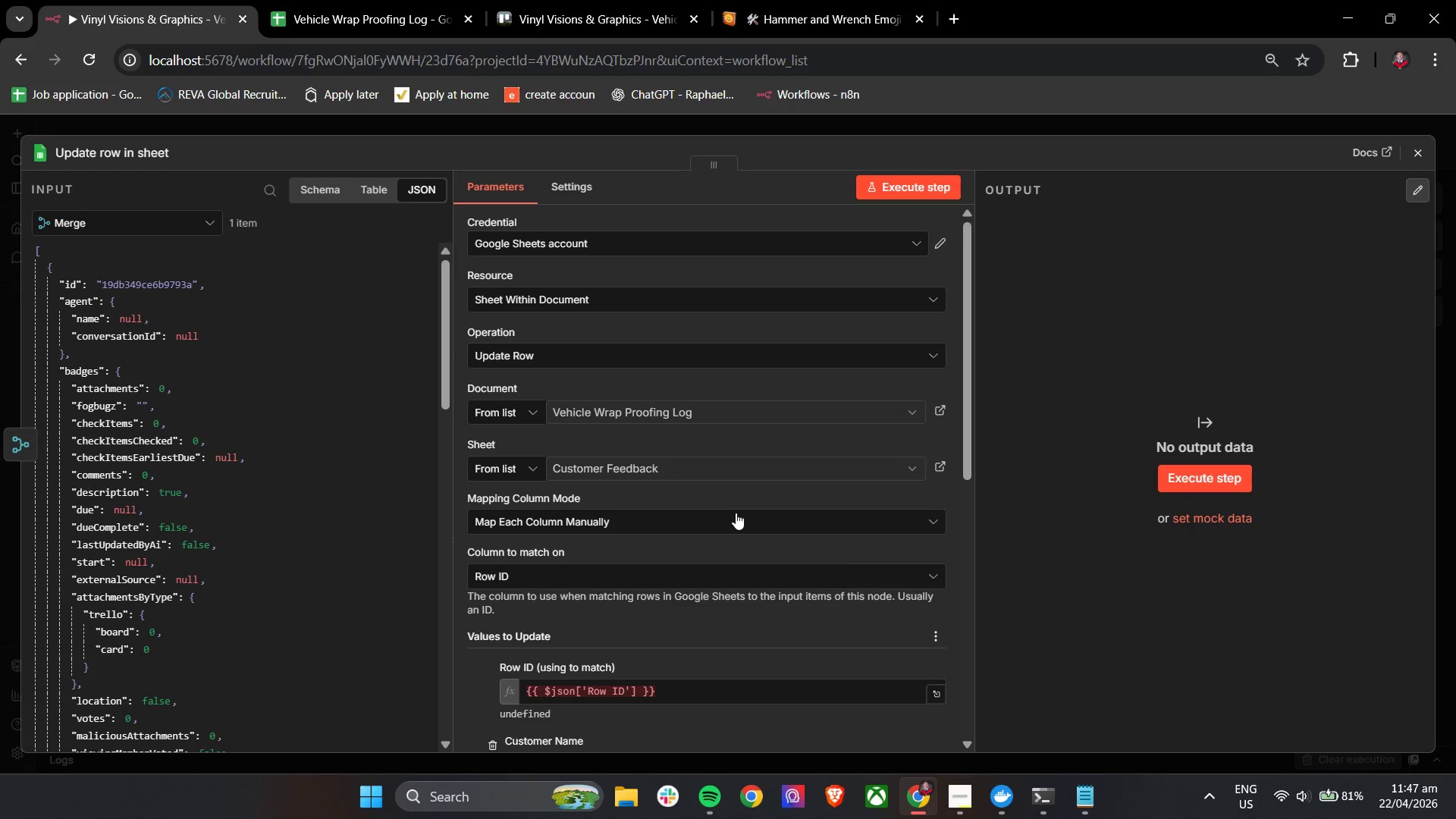 
scroll: coordinate [736, 513], scroll_direction: down, amount: 2.0
 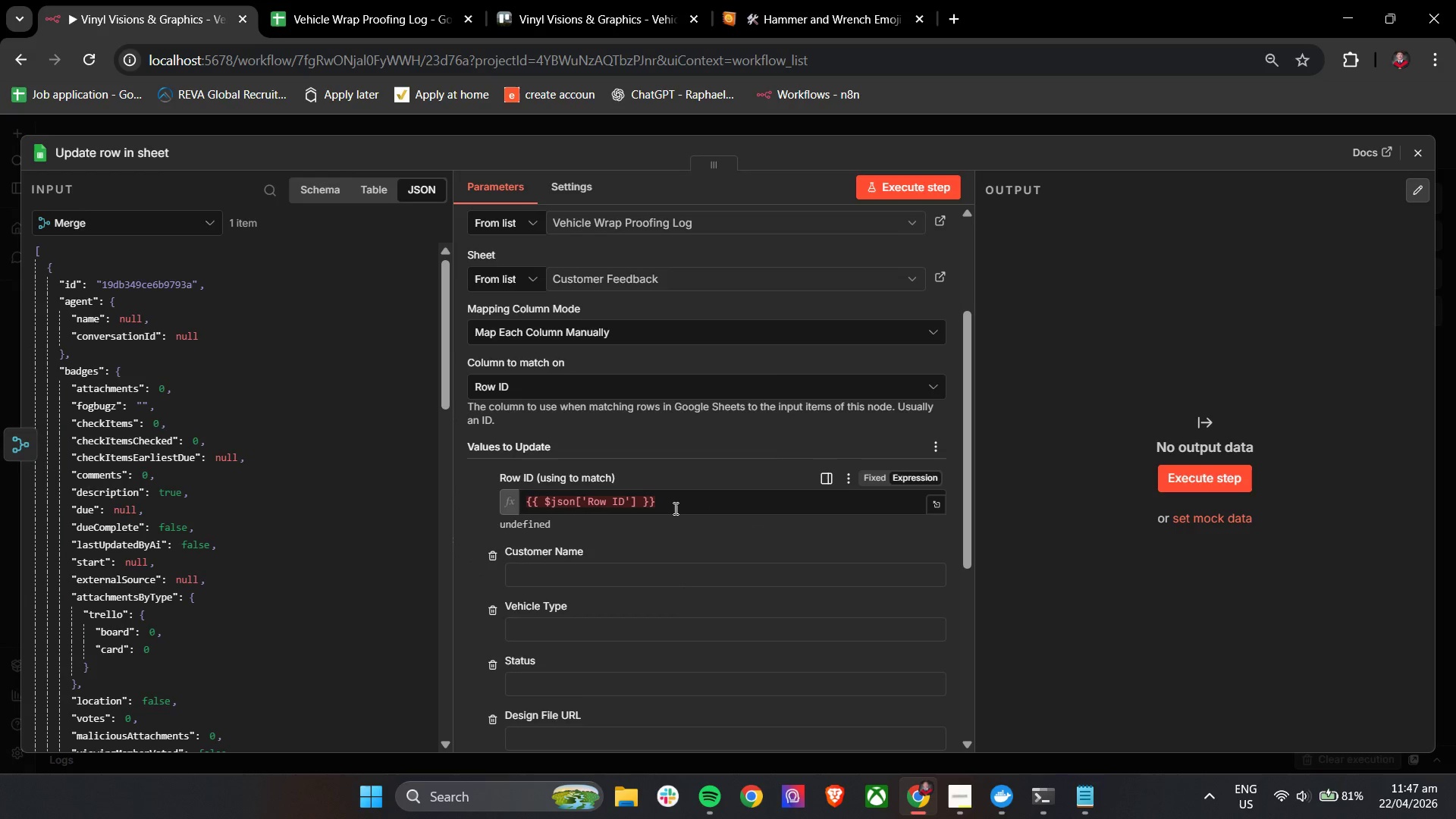 
double_click([674, 507])
 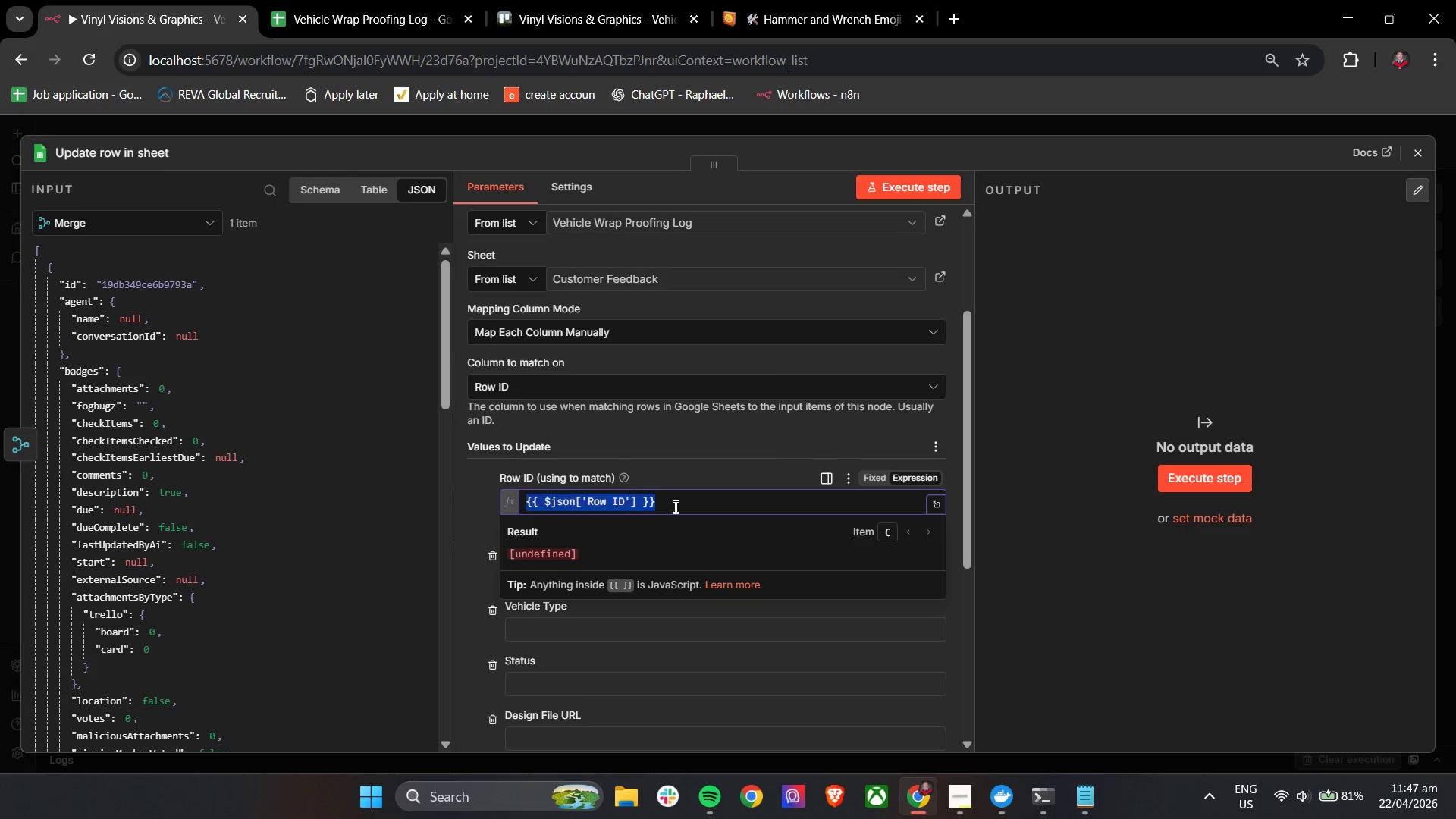 
triple_click([674, 507])
 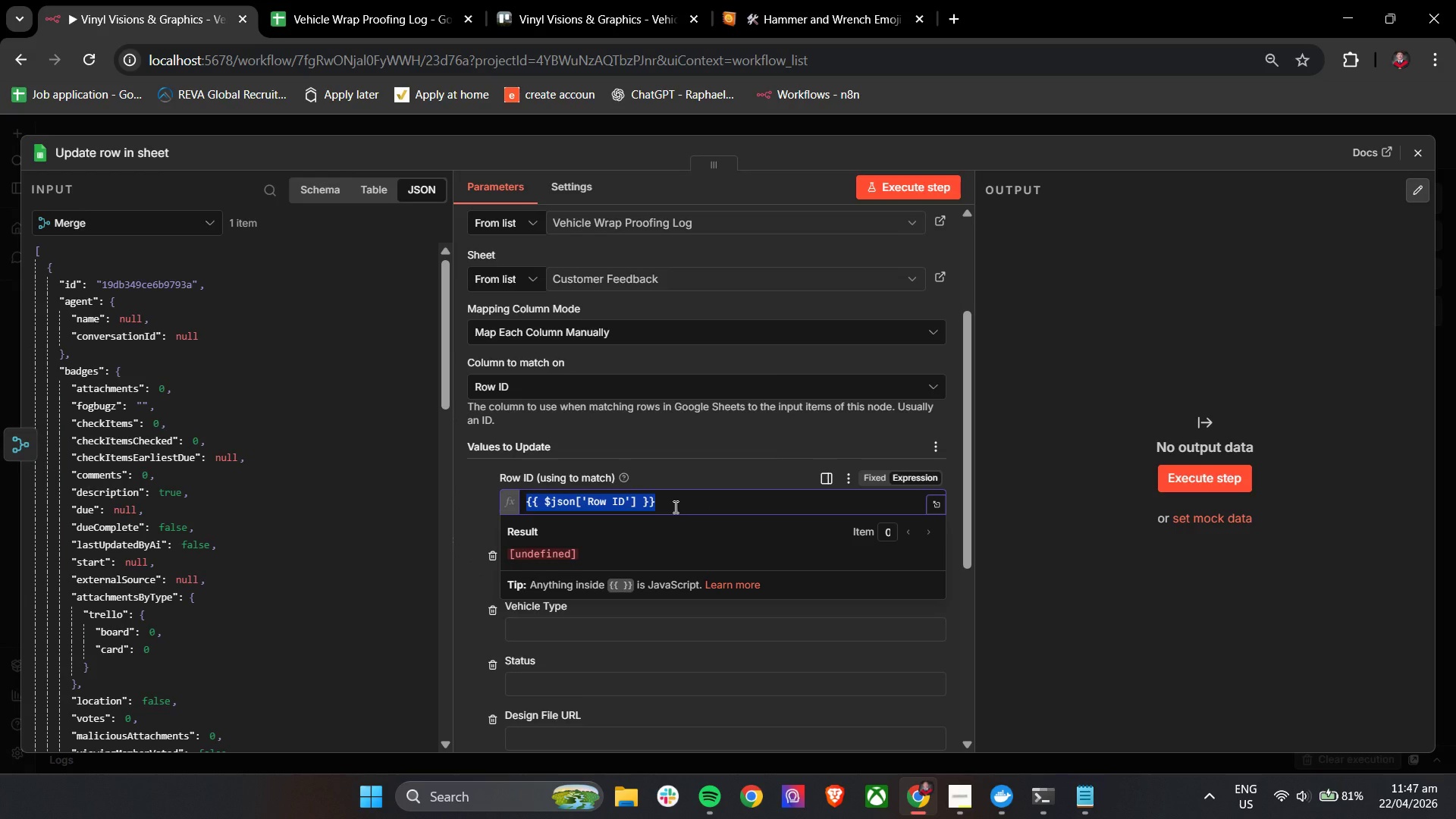 
wait(24.38)
 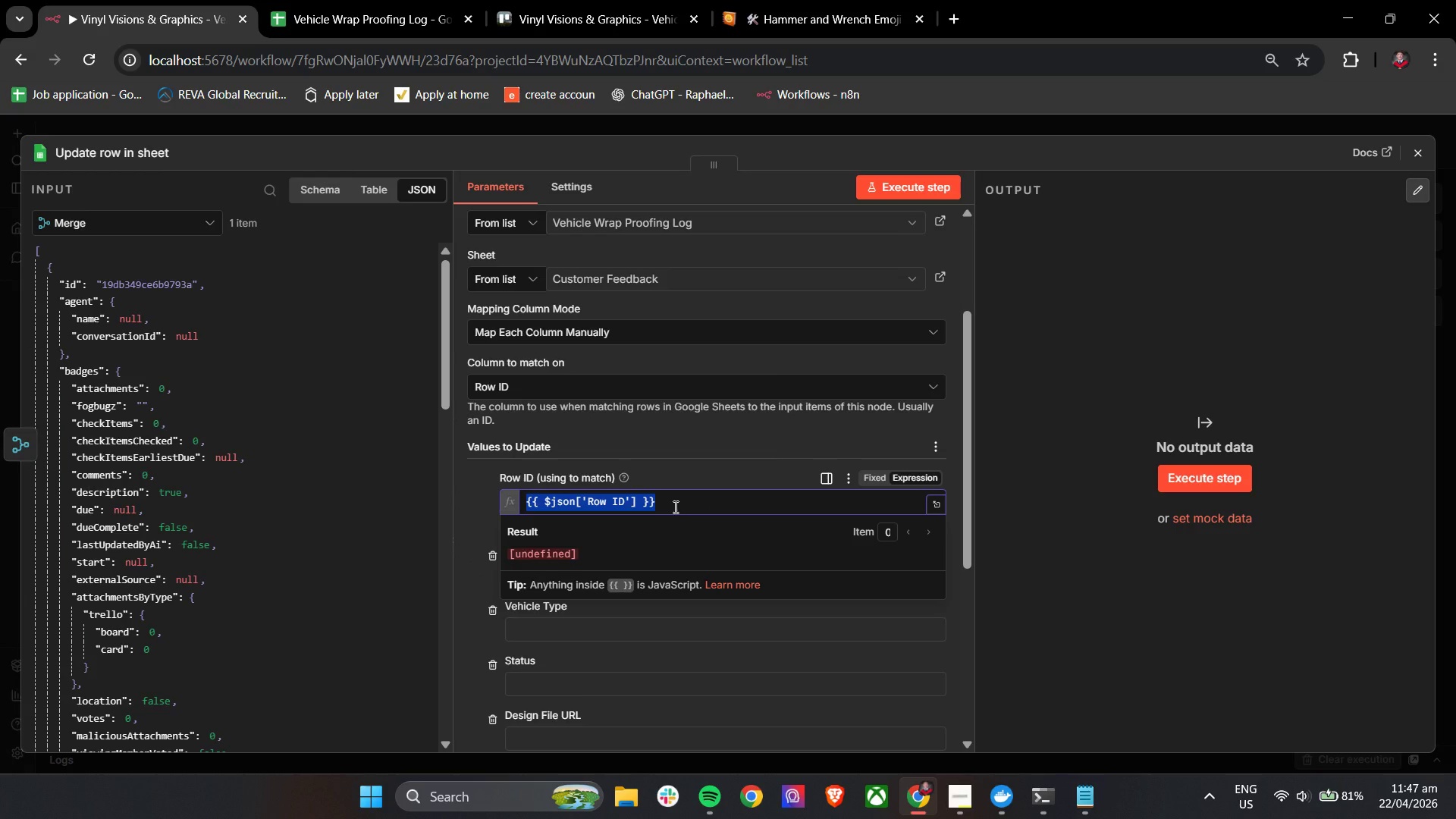 
left_click([1414, 146])
 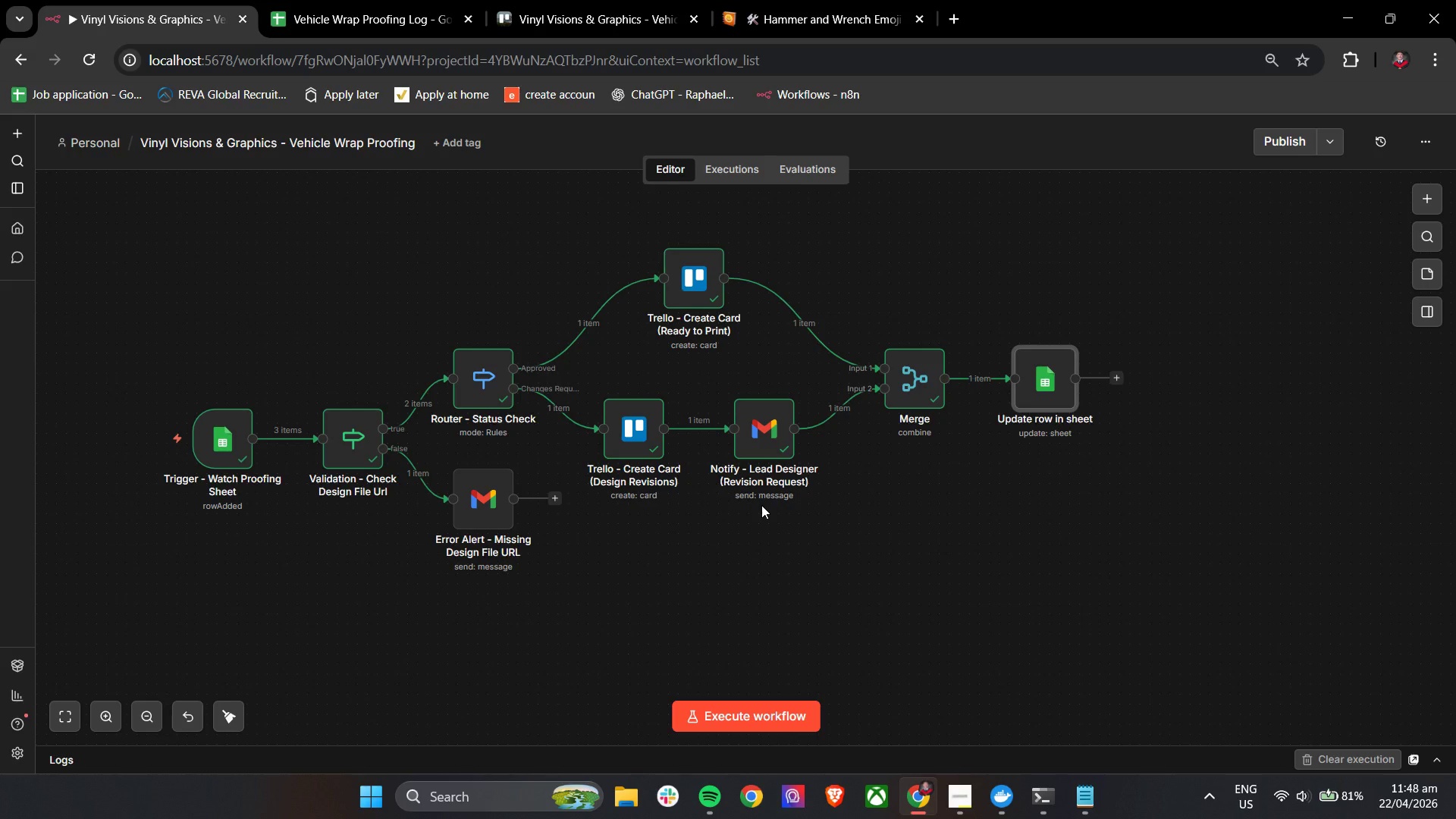 
wait(30.26)
 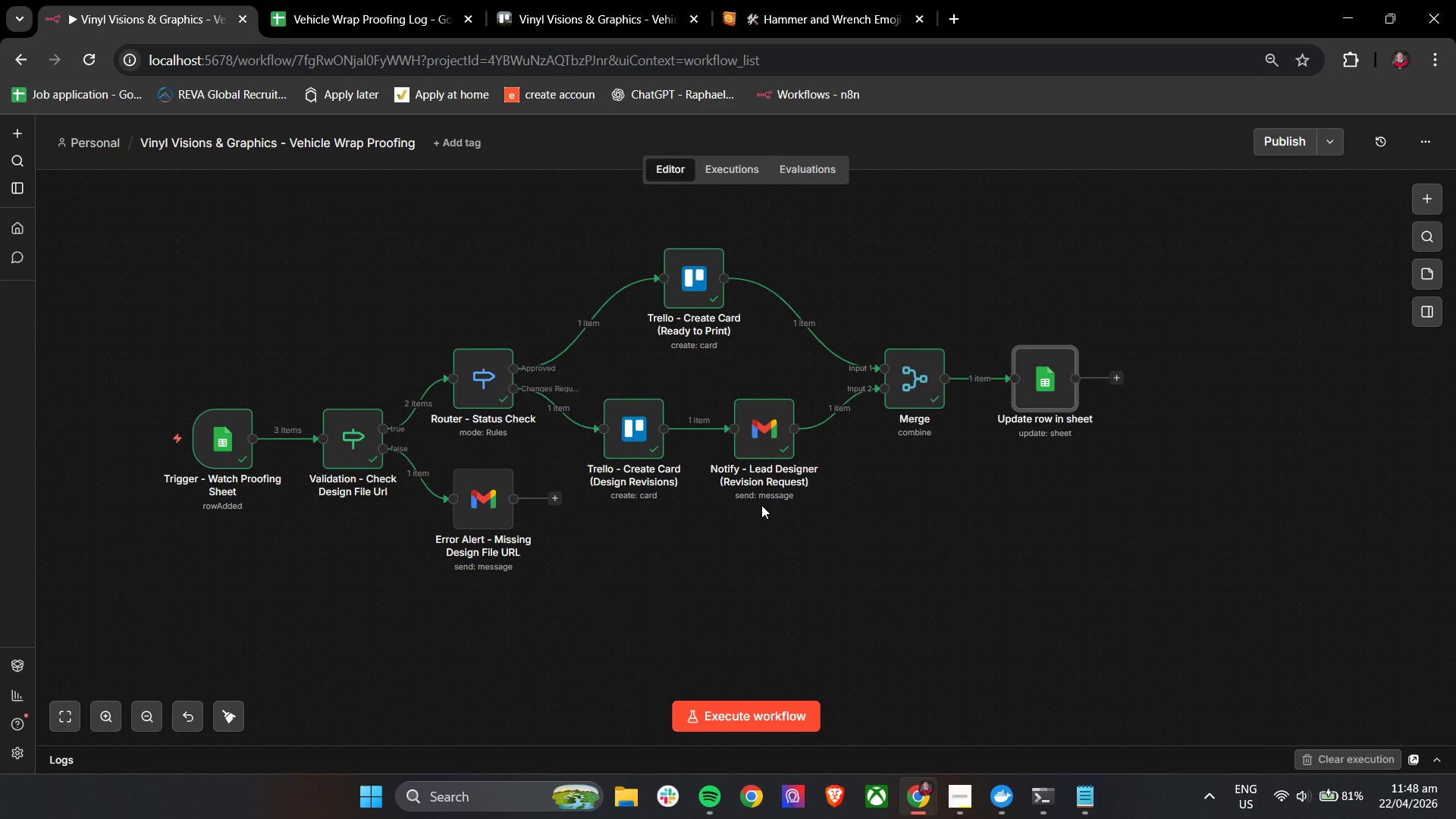 
hold_key(key=ControlLeft, duration=0.36)
 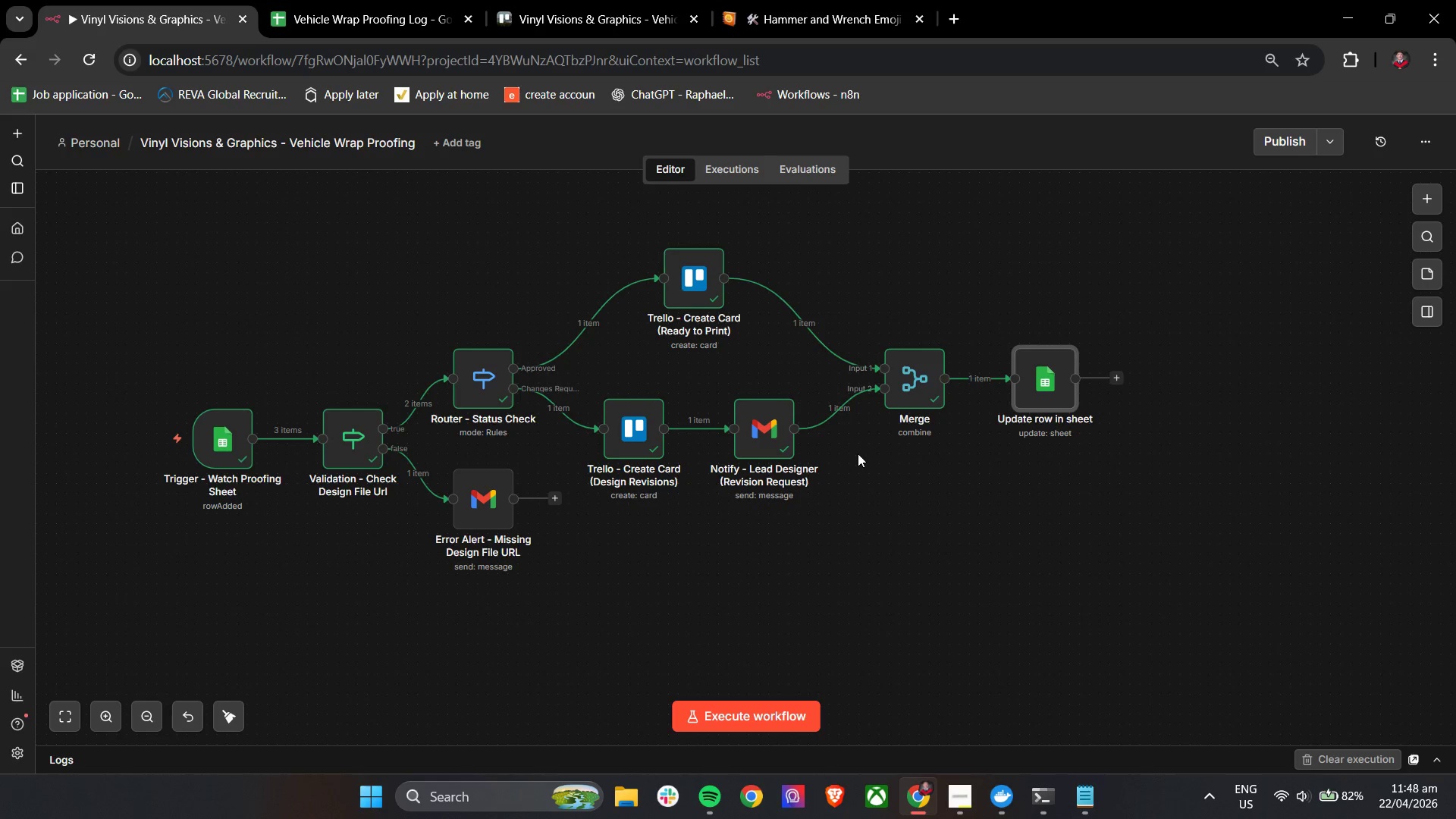 
hold_key(key=ControlLeft, duration=0.61)
scroll: coordinate [877, 454], scroll_direction: up, amount: 4.0
 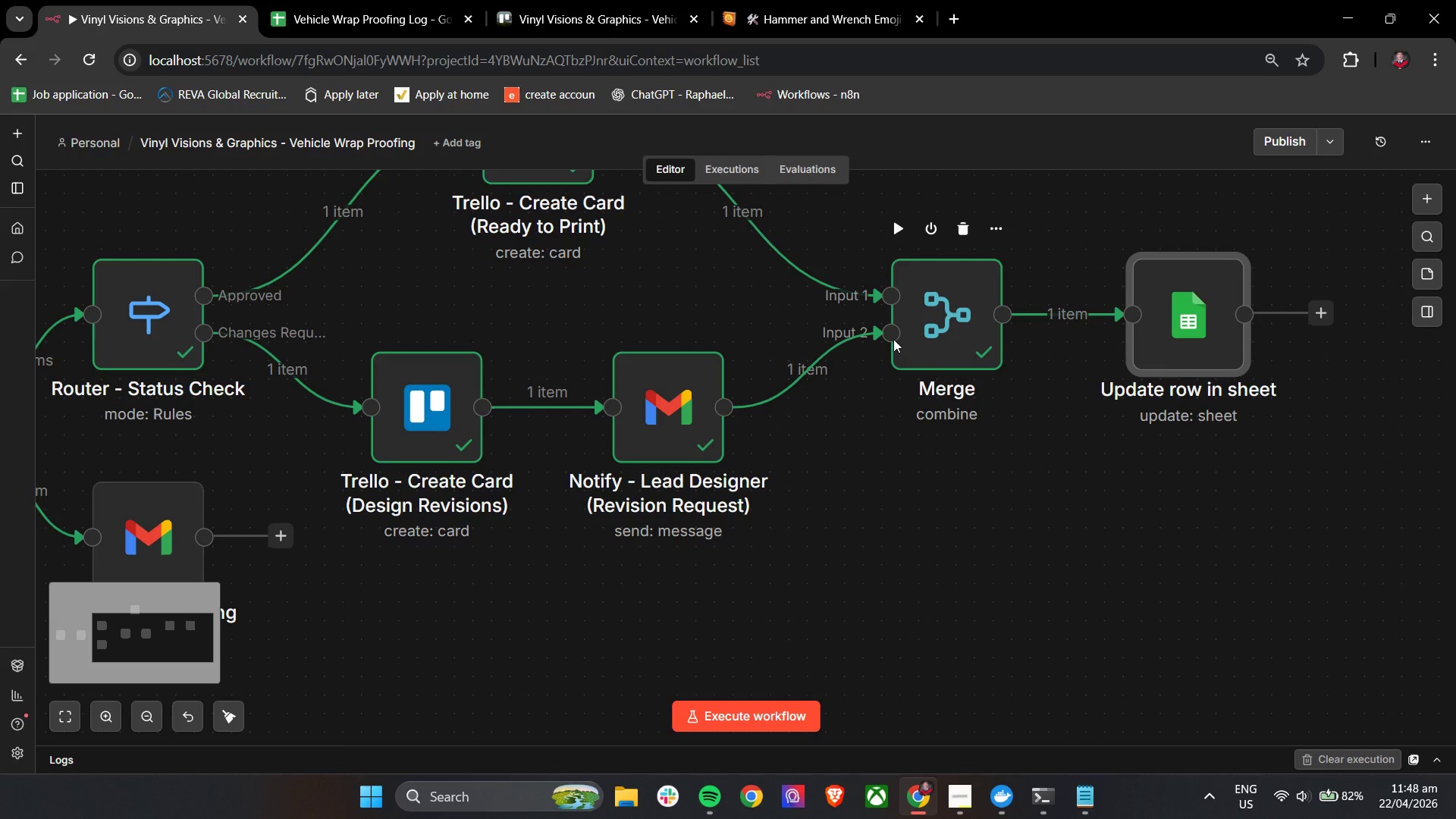 
left_click_drag(start_coordinate=[890, 337], to_coordinate=[890, 306])
 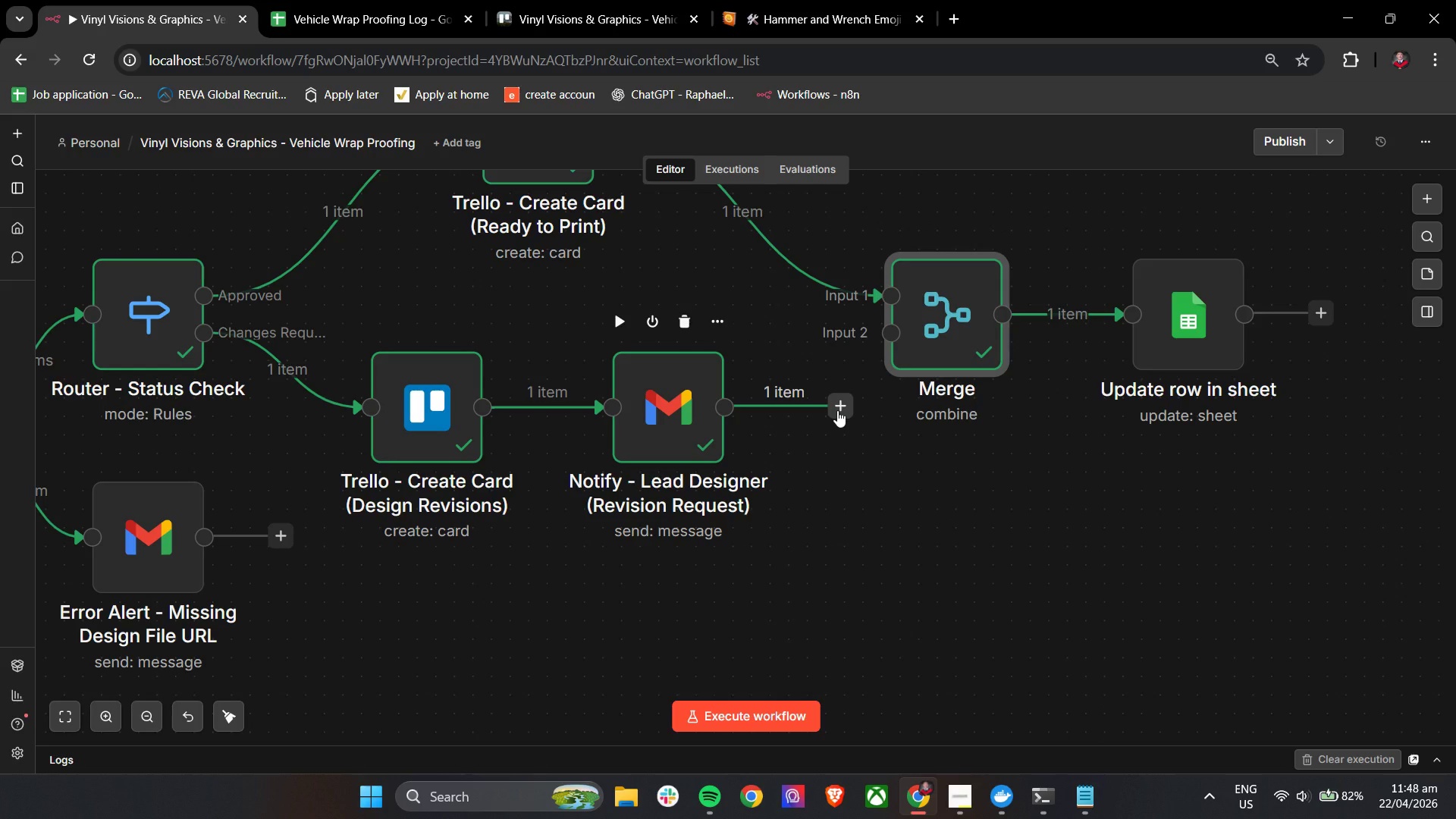 
left_click_drag(start_coordinate=[837, 410], to_coordinate=[875, 308])
 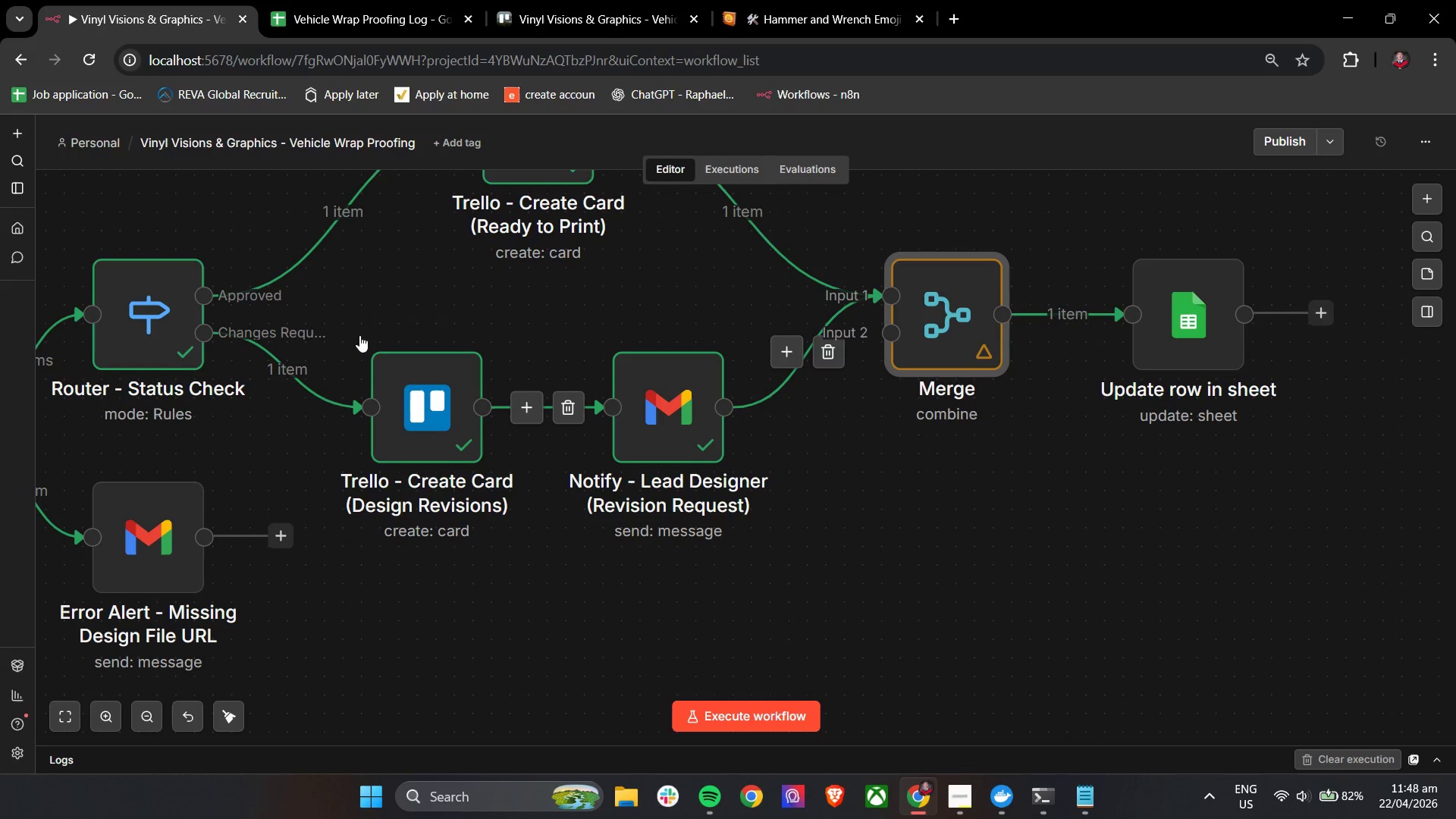 
key(Control+ControlLeft)
 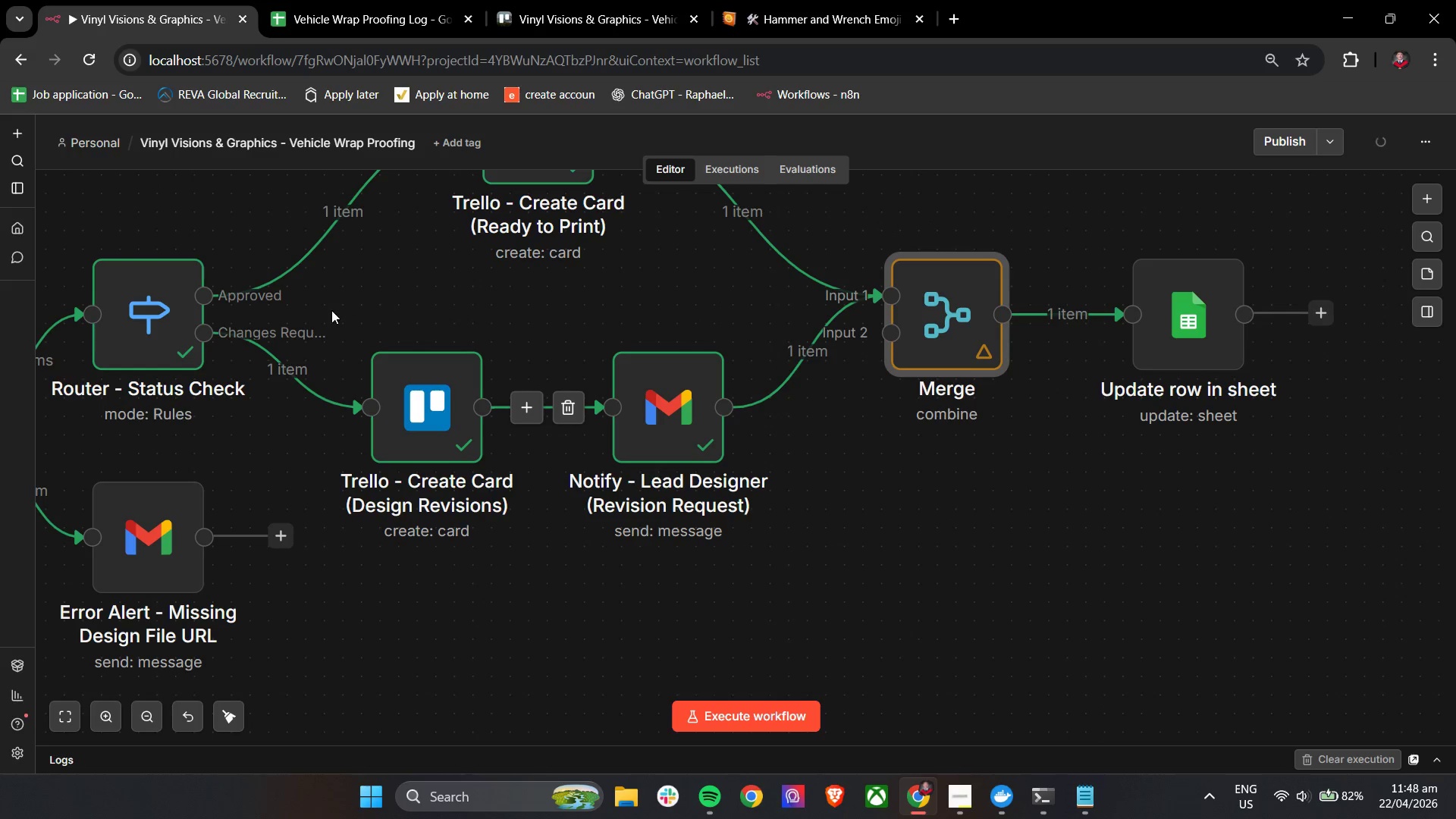 
left_click_drag(start_coordinate=[327, 310], to_coordinate=[846, 578])
 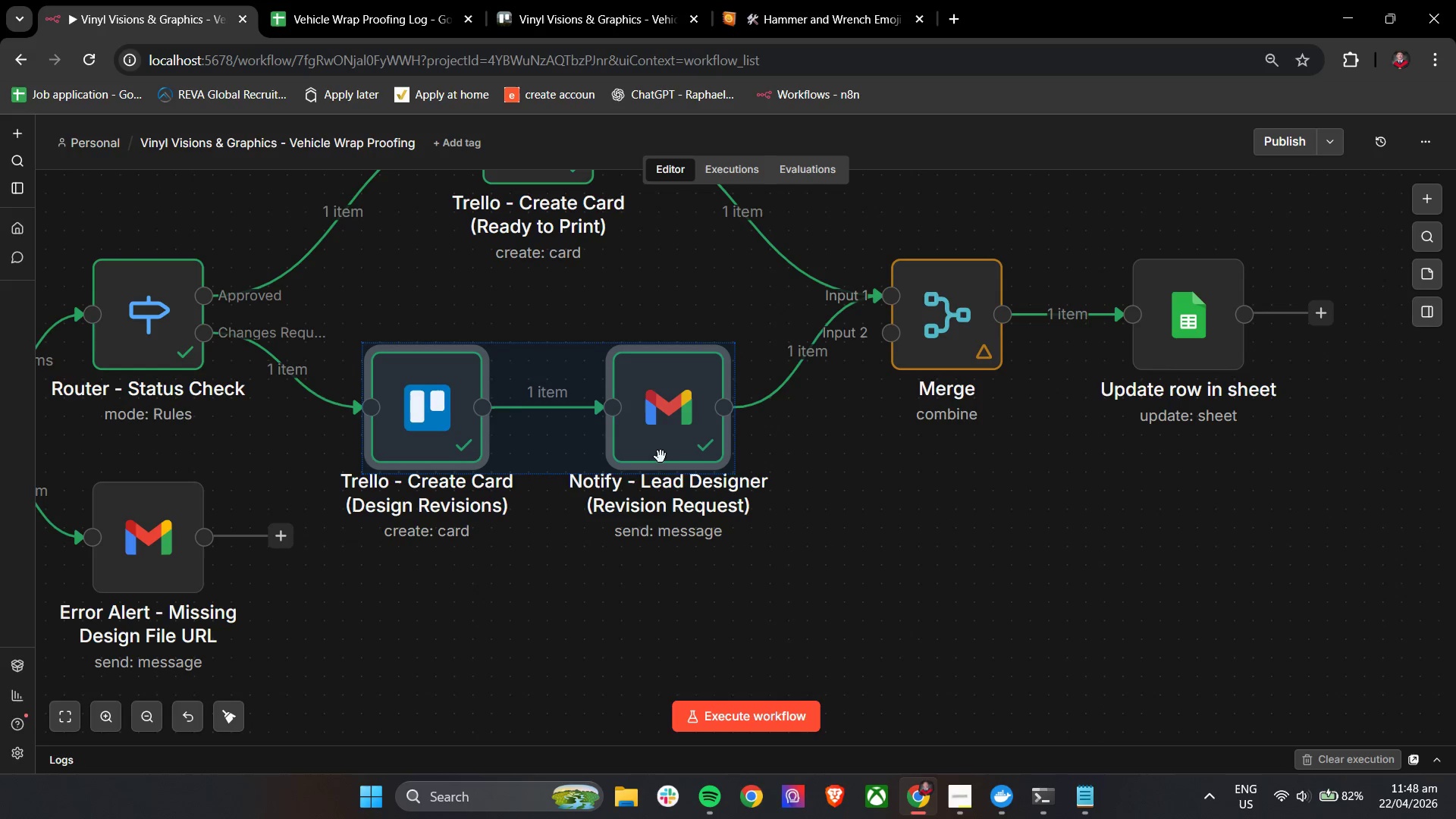 
left_click_drag(start_coordinate=[628, 449], to_coordinate=[622, 363])
 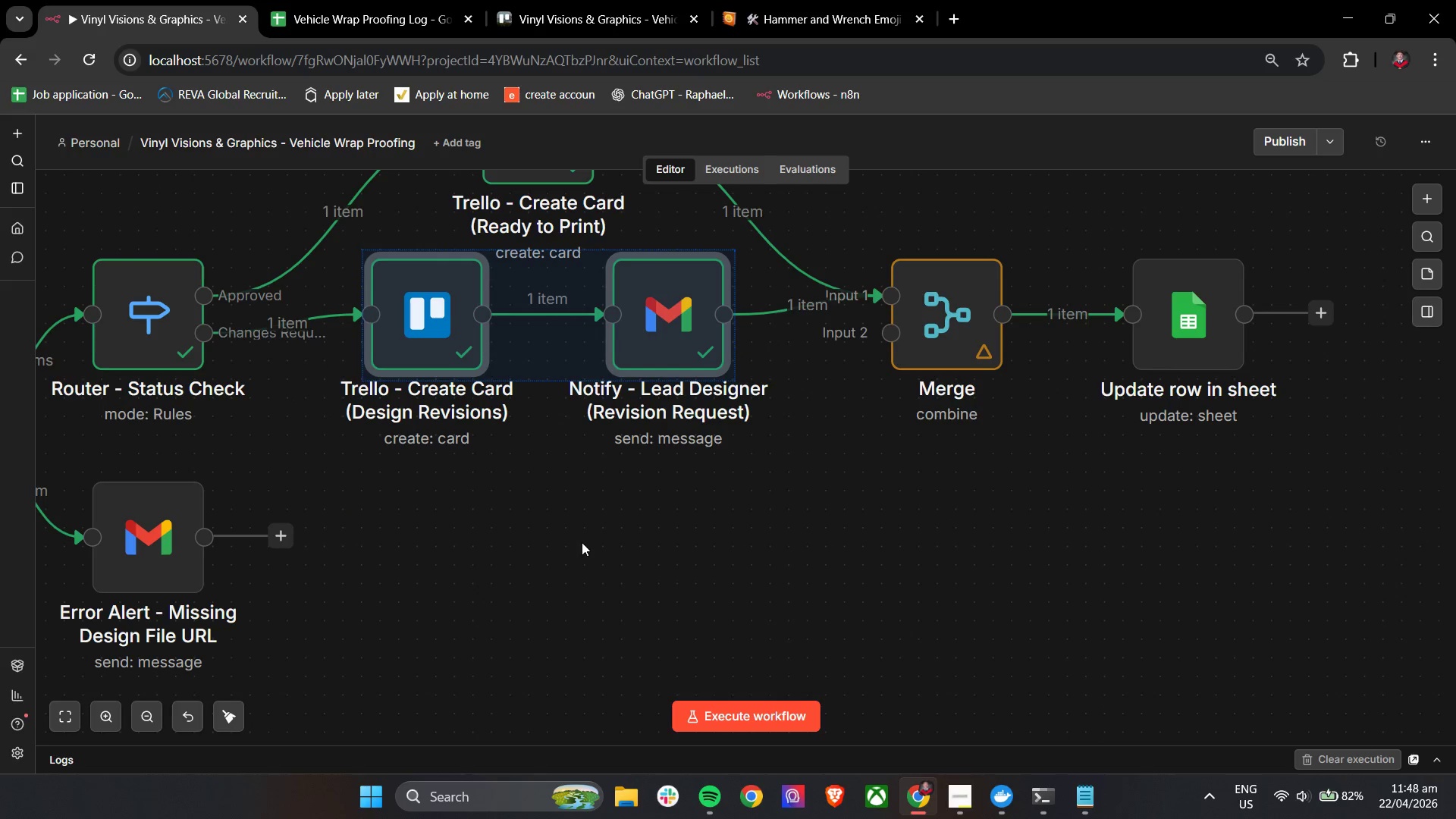 
left_click([582, 544])
 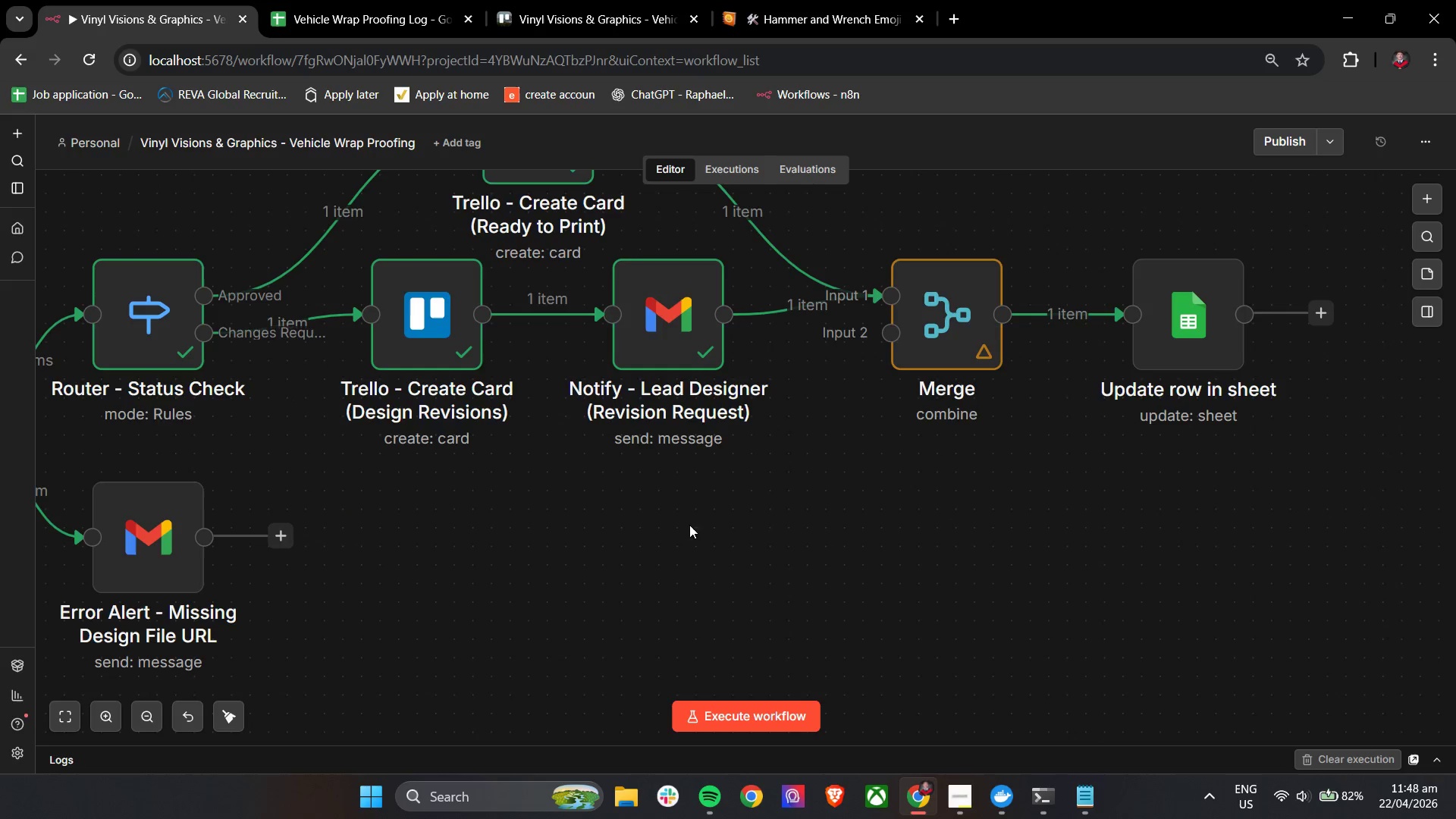 
hold_key(key=ControlLeft, duration=0.55)
scroll: coordinate [767, 520], scroll_direction: down, amount: 3.0
 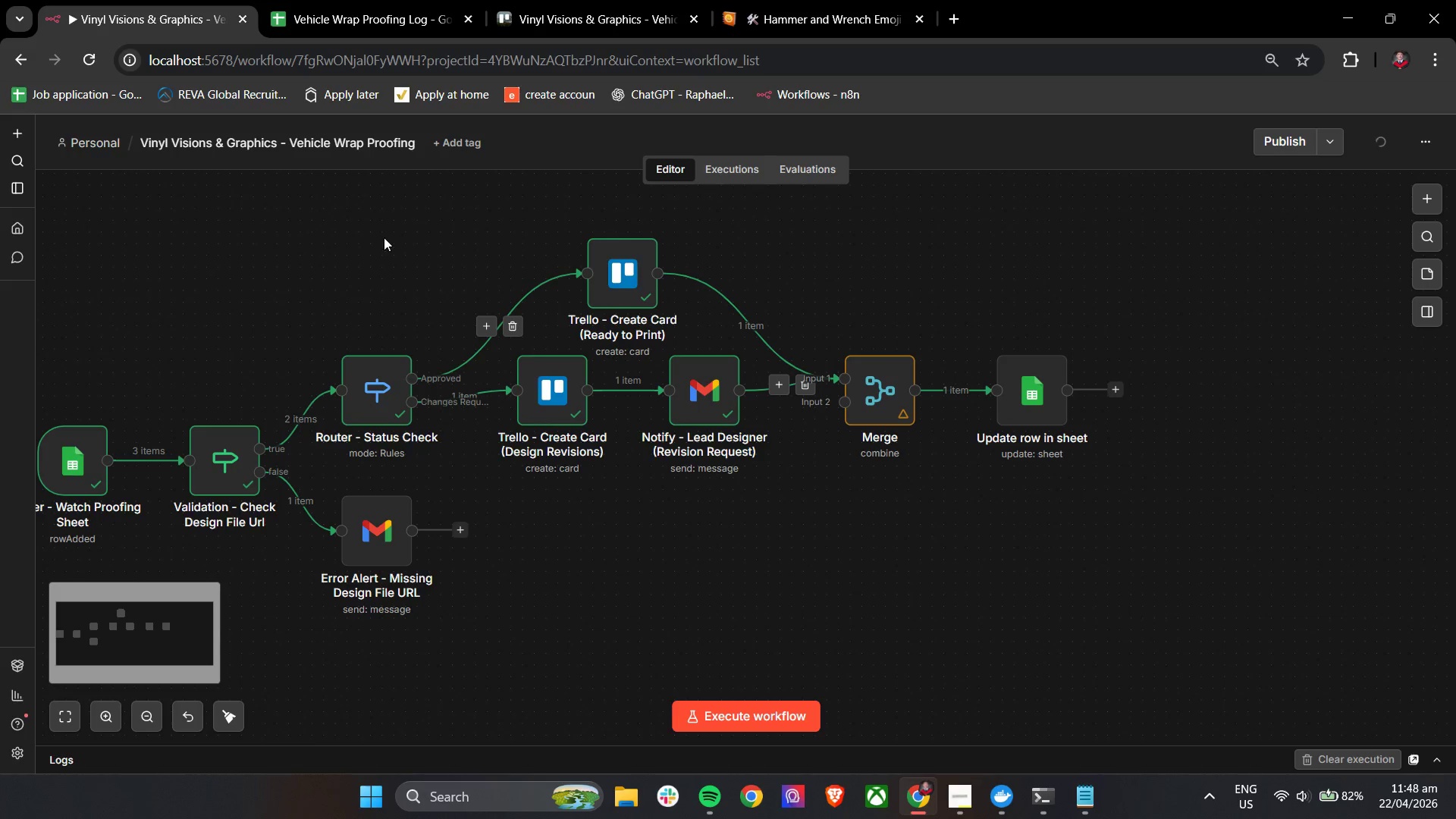 
left_click_drag(start_coordinate=[278, 225], to_coordinate=[811, 476])
 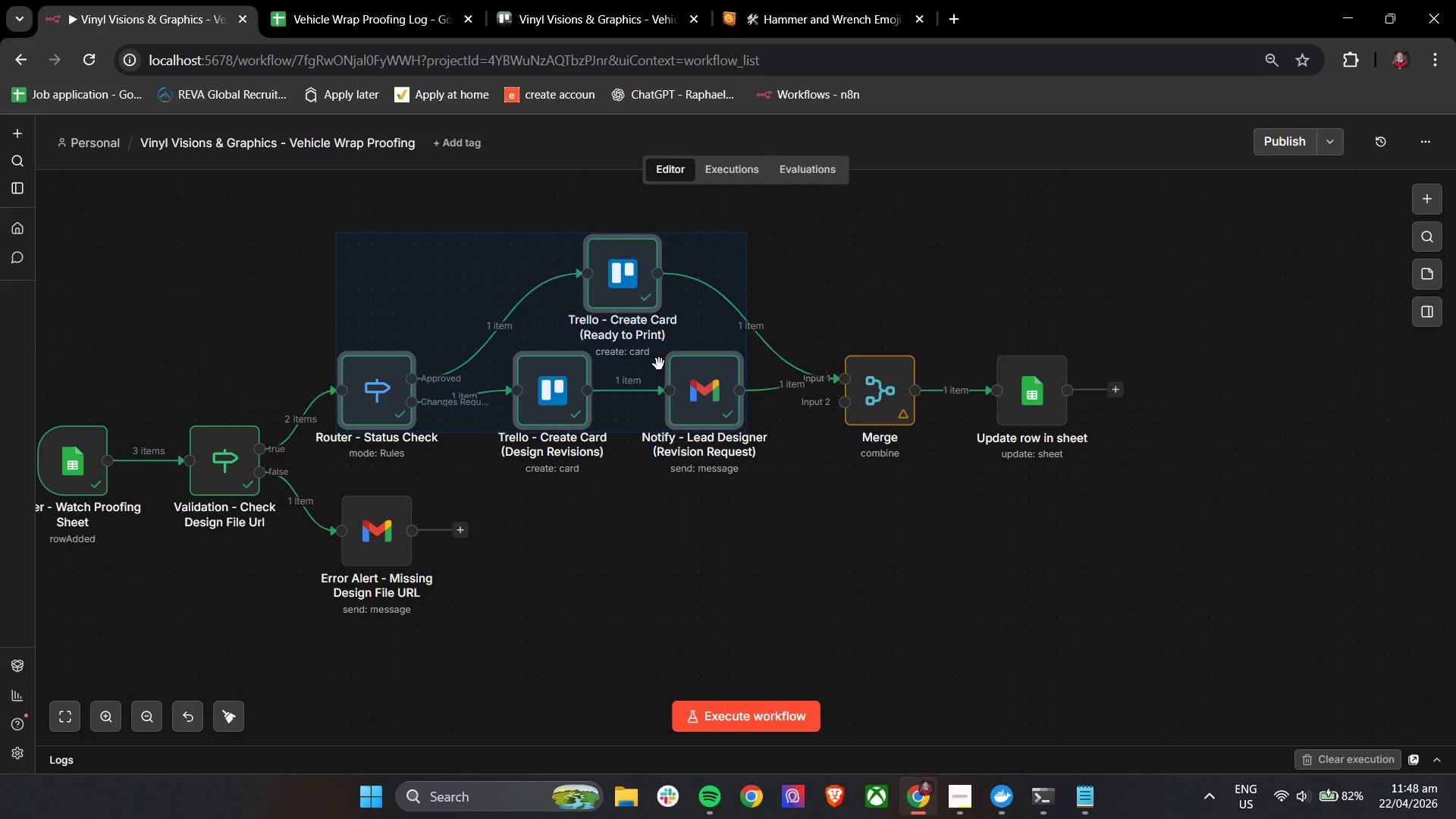 
left_click_drag(start_coordinate=[651, 359], to_coordinate=[642, 308])
 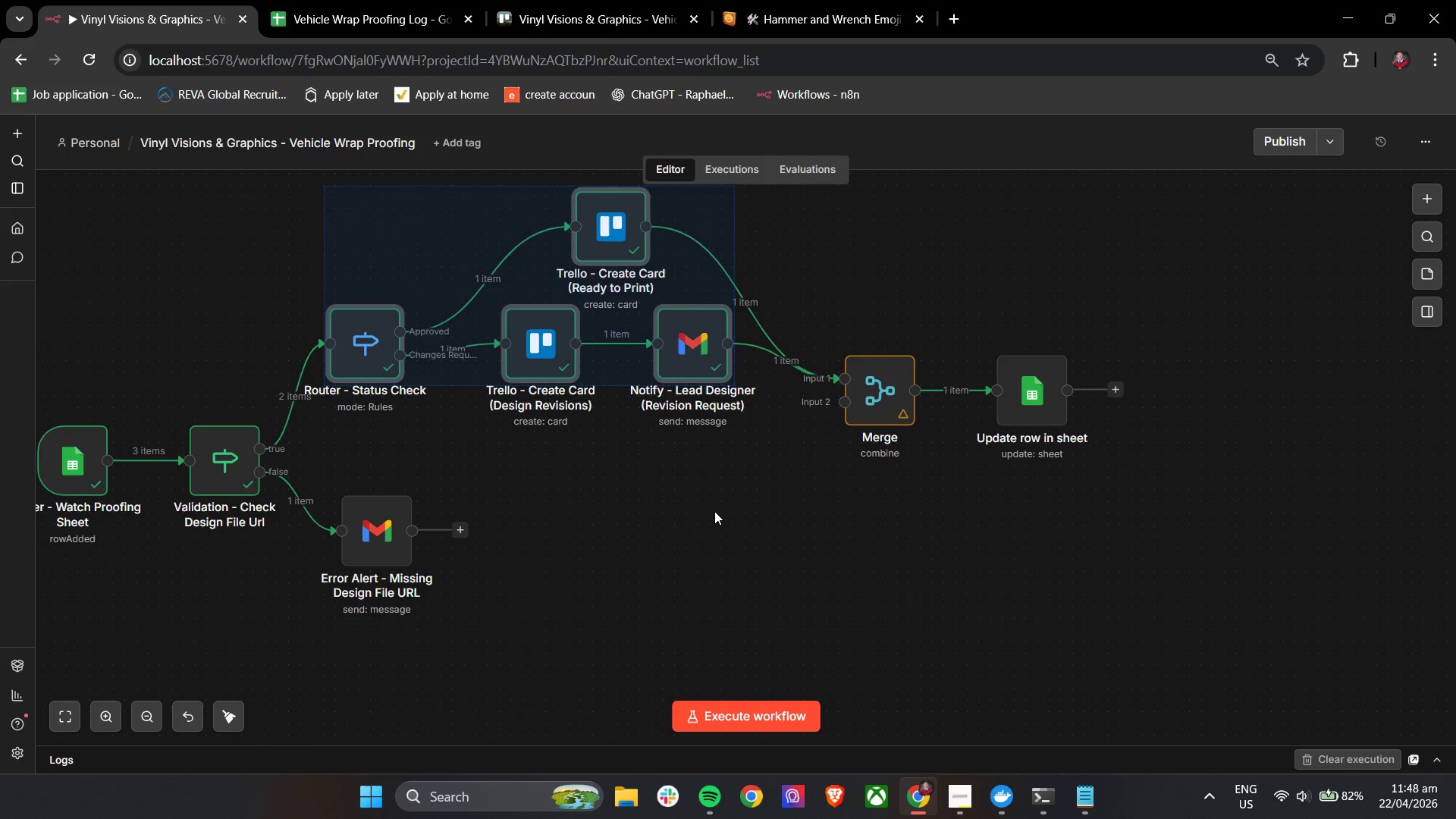 
left_click([717, 515])
 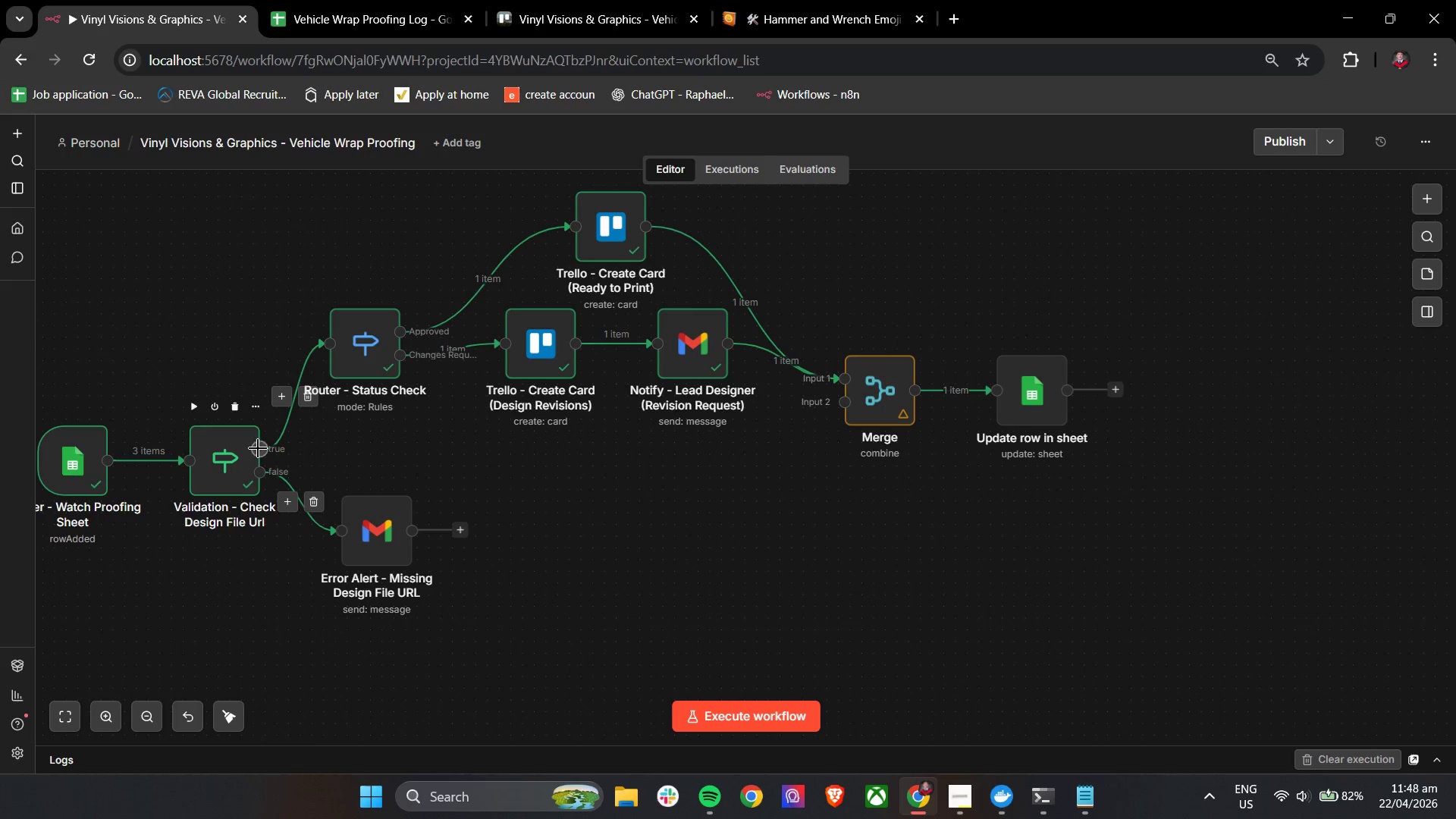 
left_click_drag(start_coordinate=[261, 449], to_coordinate=[858, 428])
 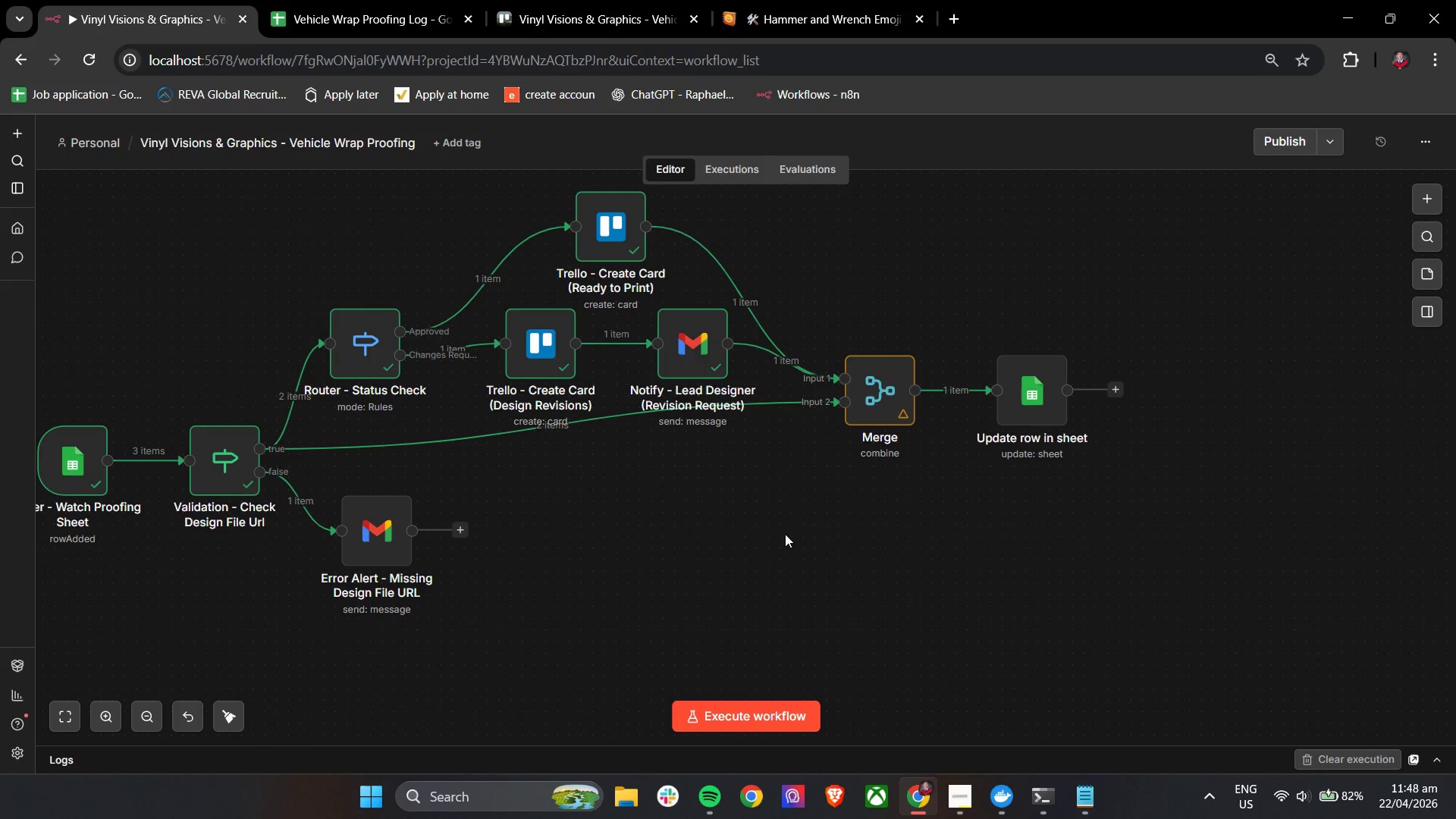 
left_click([784, 536])
 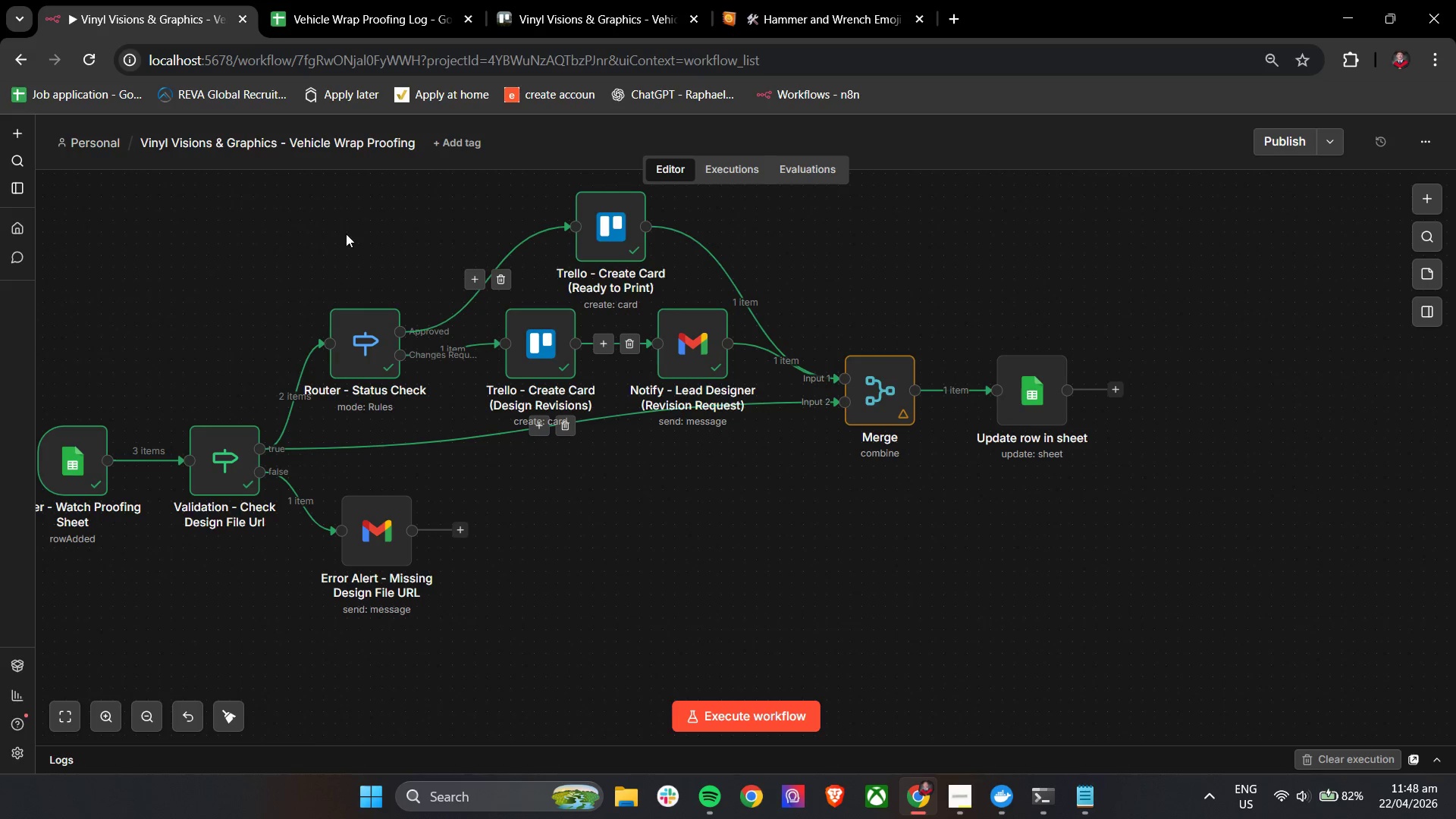 
left_click_drag(start_coordinate=[264, 205], to_coordinate=[792, 438])
 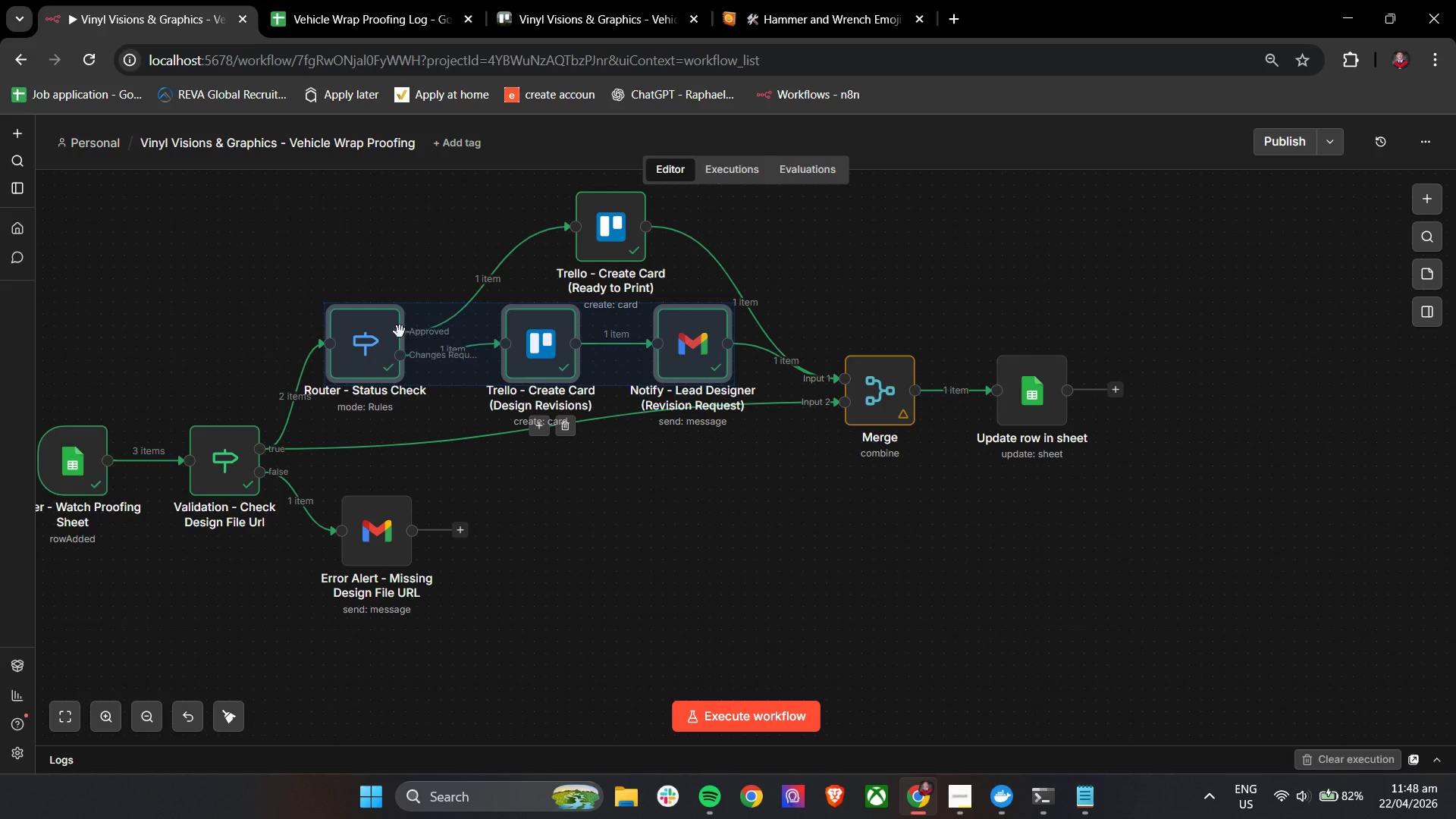 
left_click_drag(start_coordinate=[269, 253], to_coordinate=[791, 550])
 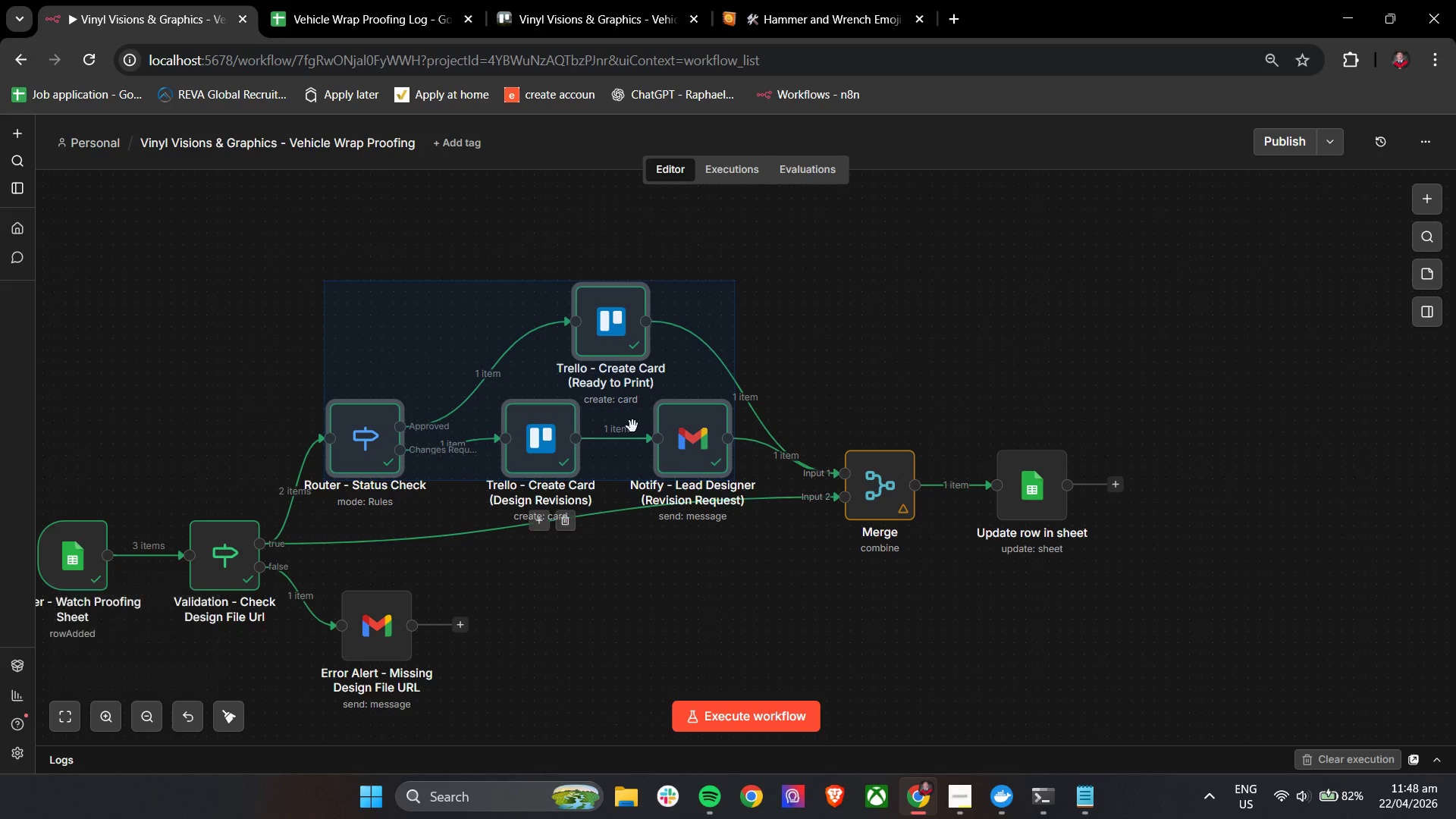 
scroll: coordinate [422, 359], scroll_direction: up, amount: 2.0
 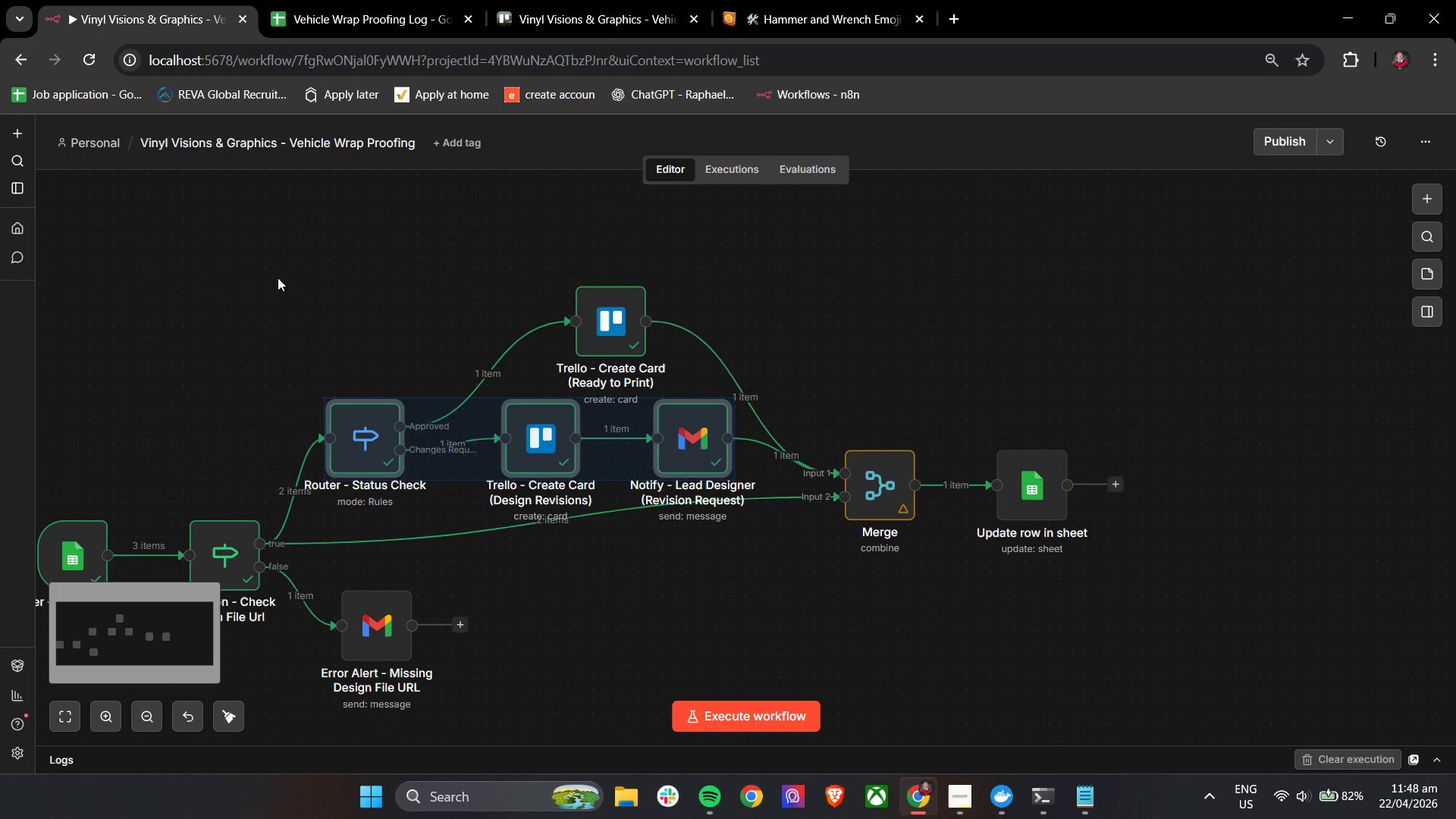 
left_click_drag(start_coordinate=[630, 420], to_coordinate=[645, 386])
 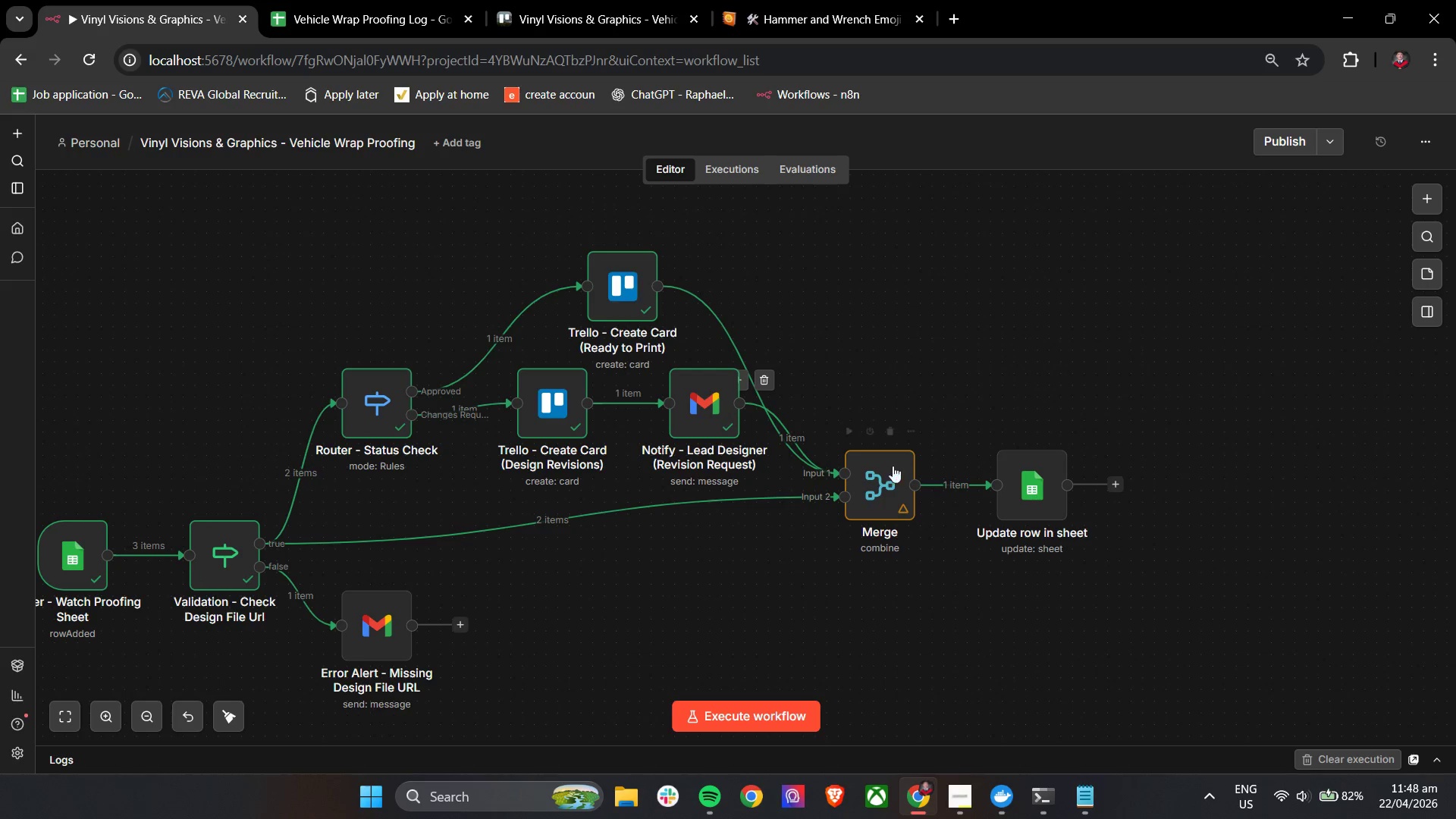 
left_click_drag(start_coordinate=[903, 476], to_coordinate=[917, 457])
 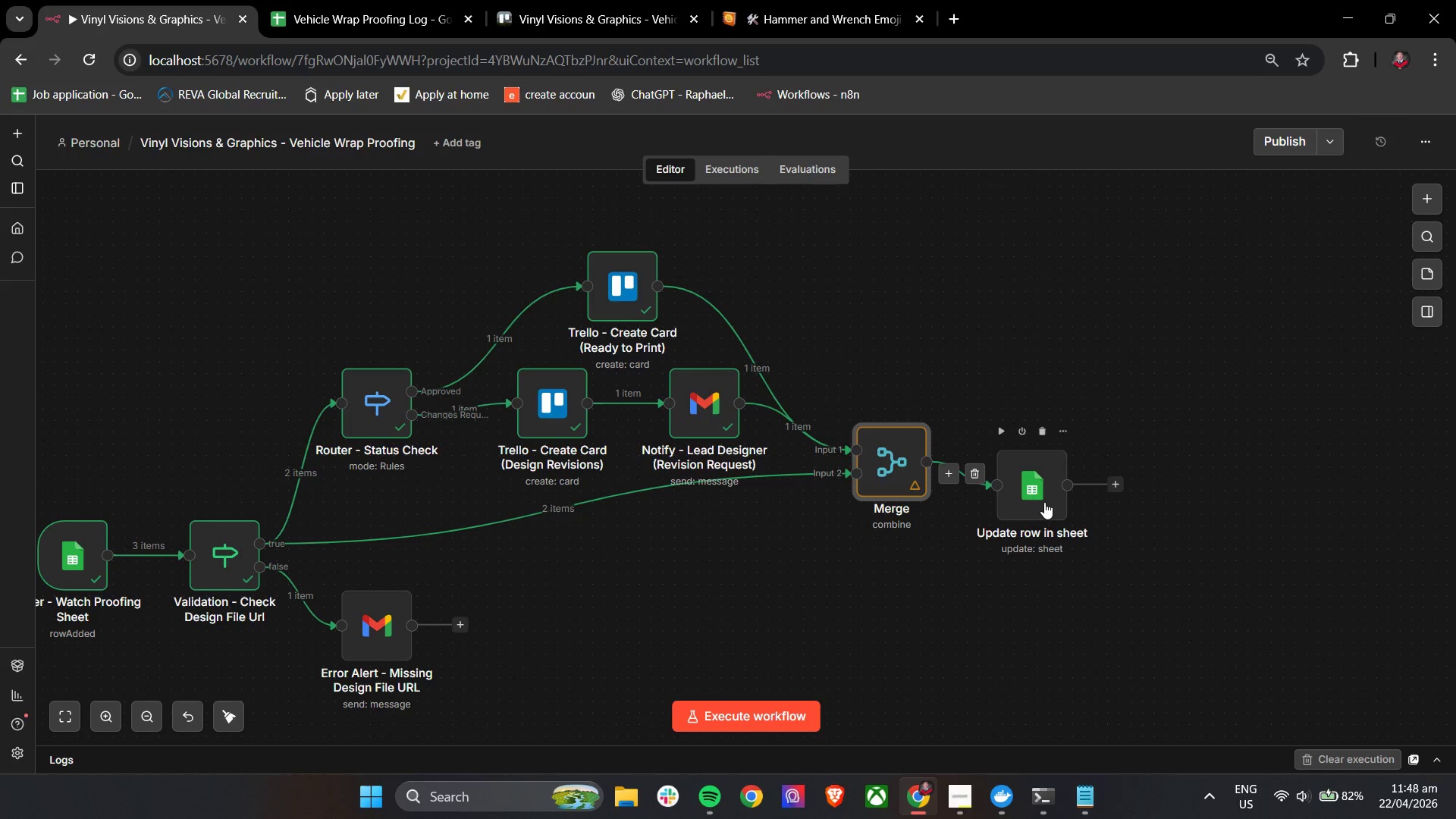 
left_click_drag(start_coordinate=[1042, 500], to_coordinate=[1080, 475])
 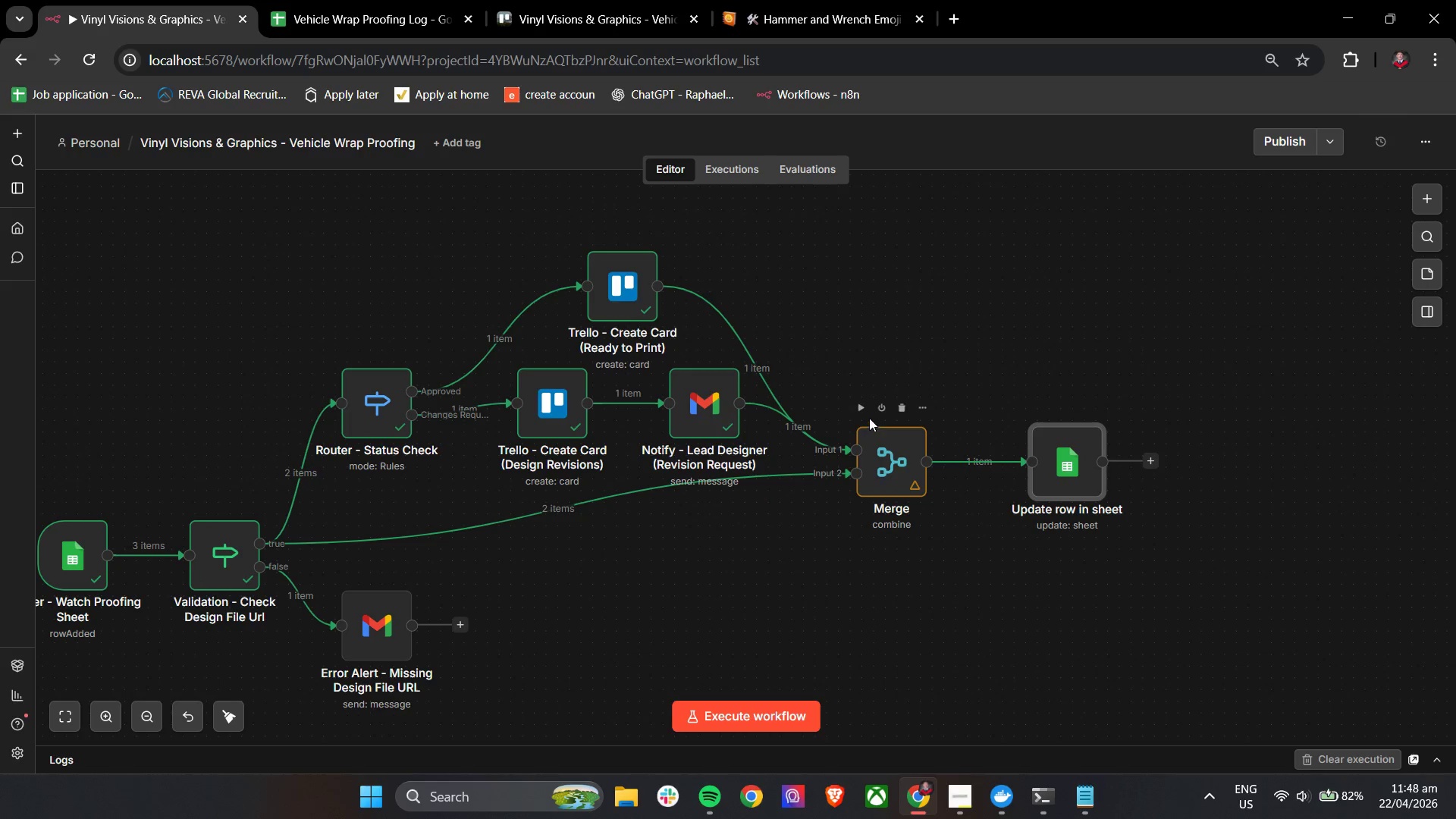 
left_click([865, 413])
 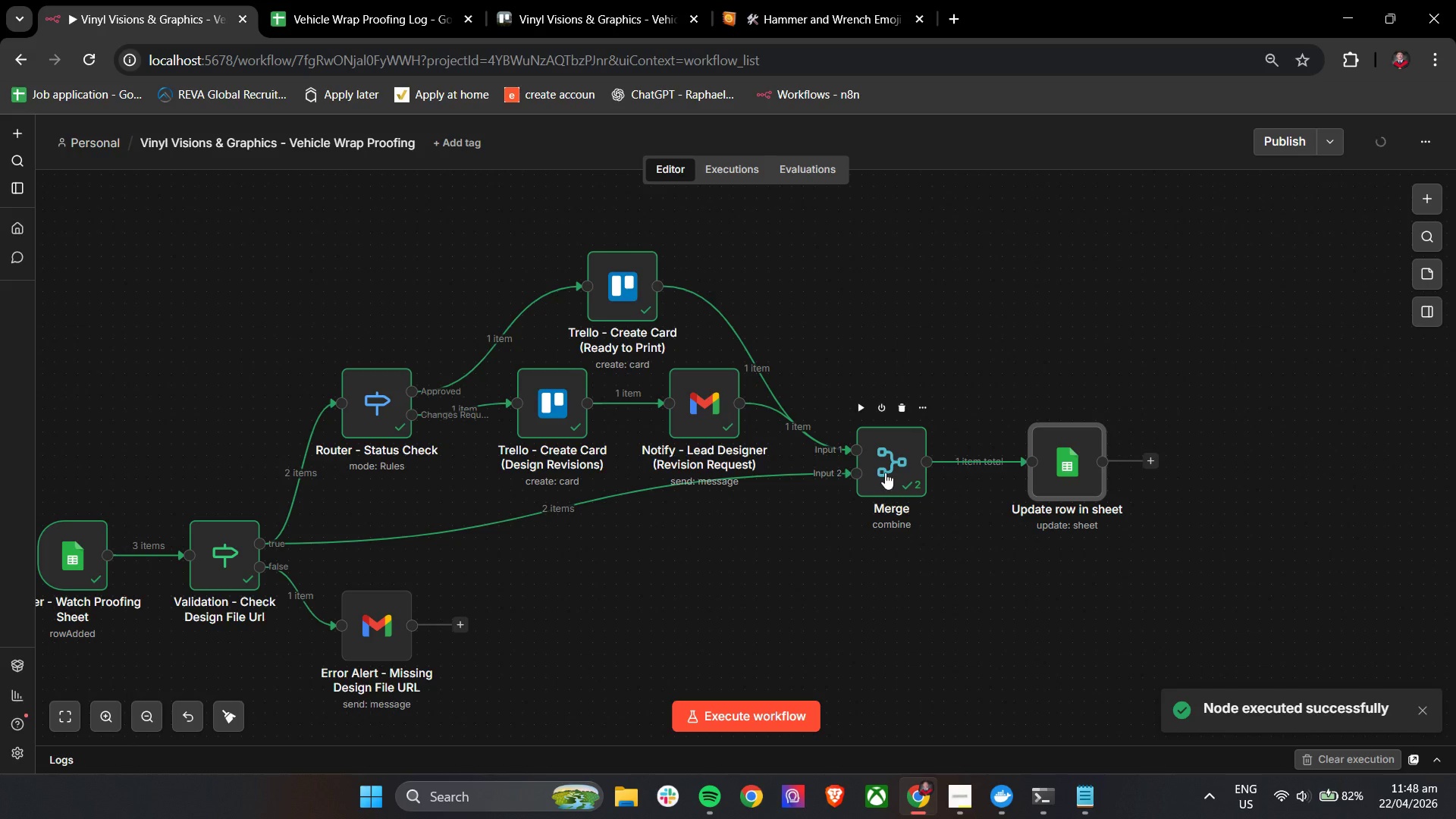 
double_click([885, 472])
 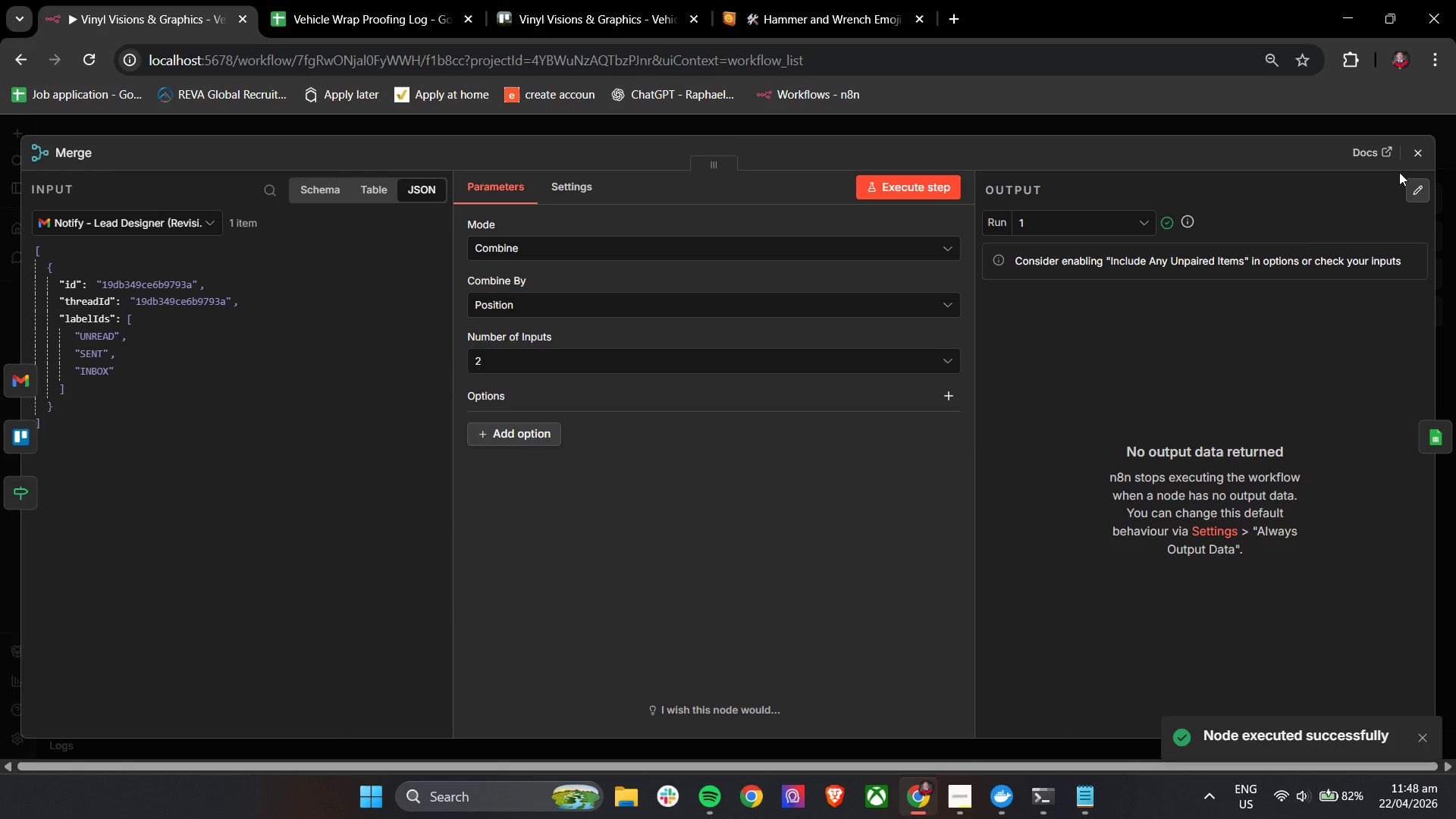 
left_click([1415, 155])
 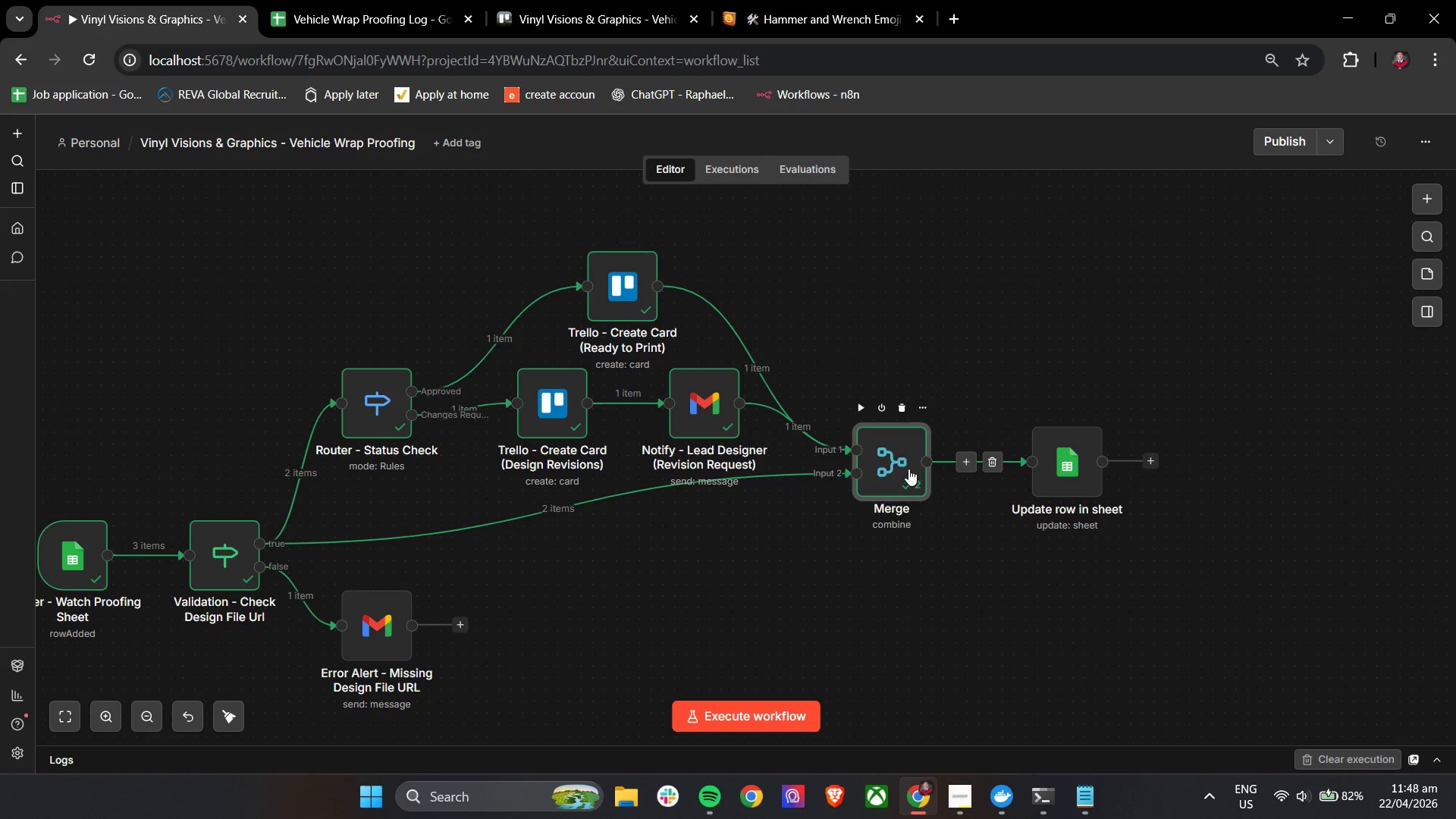 
double_click([908, 469])
 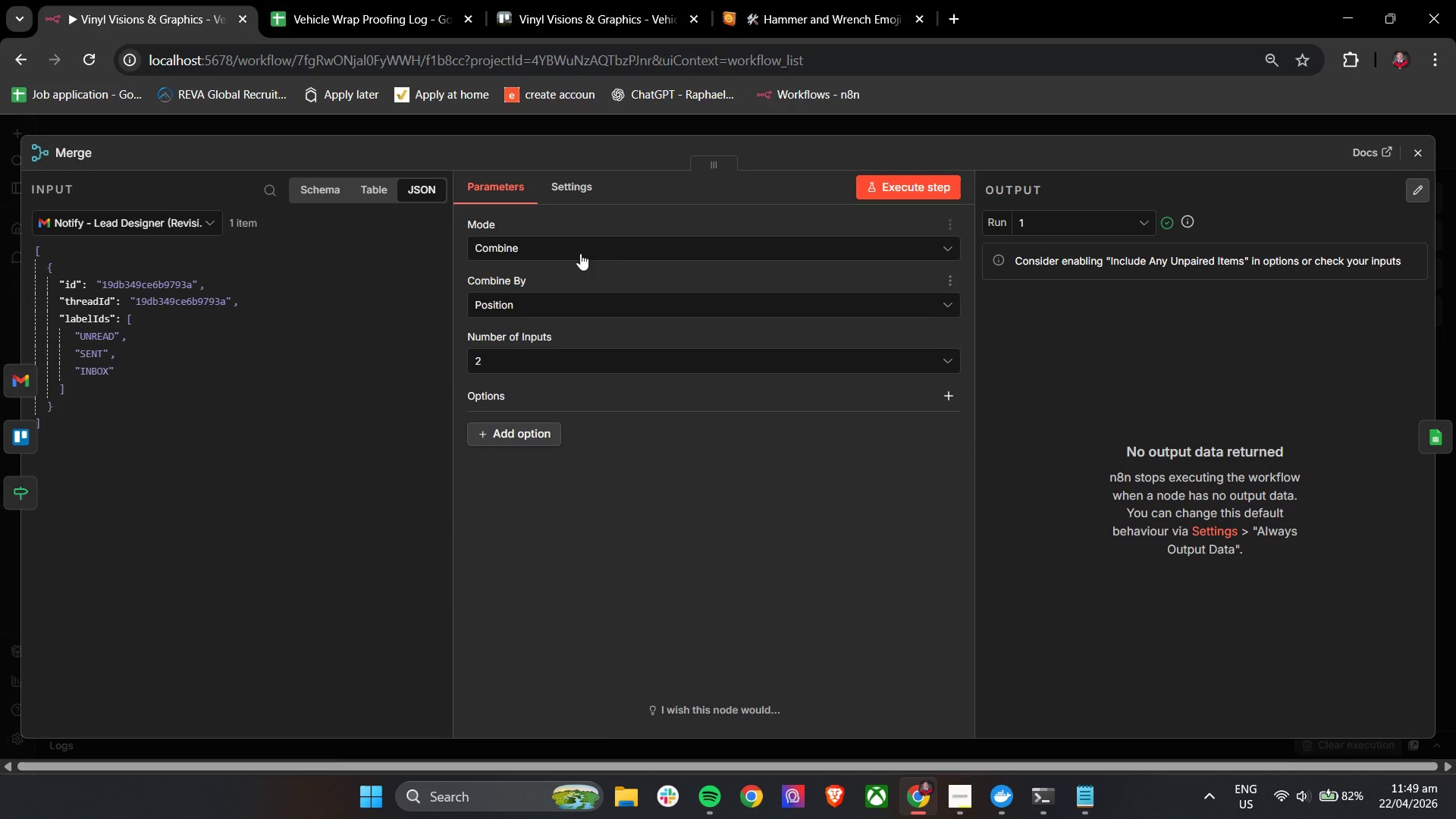 
wait(5.55)
 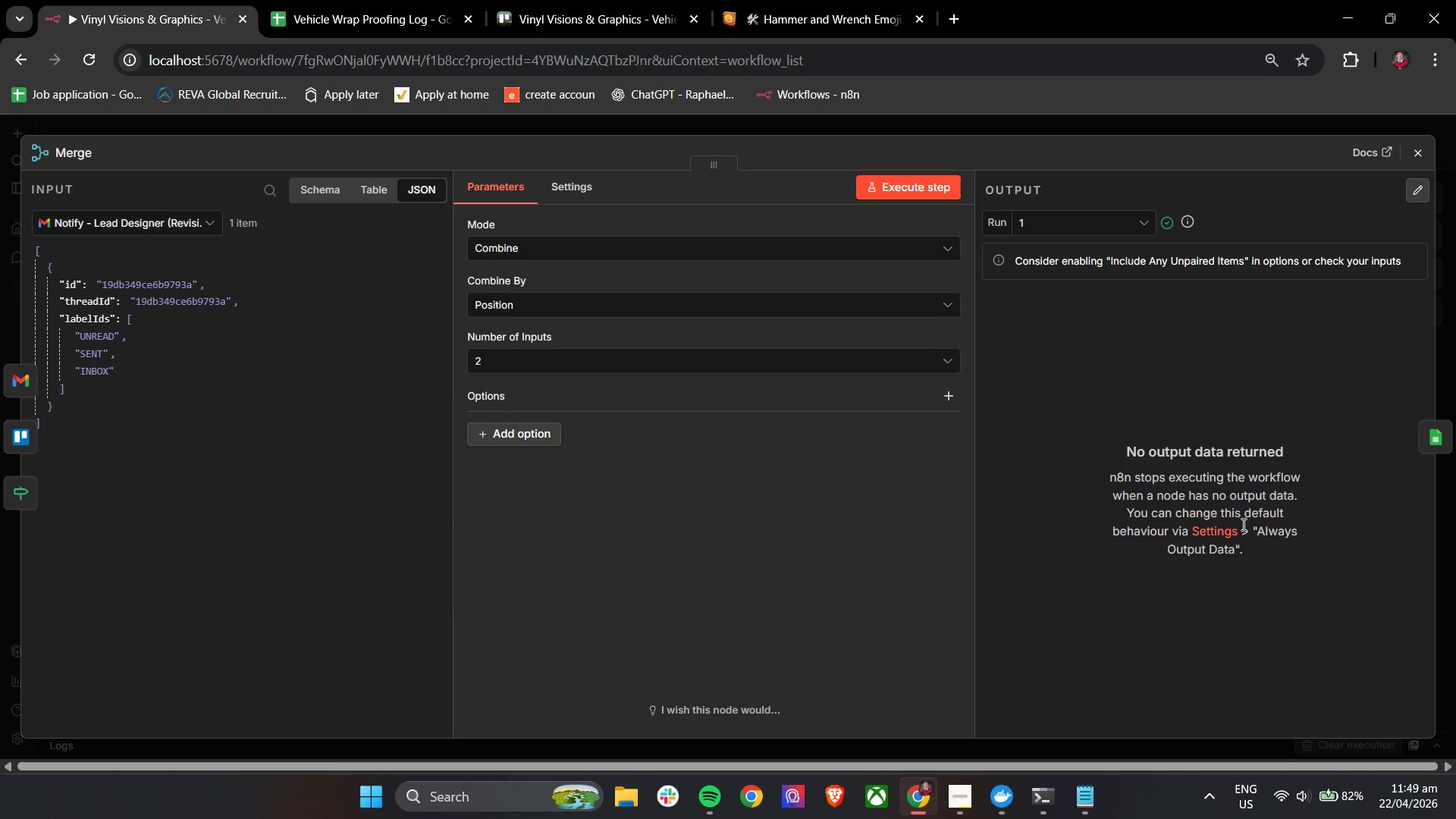 
left_click([1410, 160])
 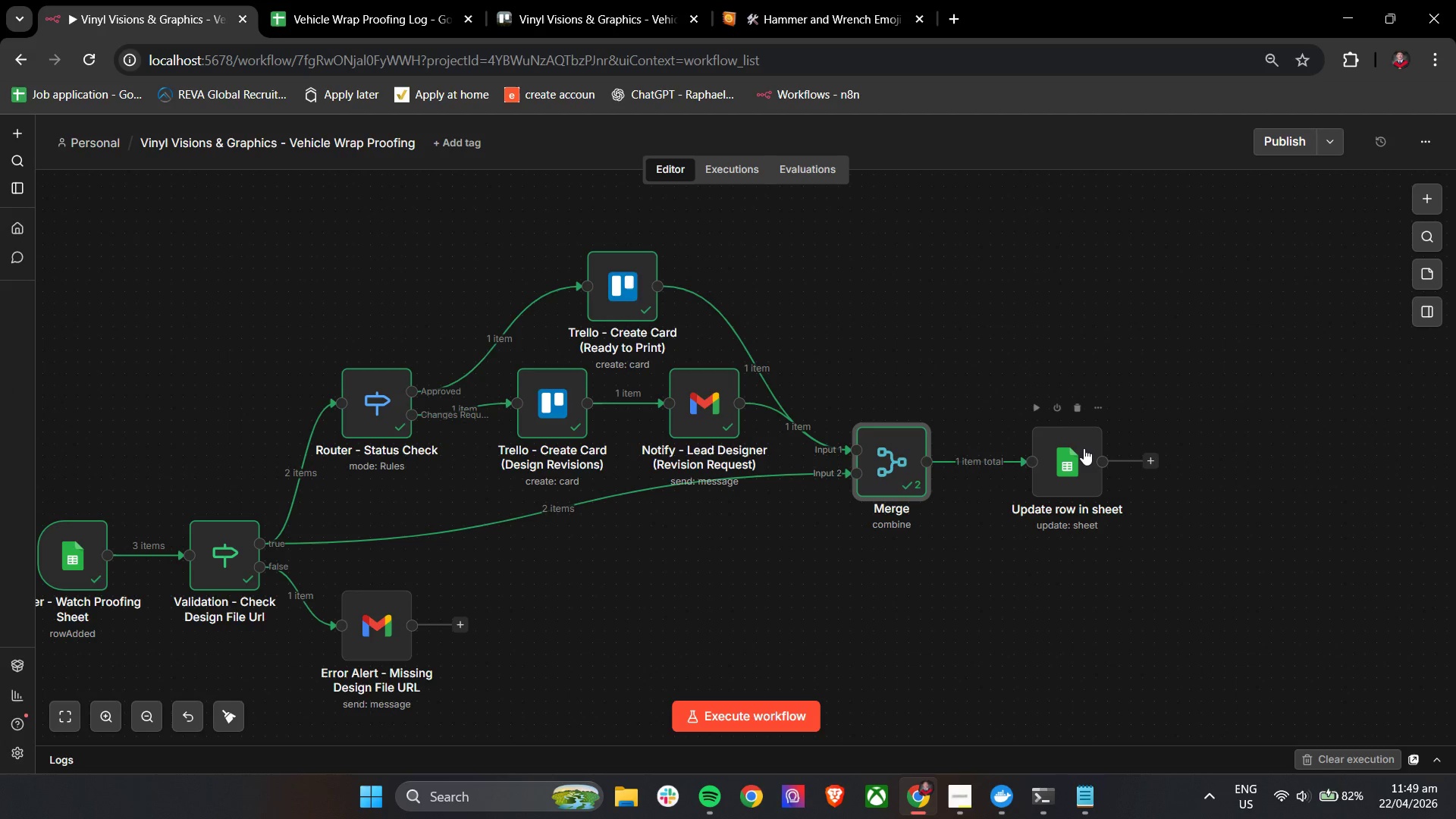 
double_click([1083, 450])
 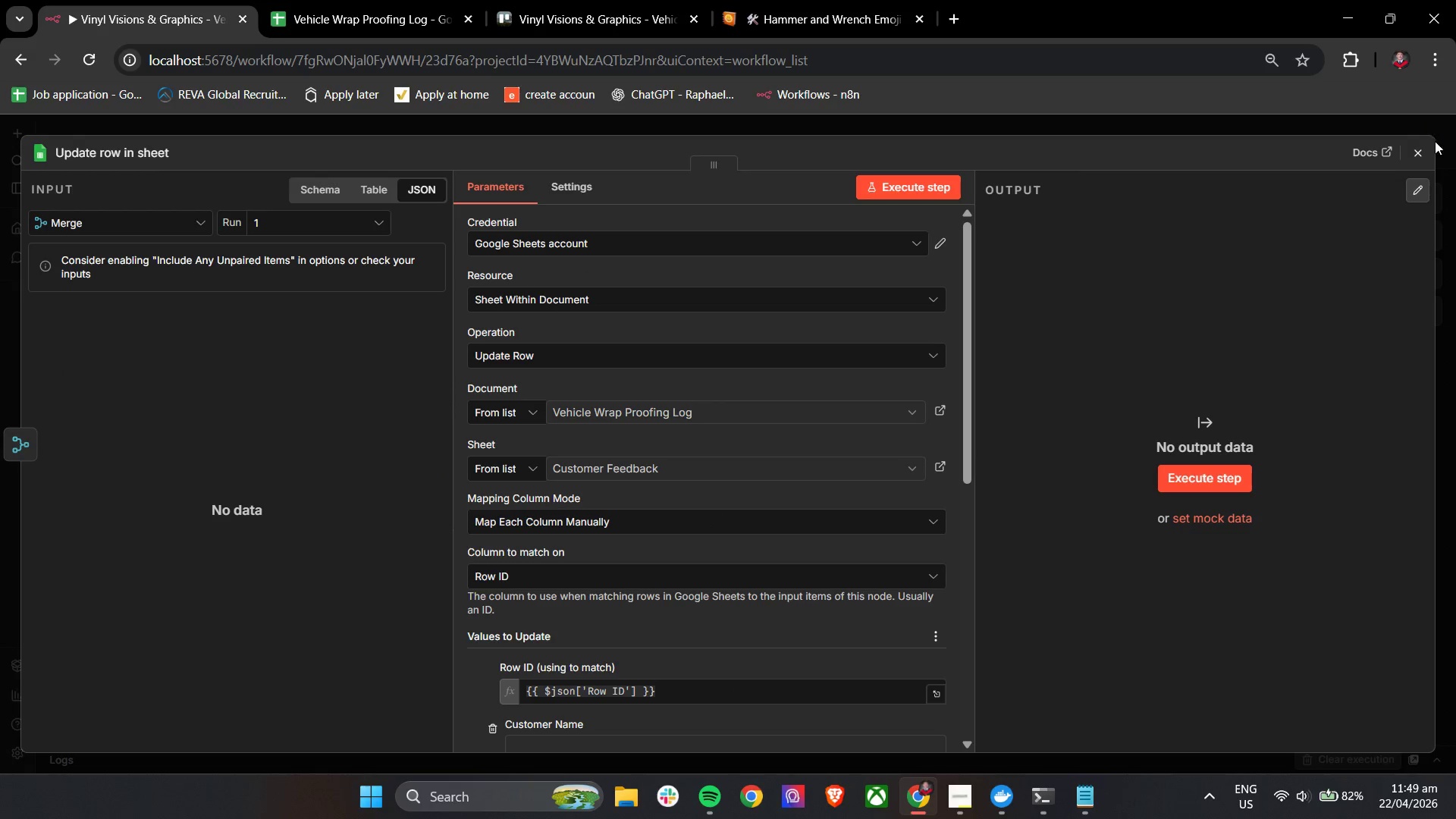 
left_click([302, 224])
 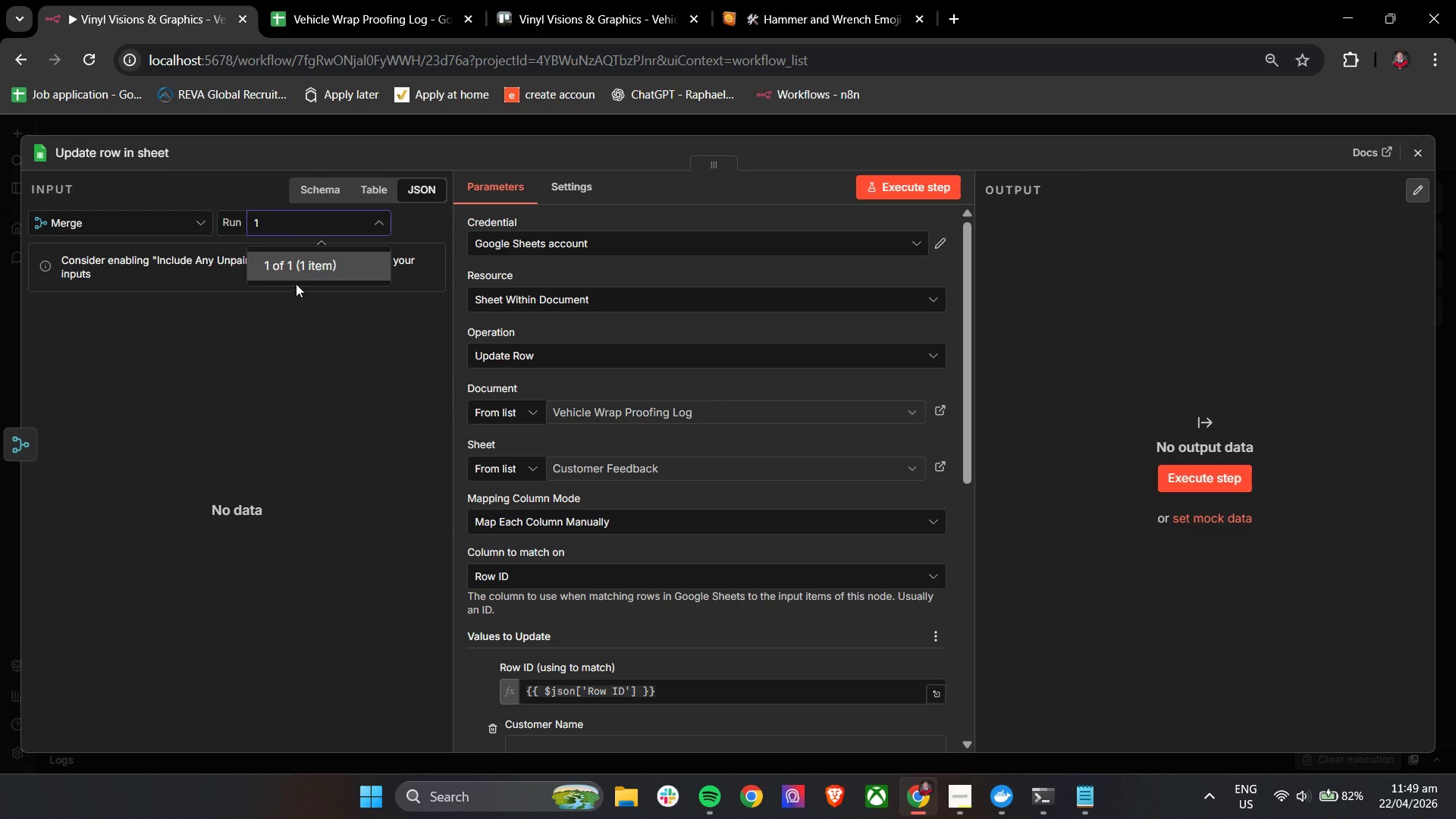 
left_click([297, 272])
 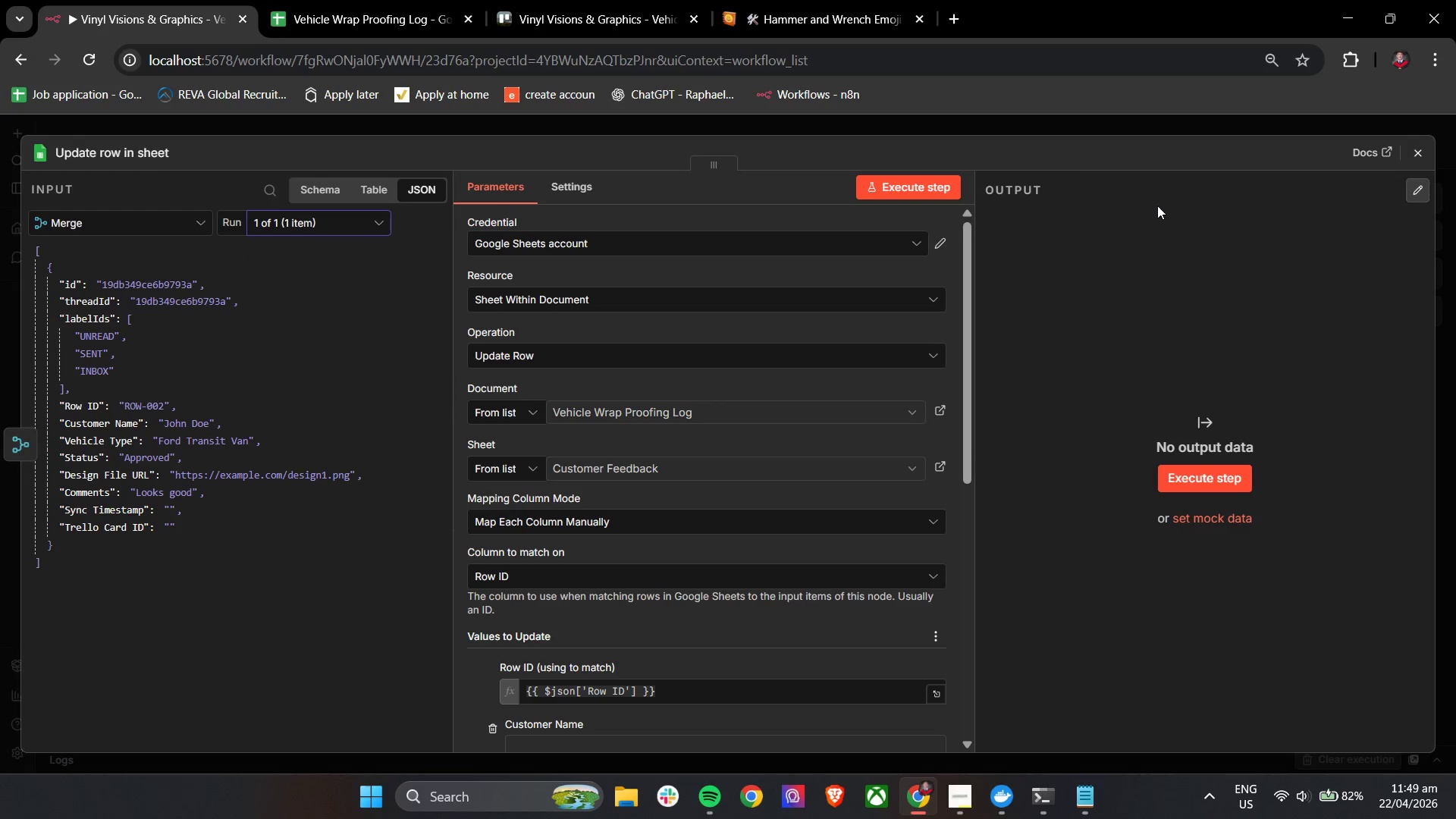 
left_click([1417, 153])
 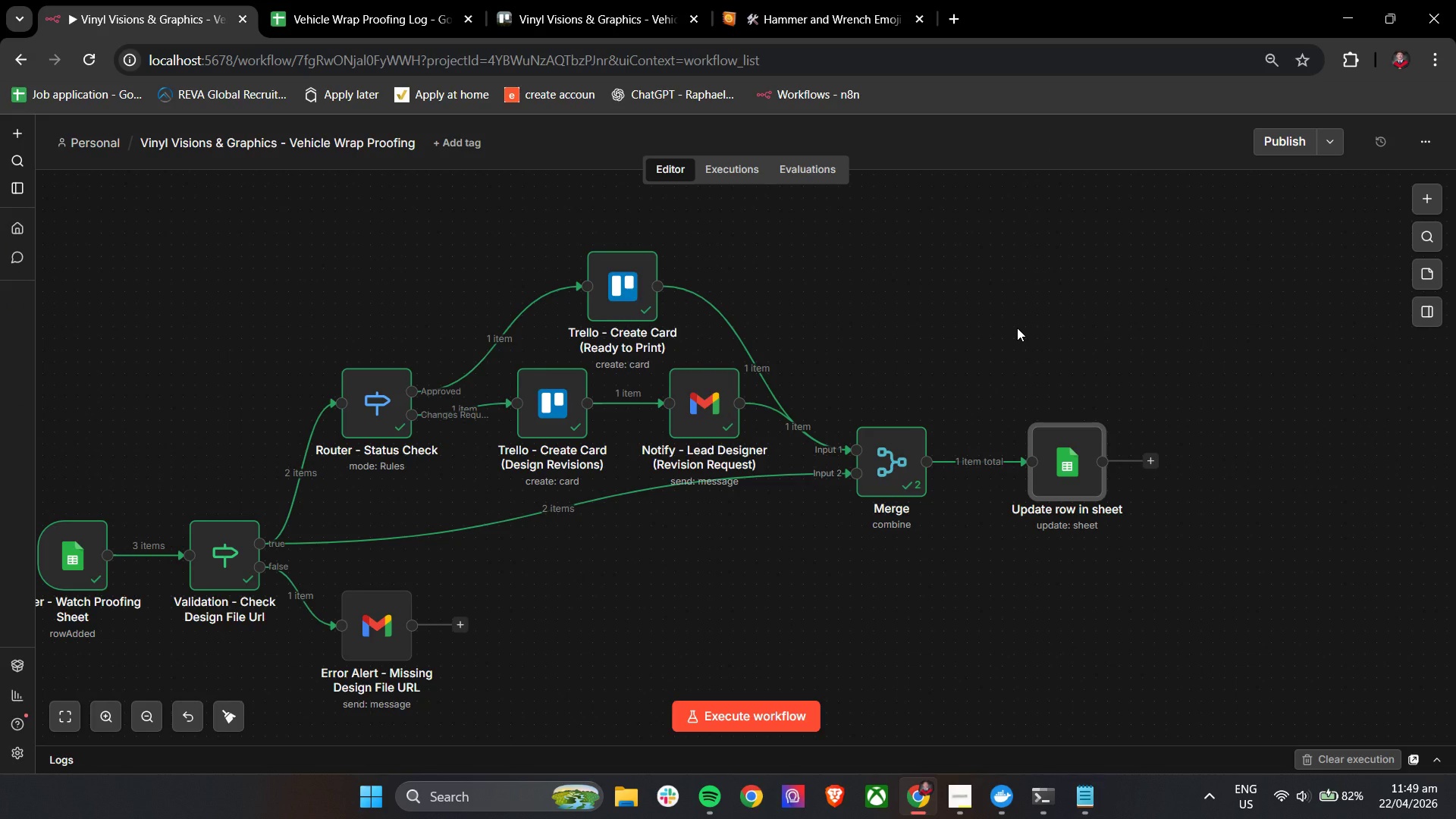 
wait(34.34)
 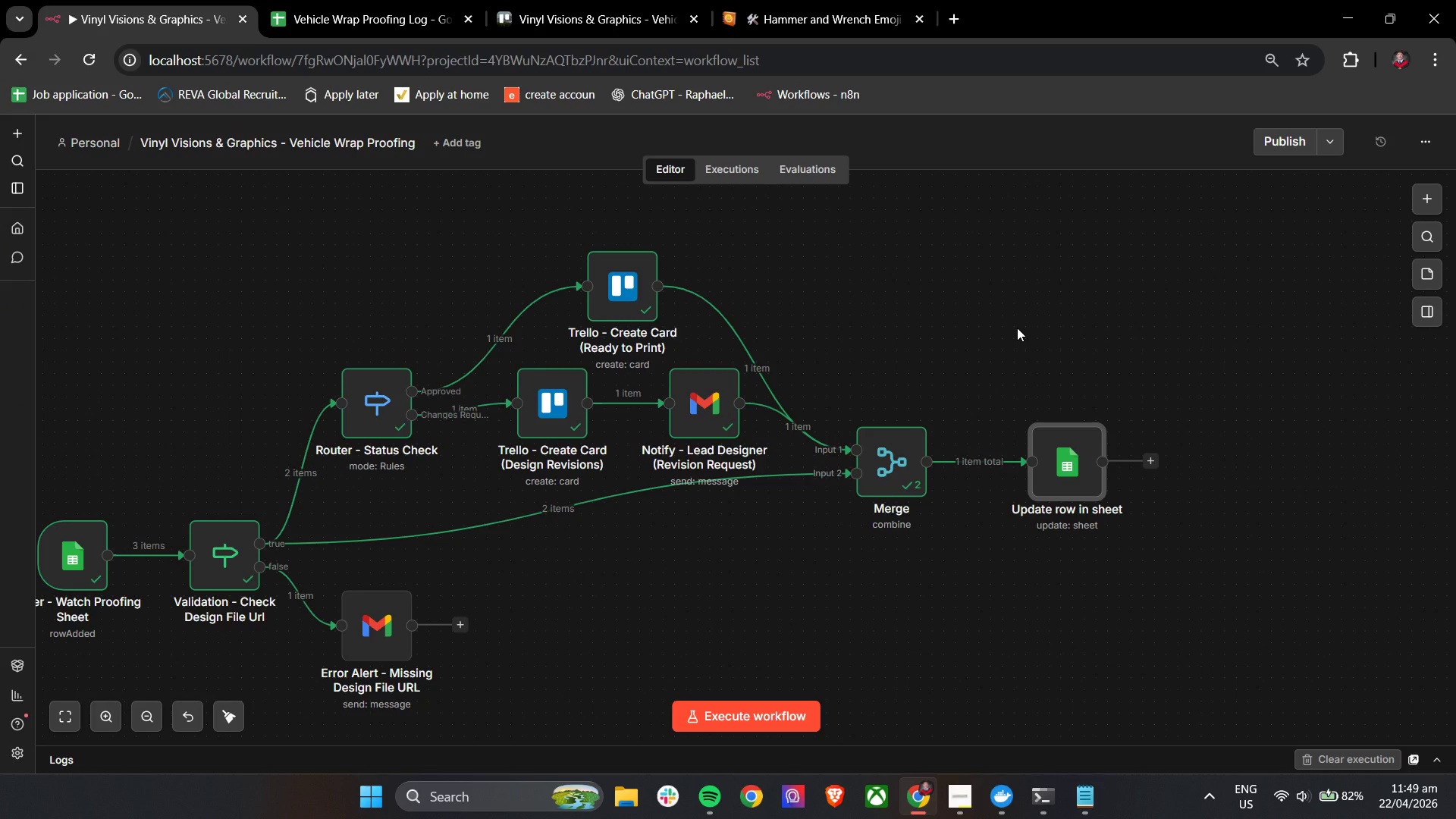 
double_click([882, 454])
 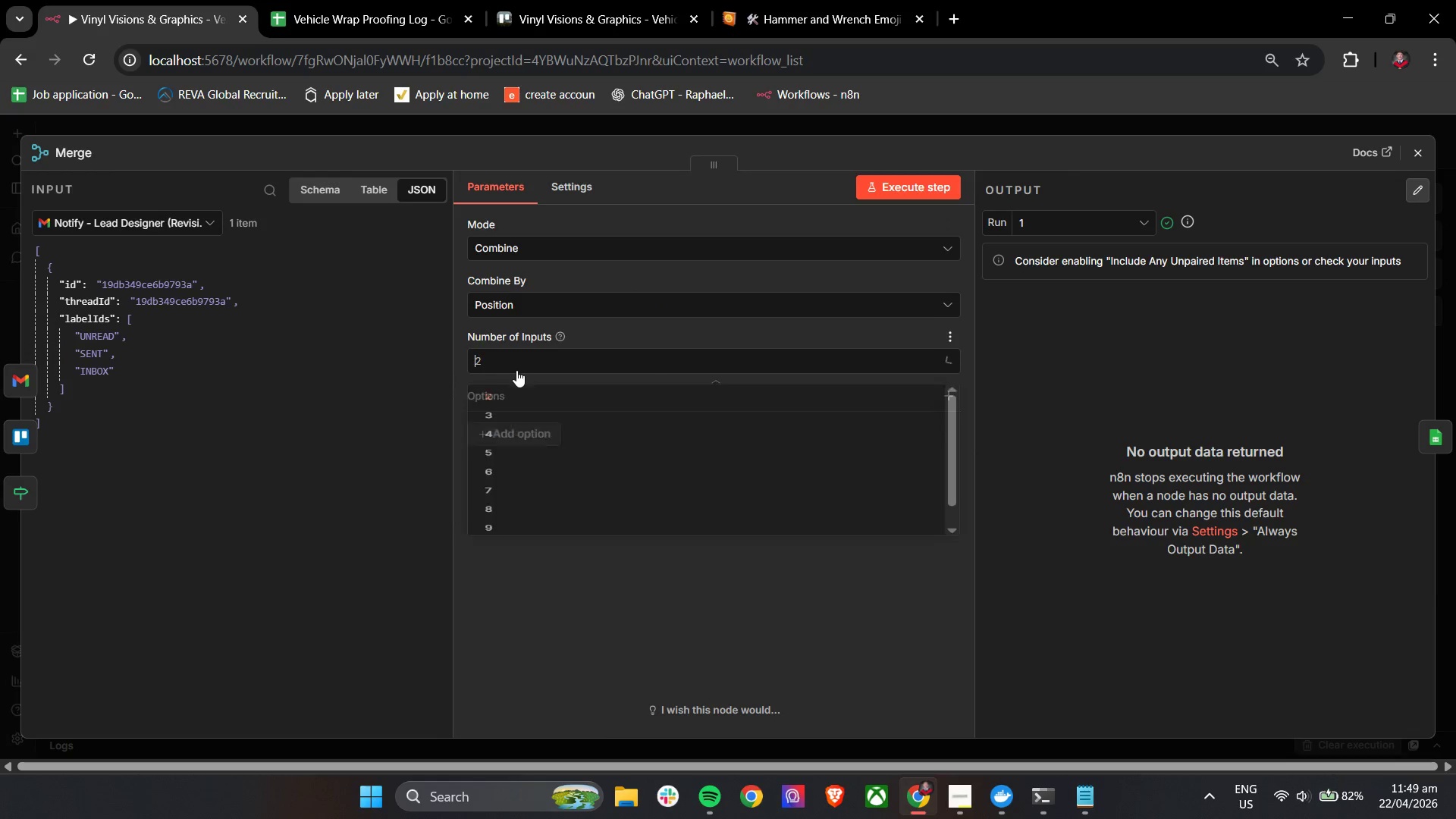 
left_click([522, 437])
 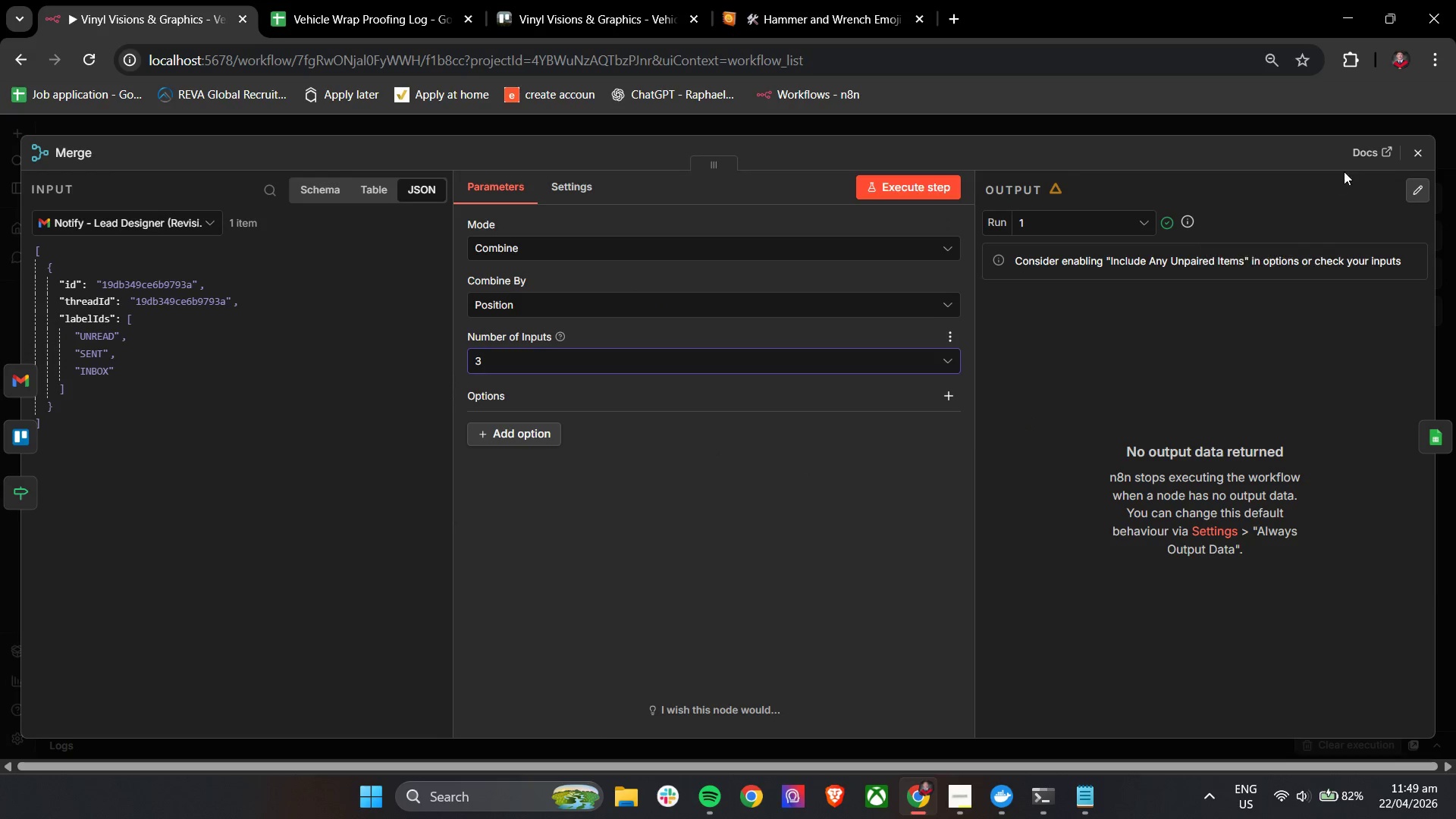 
left_click([1417, 155])
 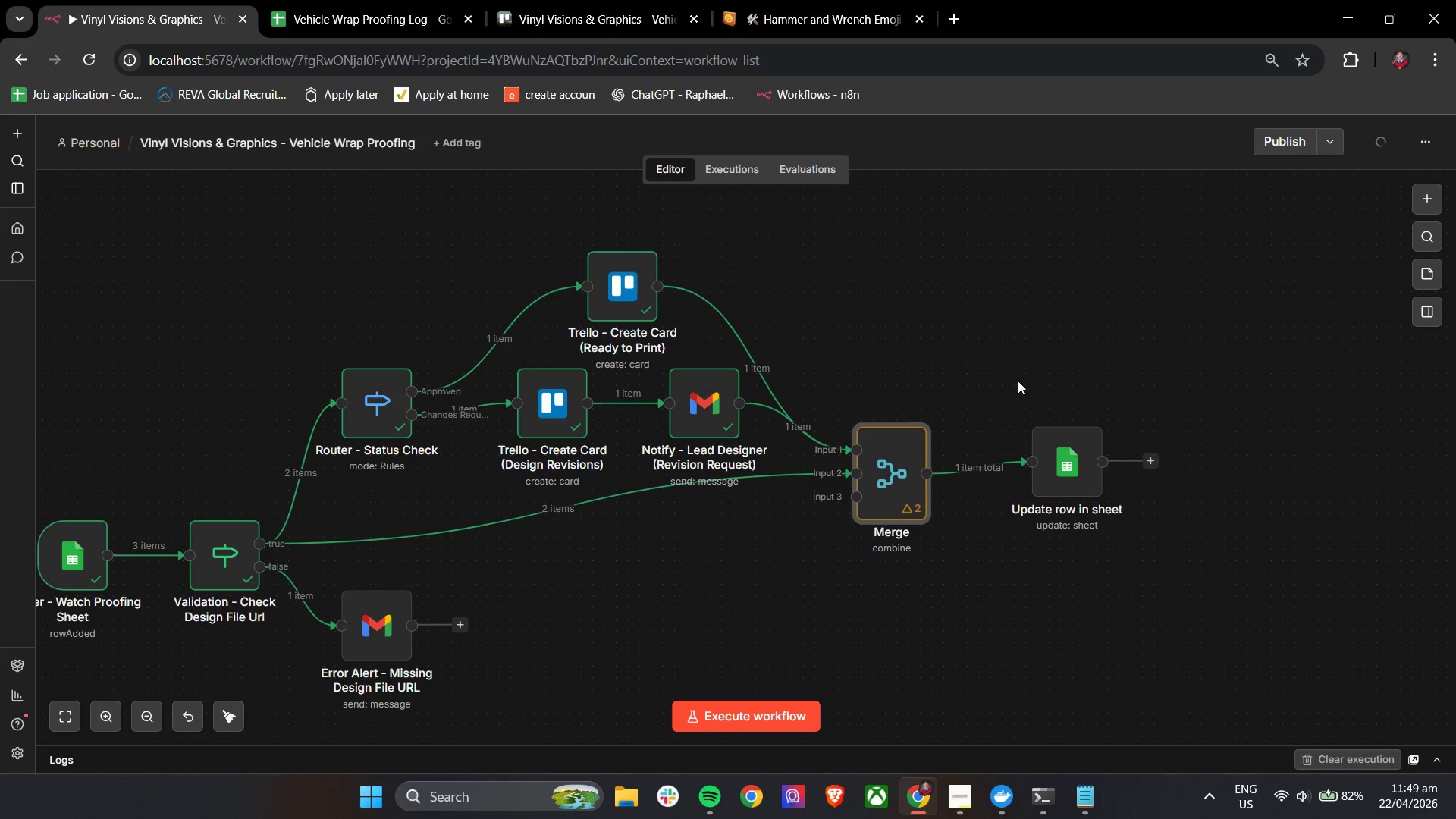 
hold_key(key=ControlLeft, duration=0.42)
scroll: coordinate [829, 491], scroll_direction: up, amount: 3.0
 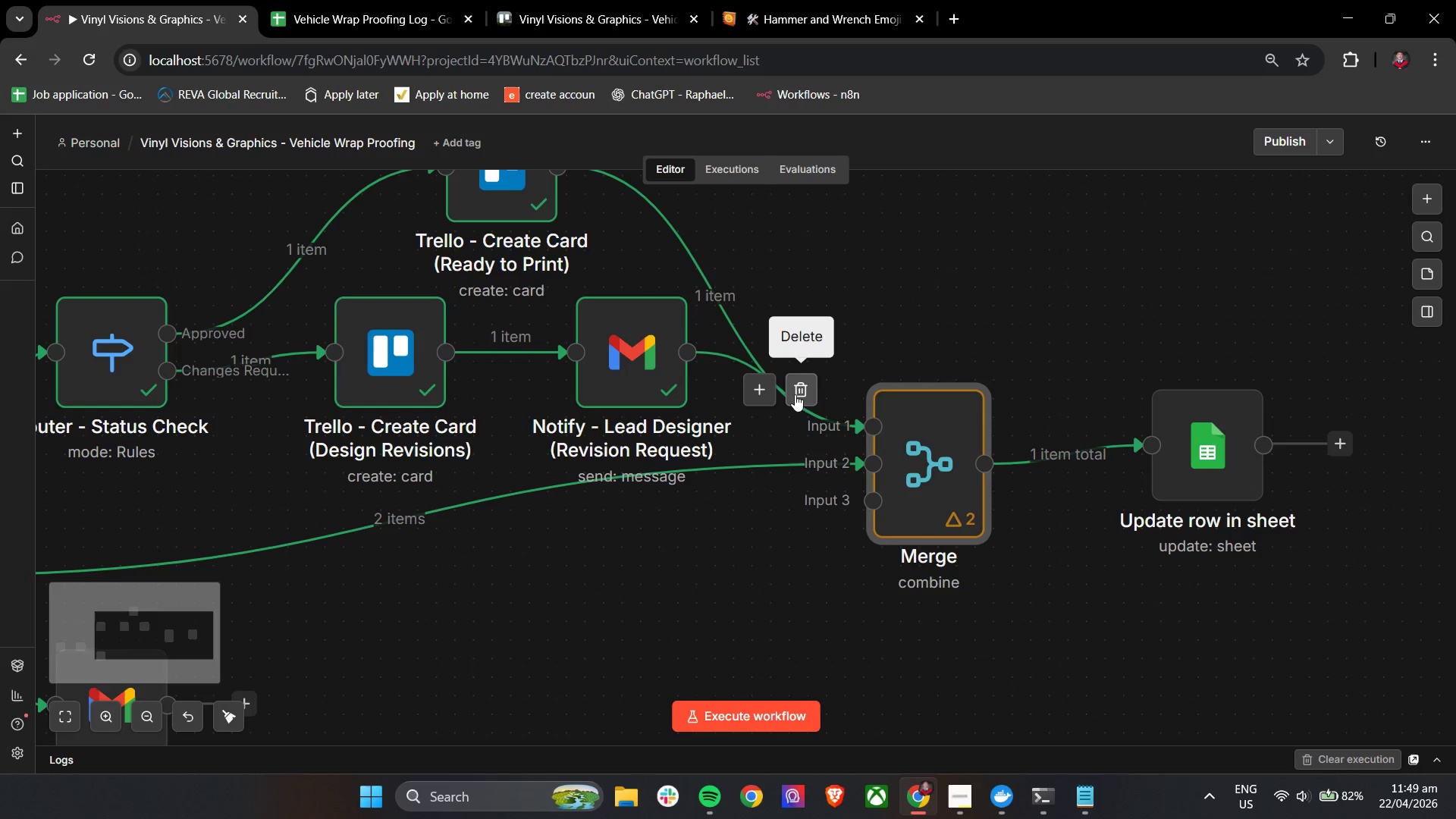 
left_click([799, 391])
 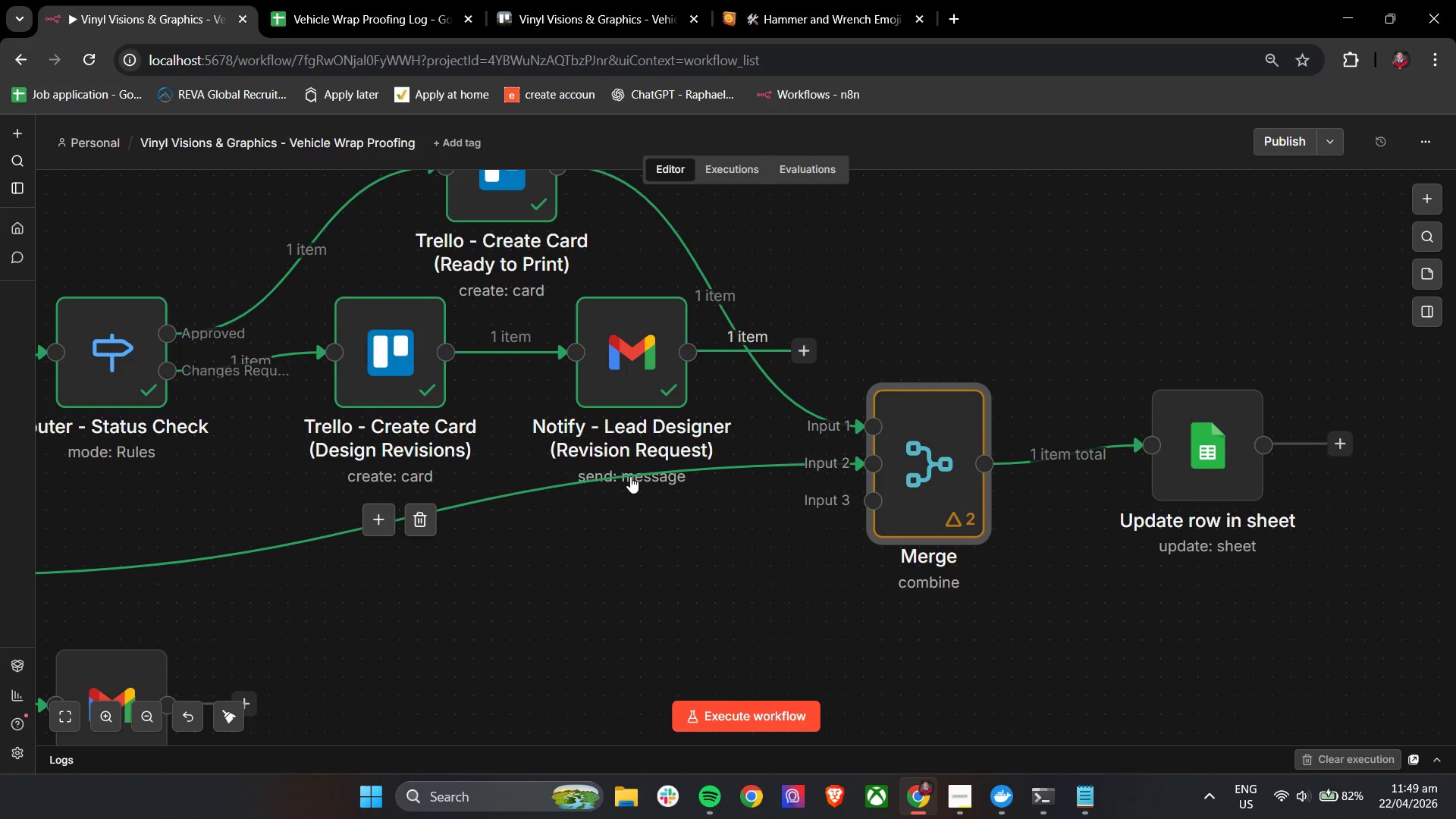 
left_click([414, 518])
 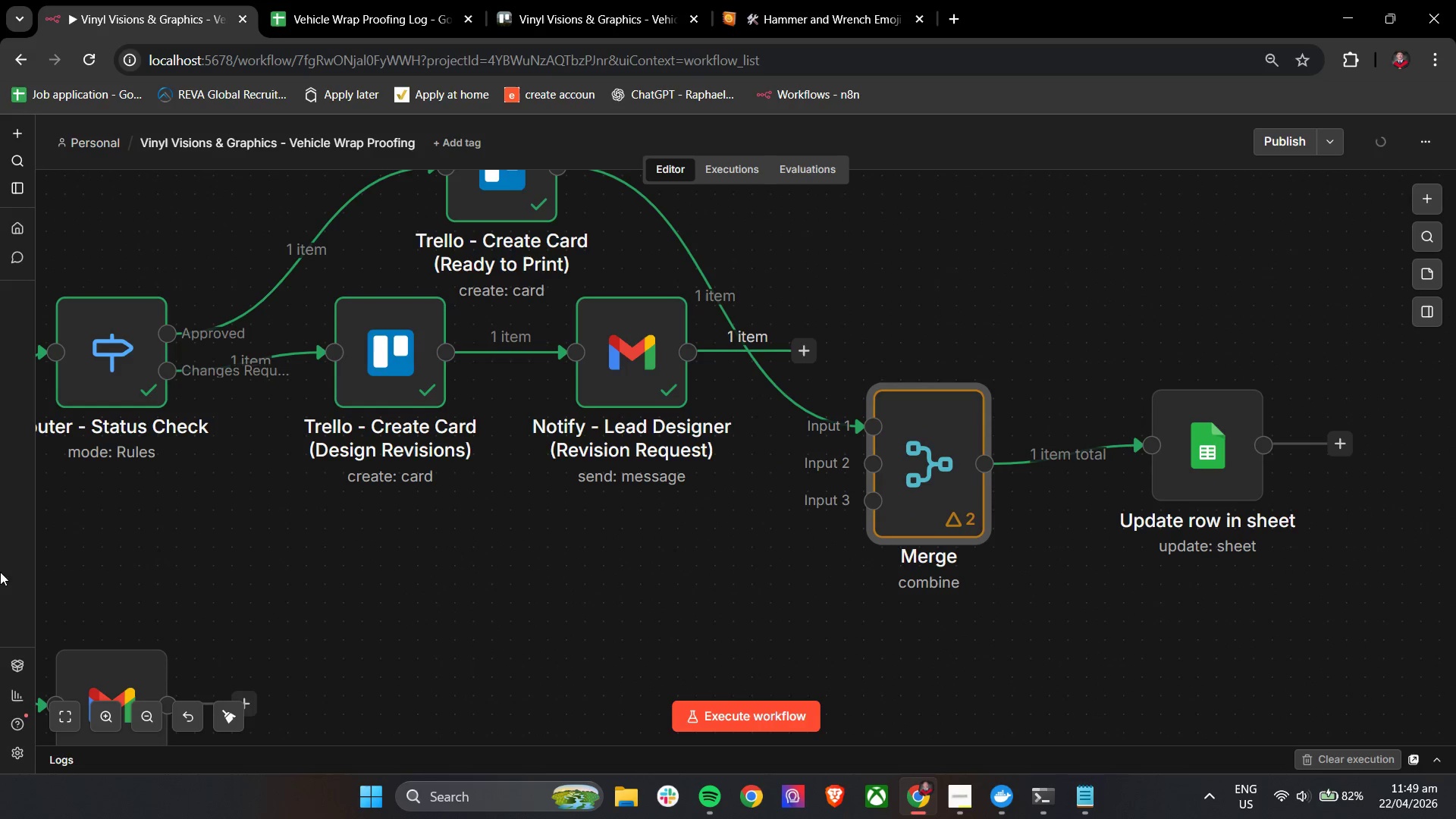 
hold_key(key=ControlLeft, duration=0.34)
scroll: coordinate [534, 574], scroll_direction: down, amount: 3.0
 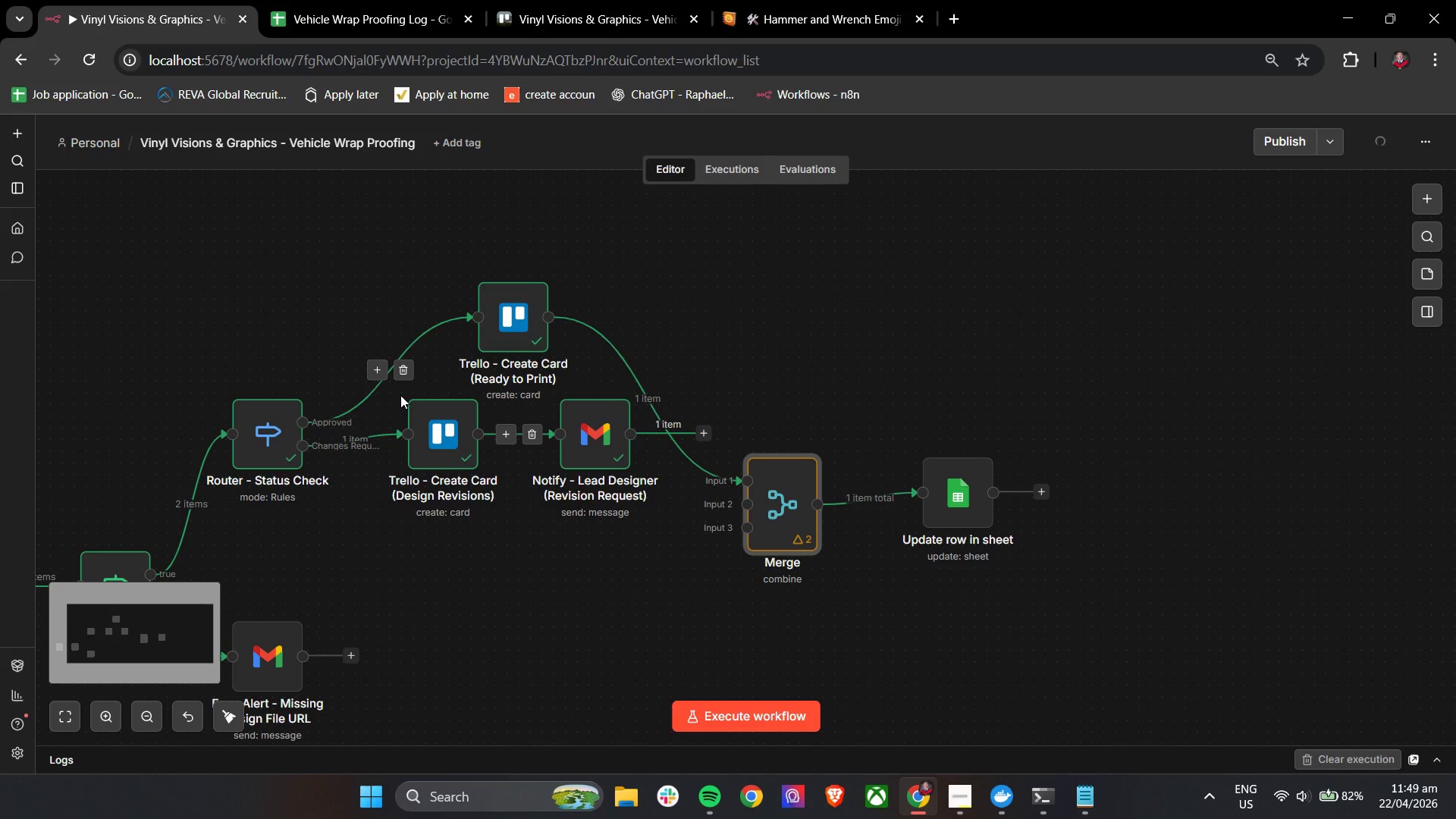 
left_click_drag(start_coordinate=[401, 394], to_coordinate=[640, 506])
 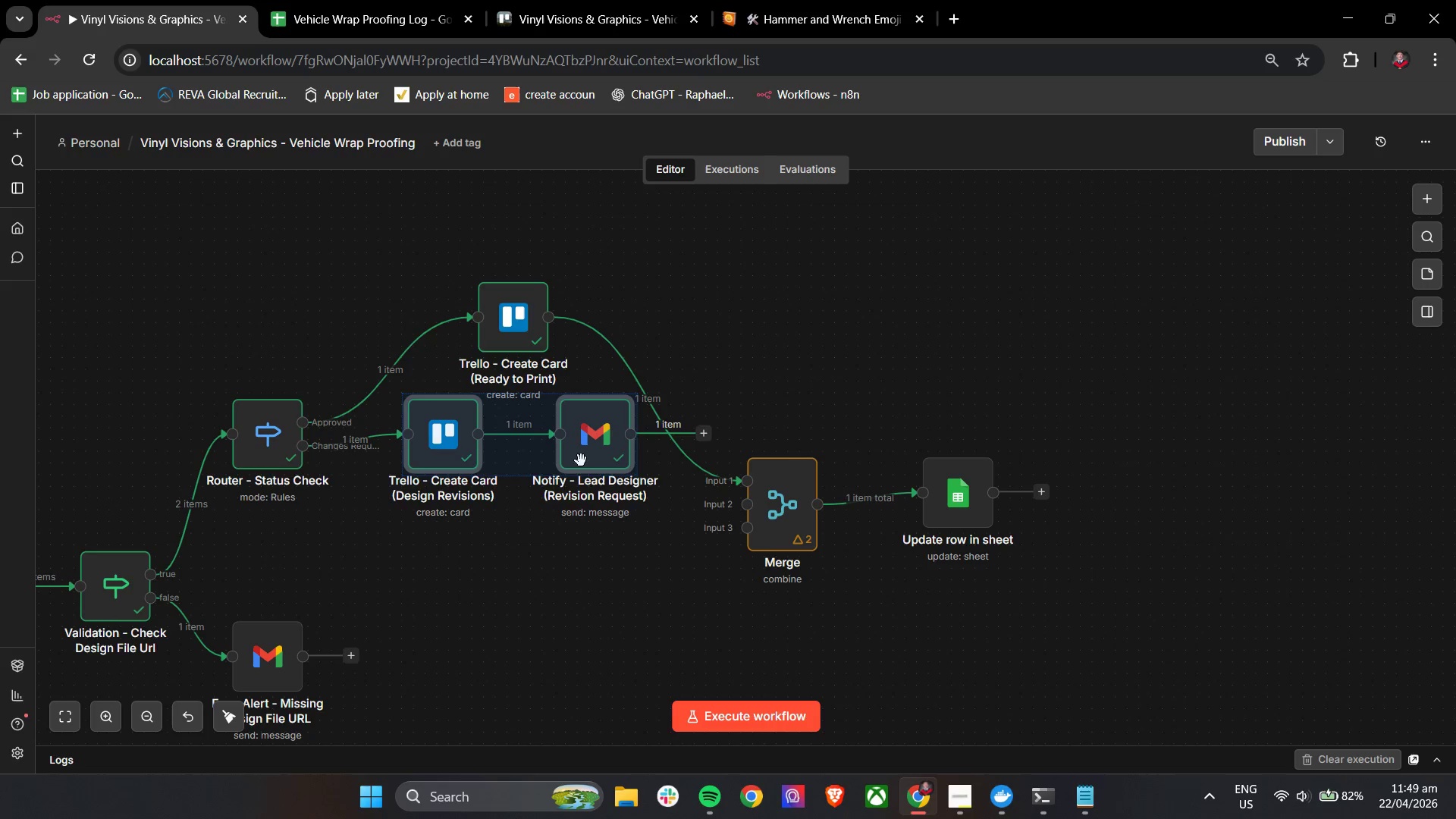 
left_click_drag(start_coordinate=[579, 457], to_coordinate=[564, 479])
 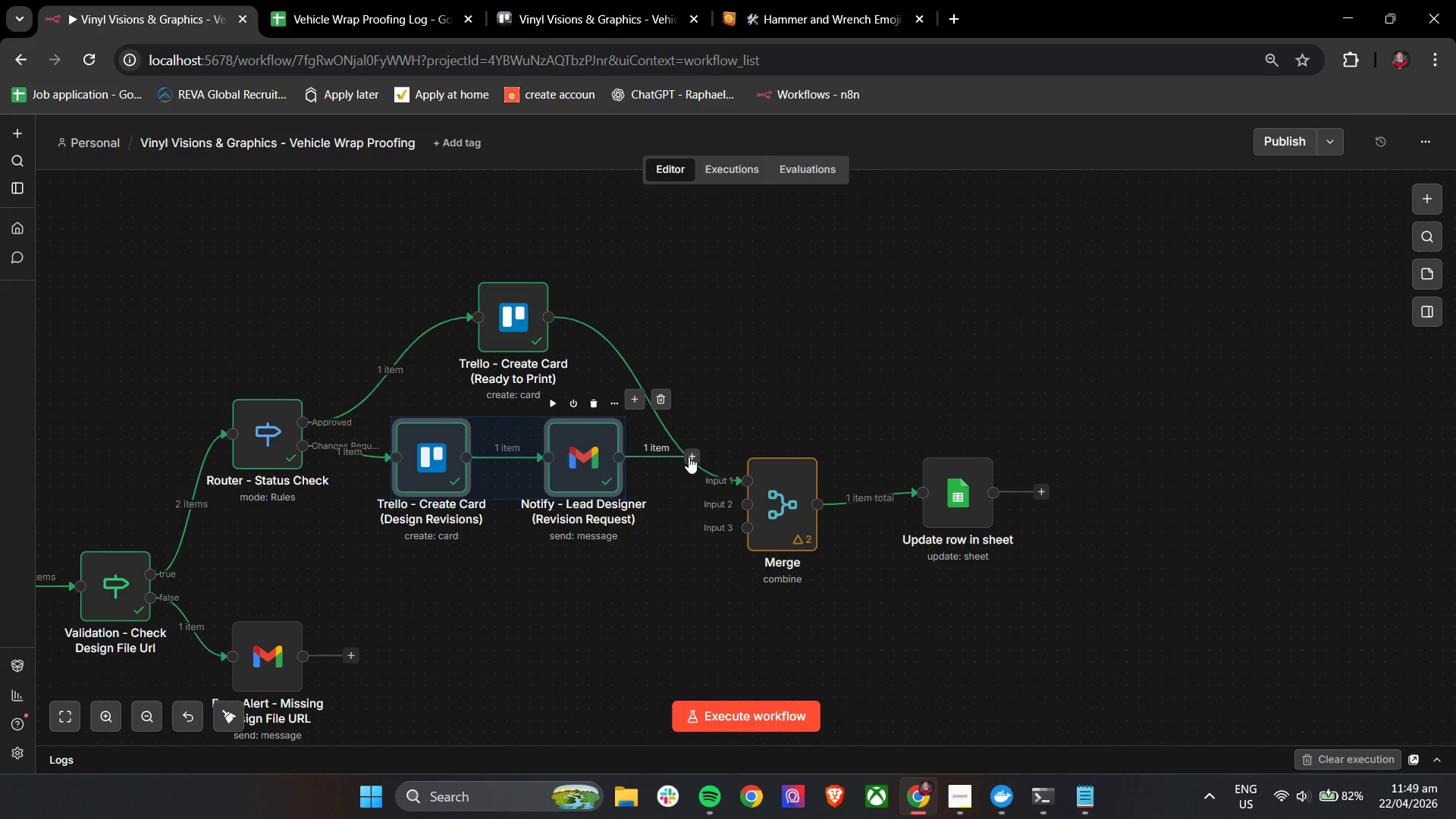 
left_click_drag(start_coordinate=[689, 457], to_coordinate=[752, 509])
 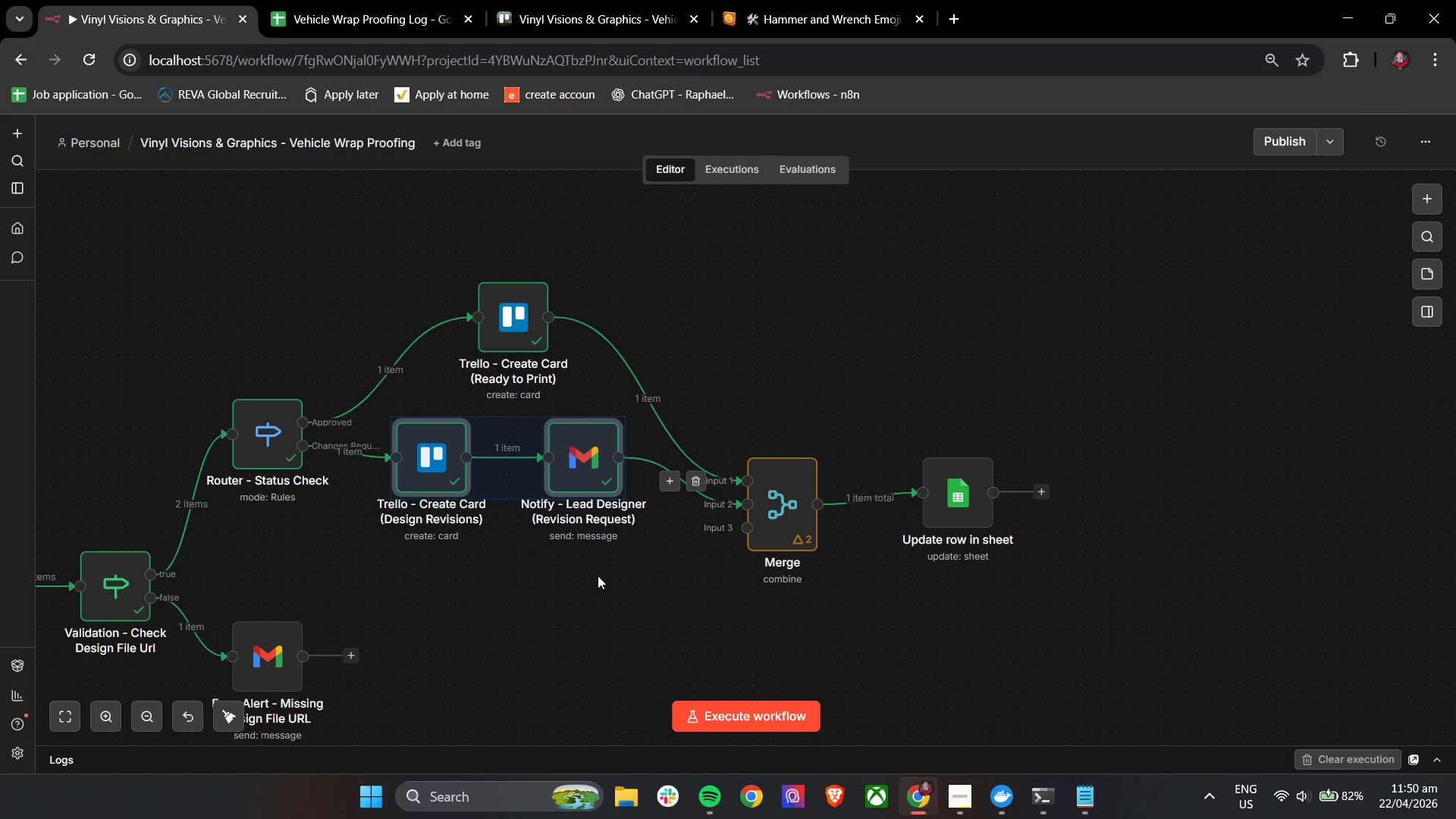 
left_click([597, 587])
 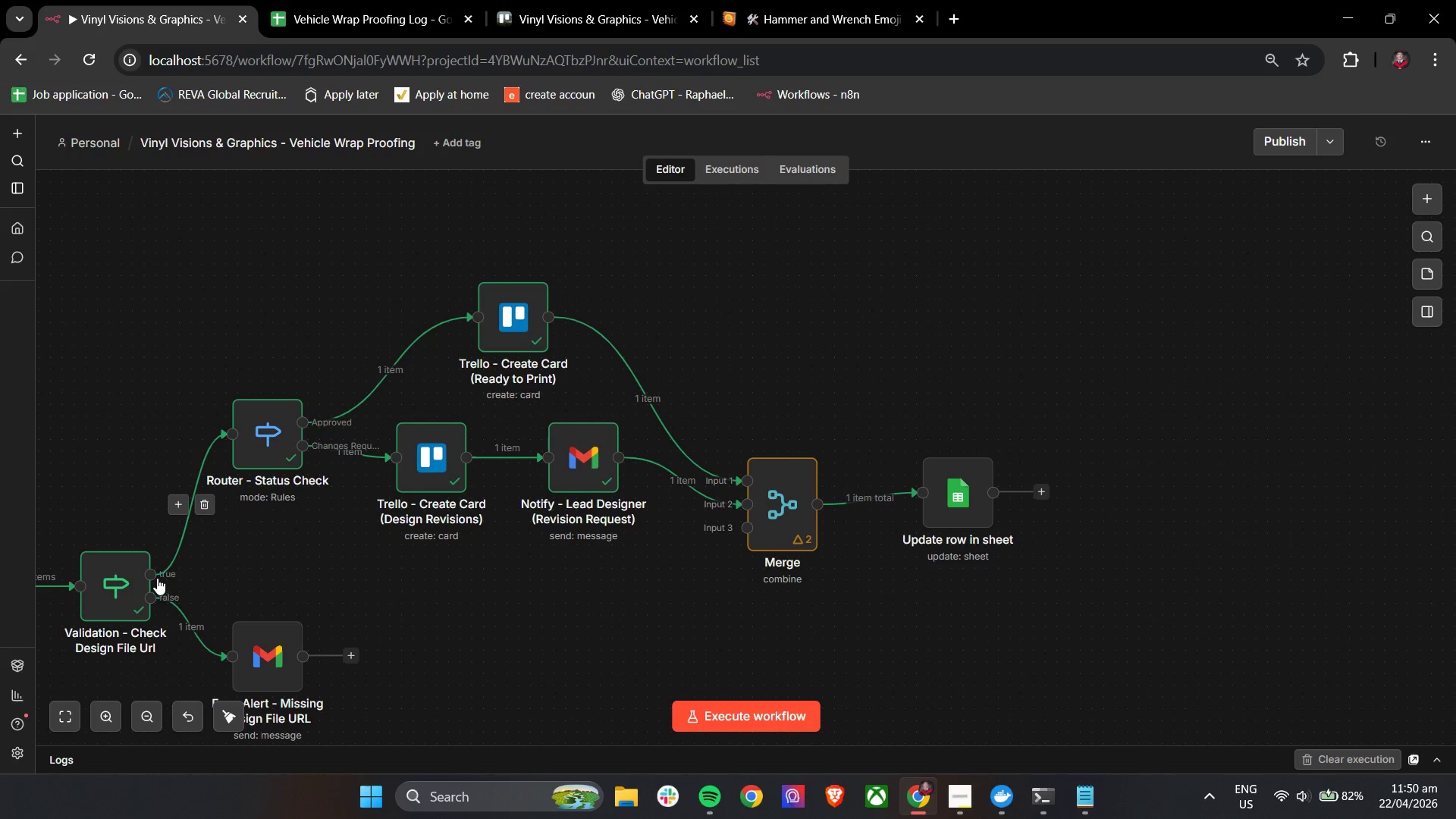 
left_click_drag(start_coordinate=[152, 577], to_coordinate=[758, 544])
 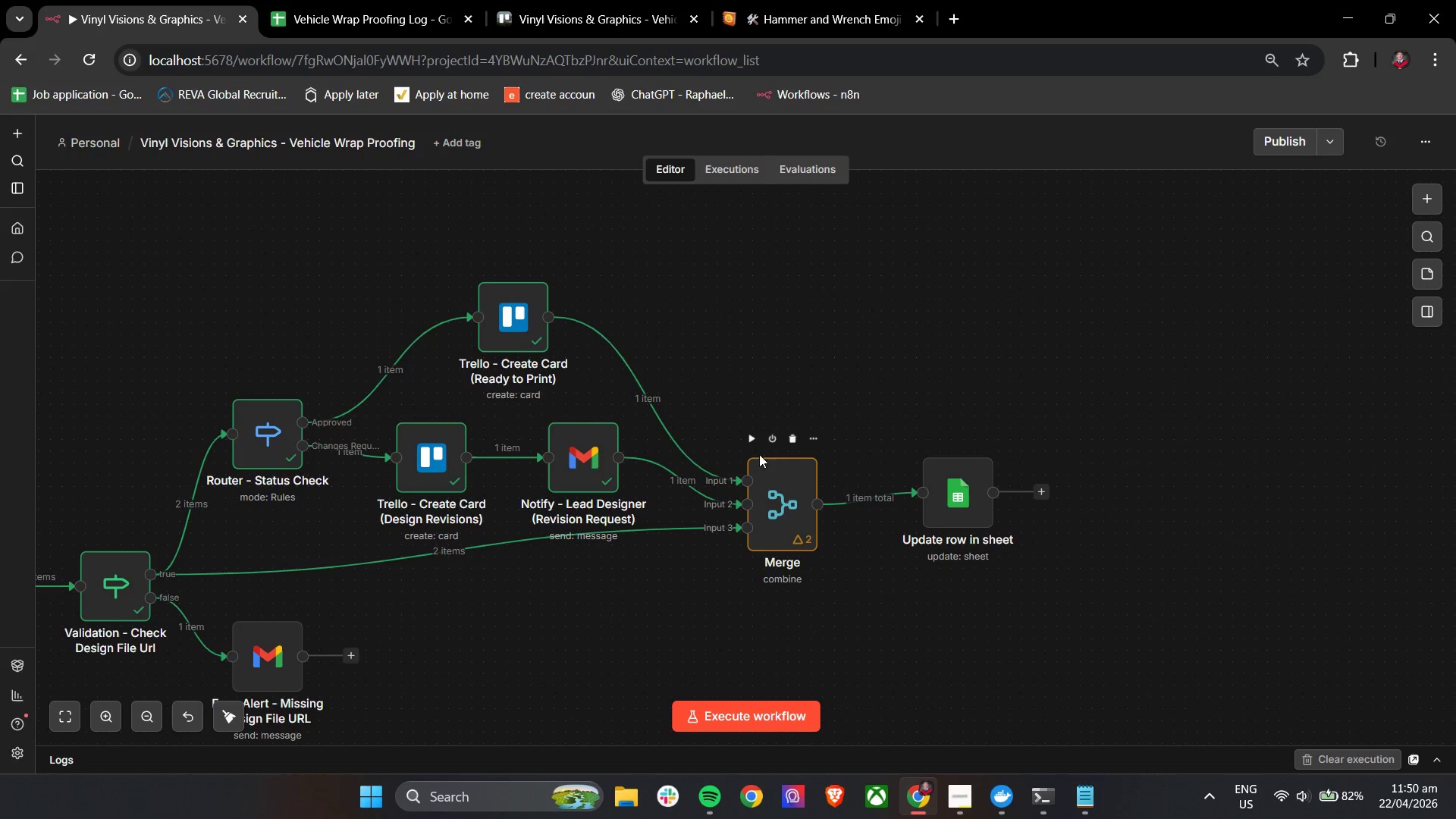 
left_click([753, 438])
 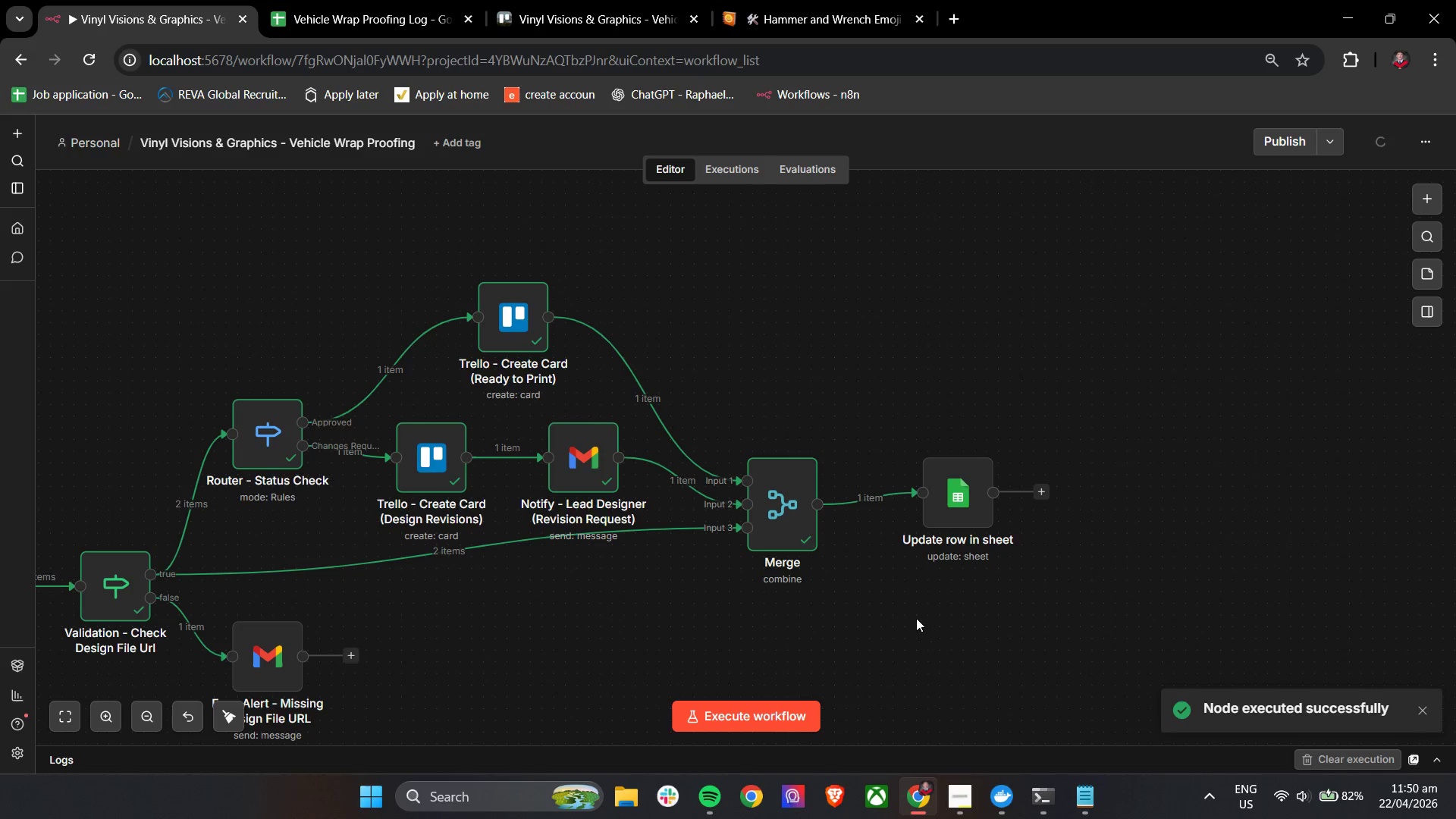 
double_click([976, 517])
 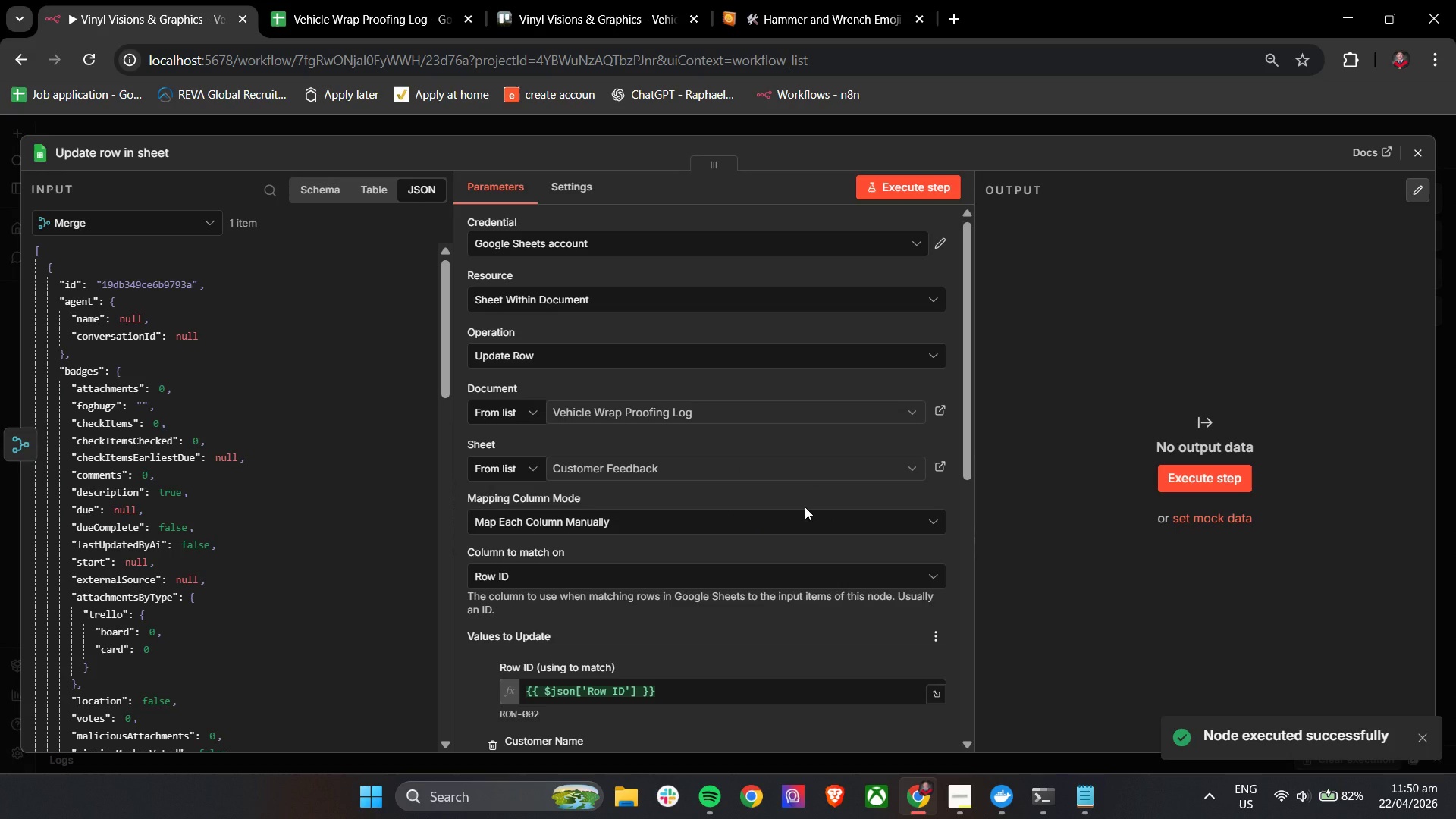 
scroll: coordinate [303, 586], scroll_direction: down, amount: 24.0
 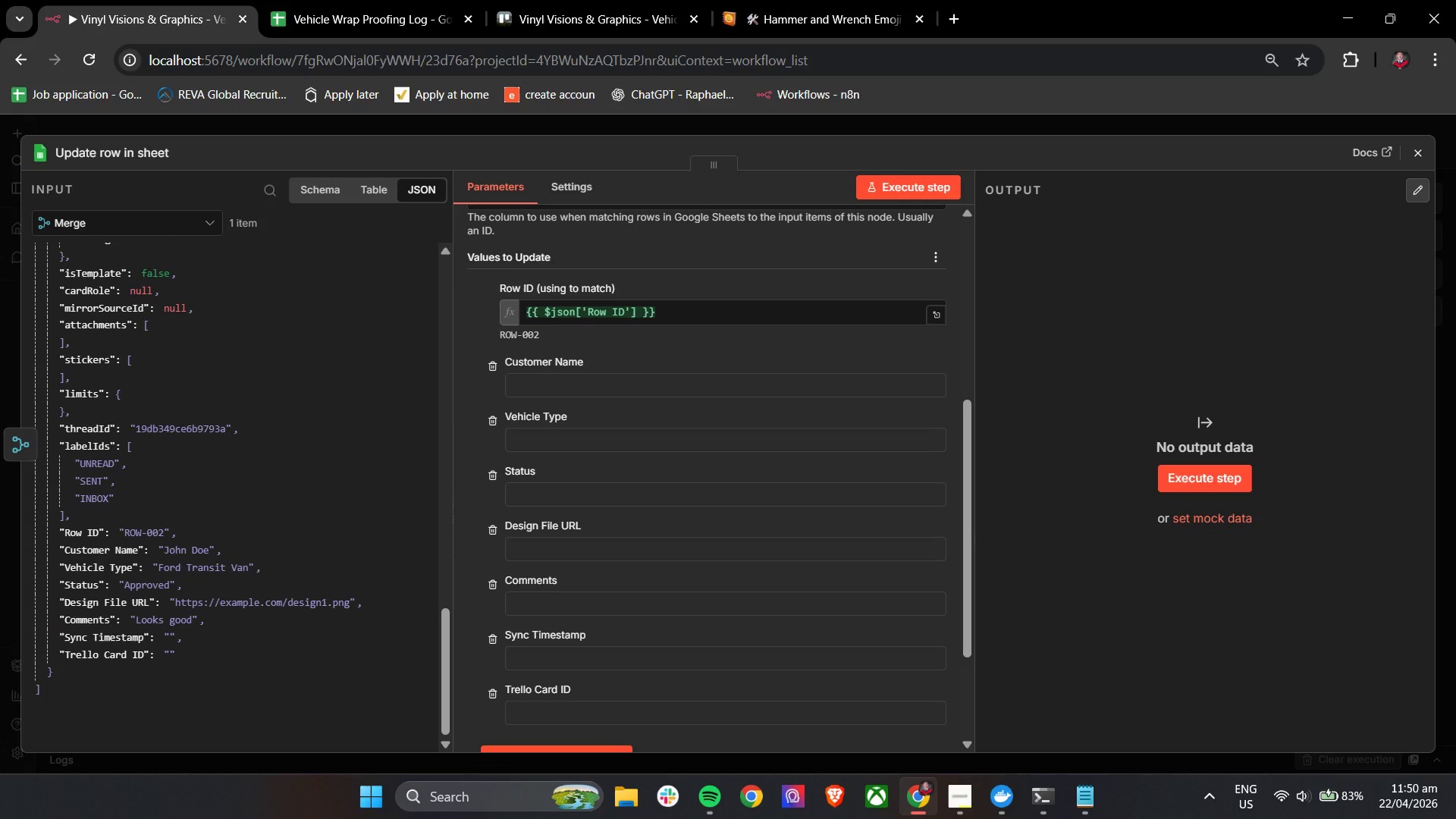 
wait(26.63)
 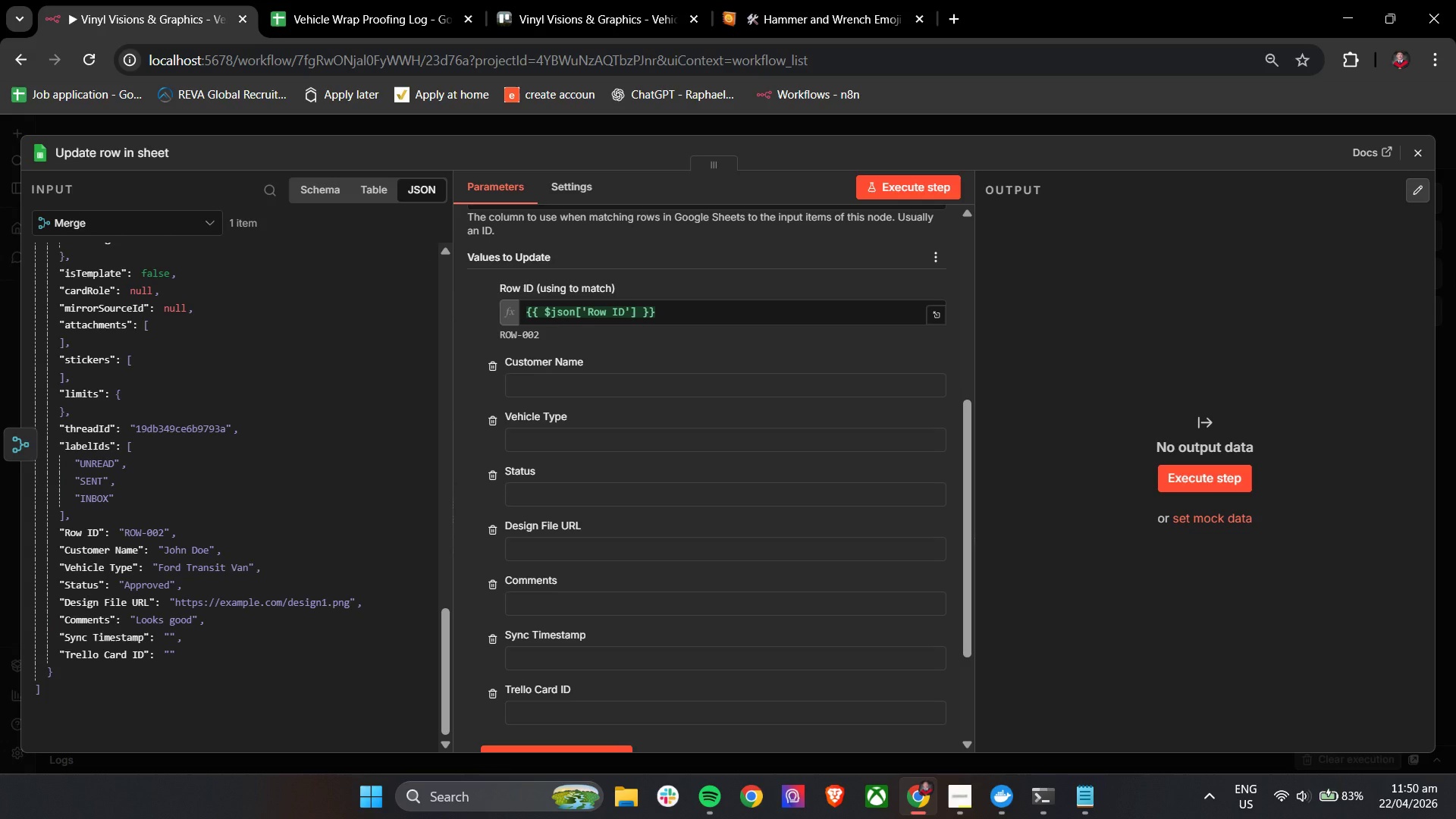 
double_click([647, 388])
 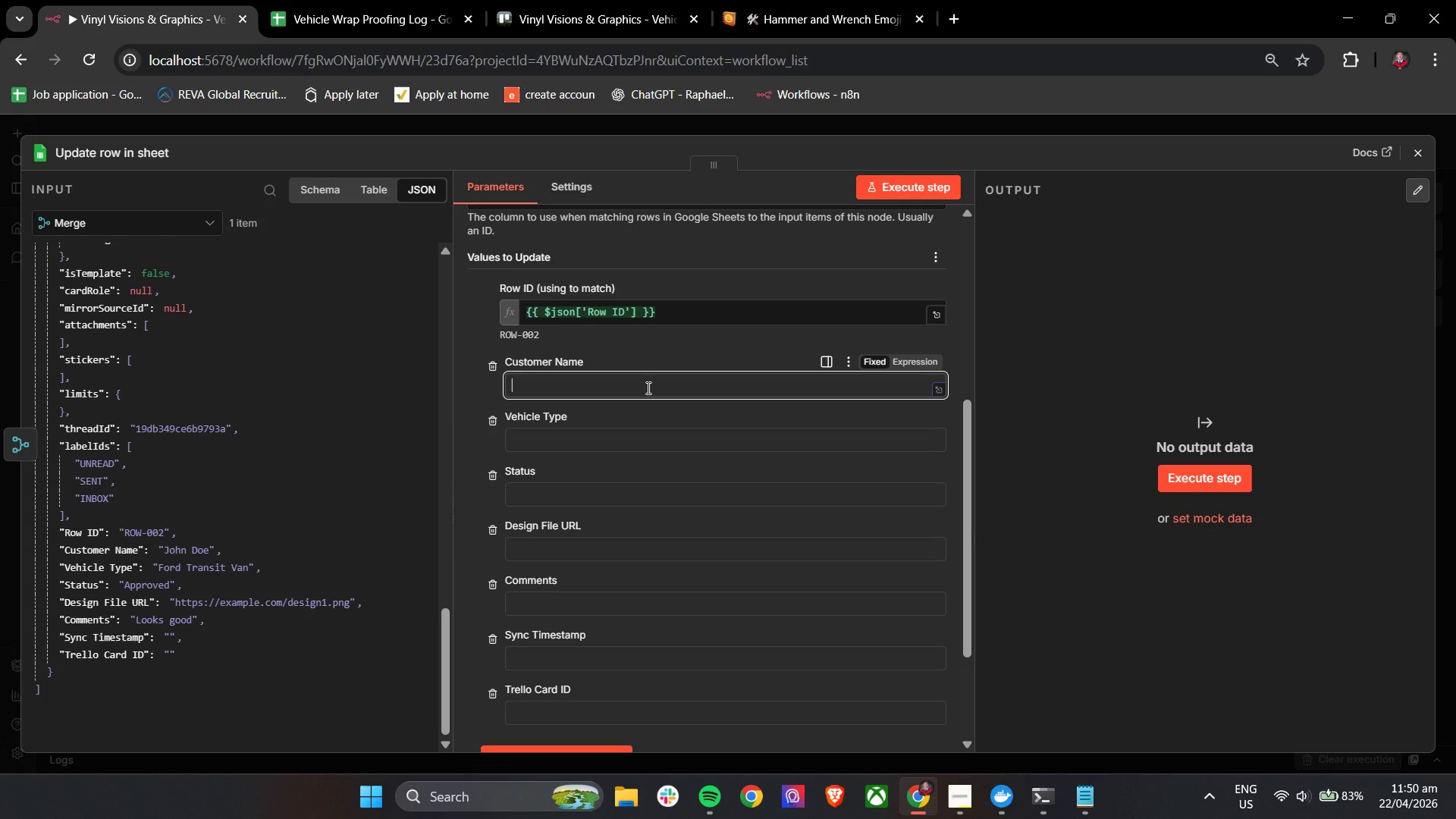 
key(Shift+BracketLeft)
 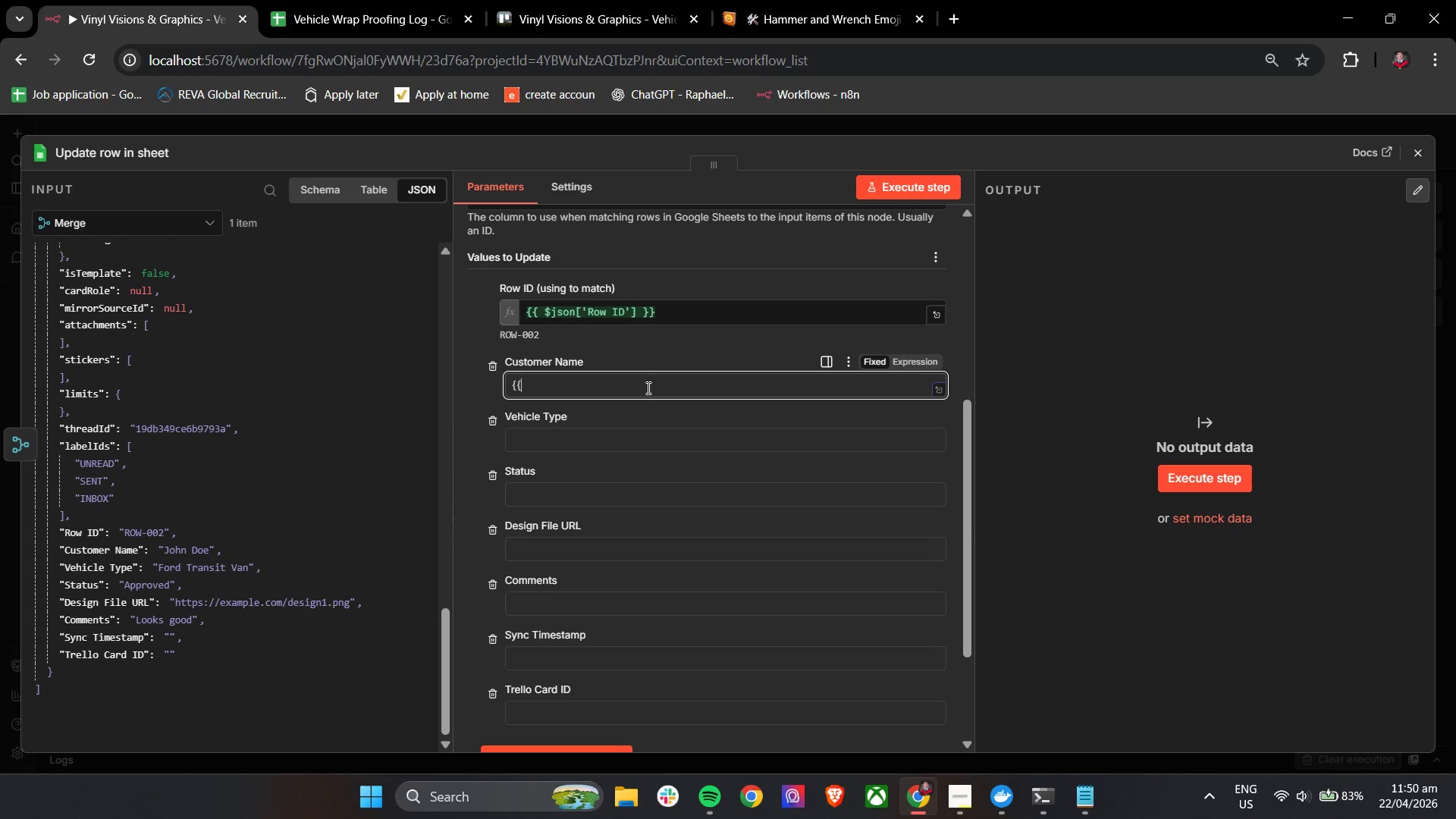 
key(Shift+BracketLeft)
 